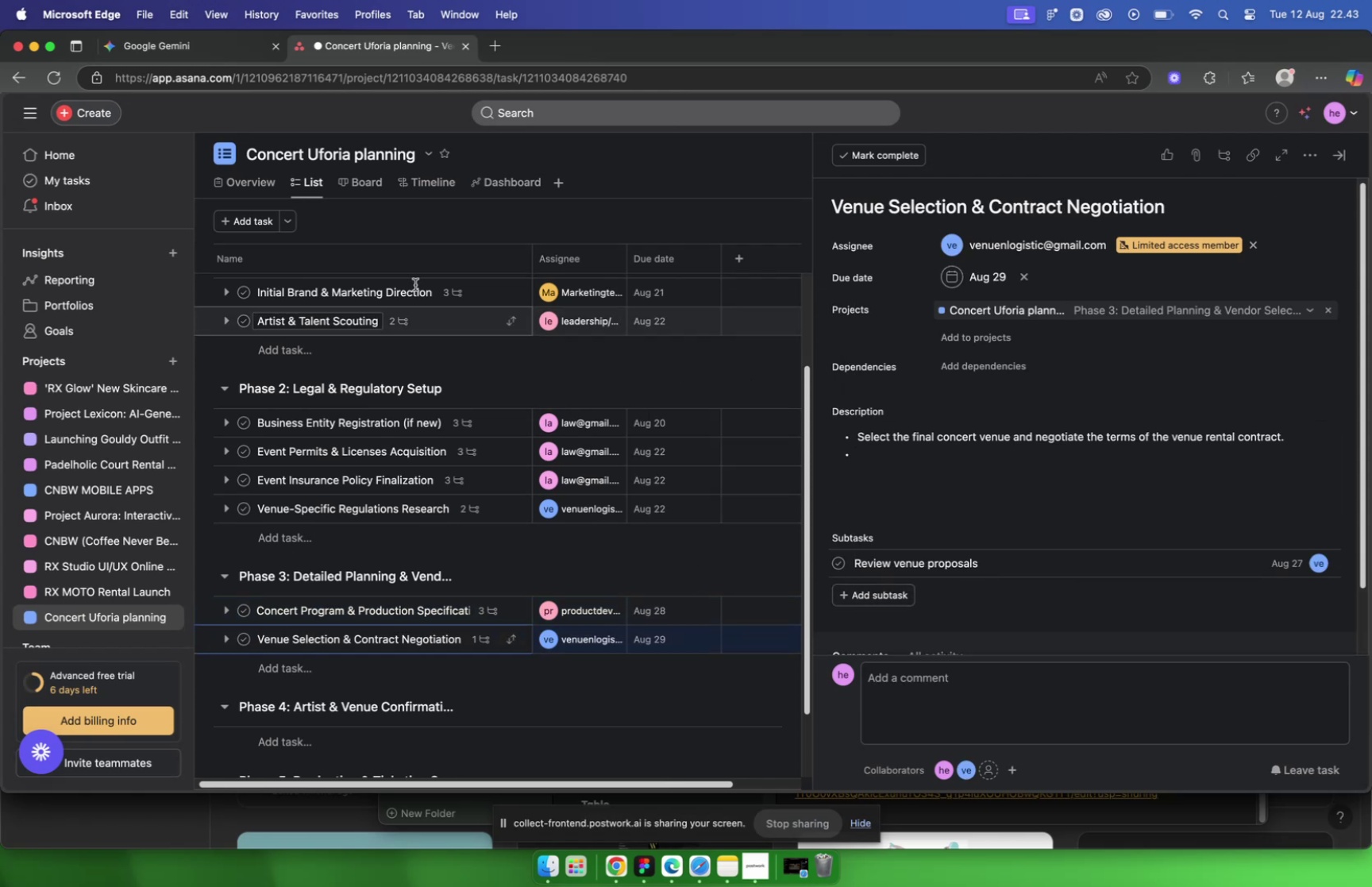 
left_click([158, 50])
 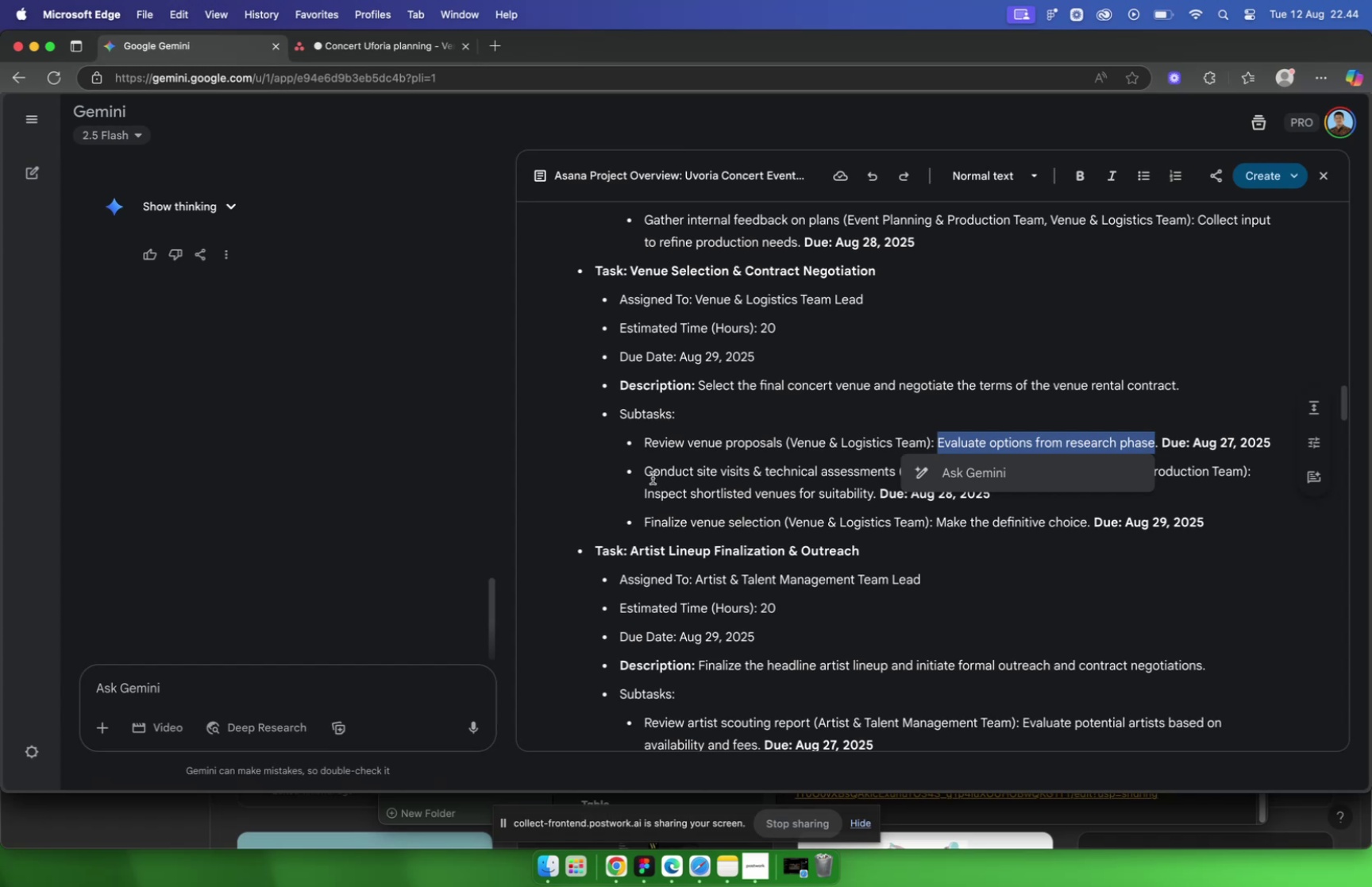 
left_click_drag(start_coordinate=[643, 469], to_coordinate=[893, 472])
 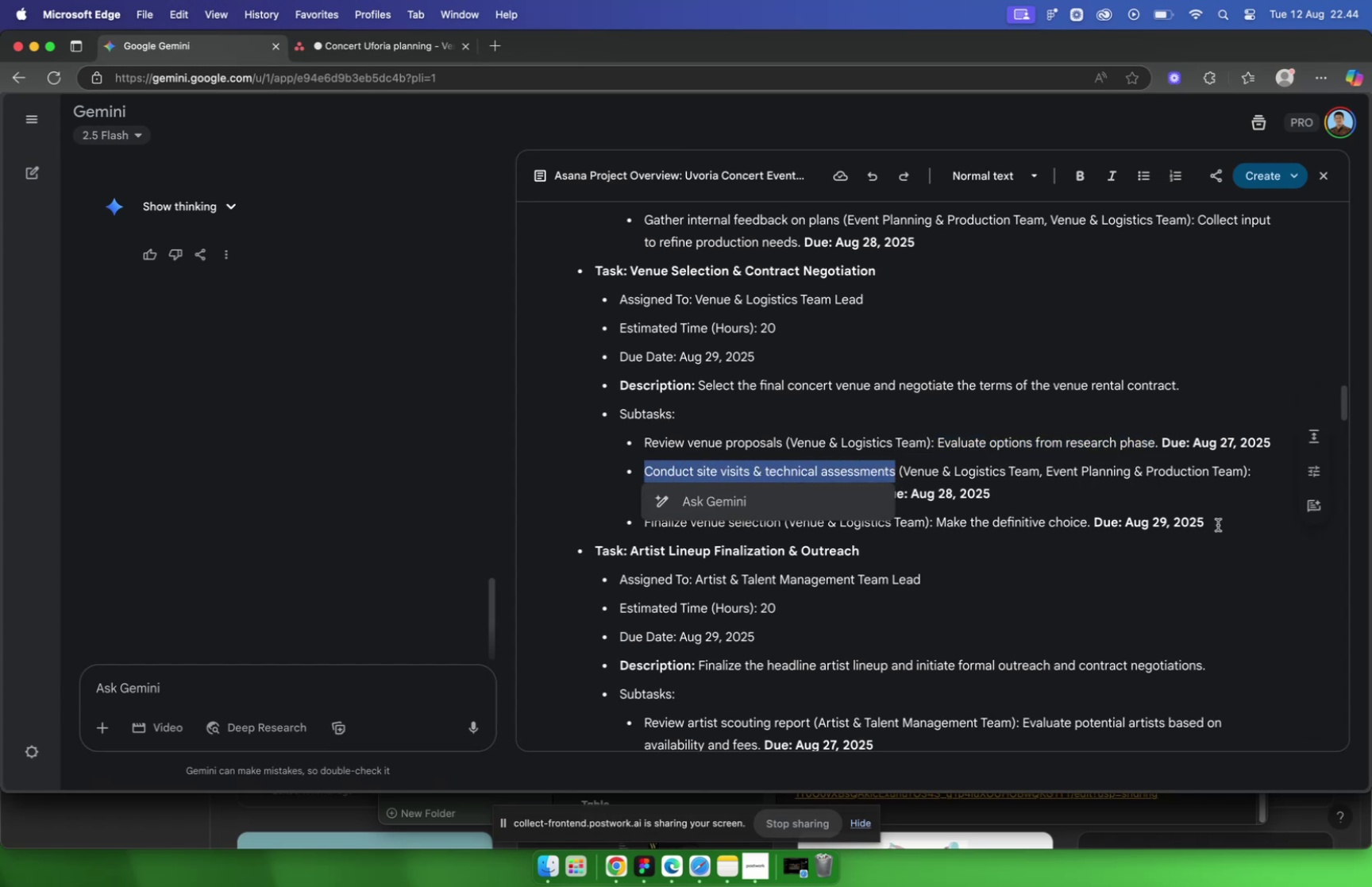 
key(Meta+C)
 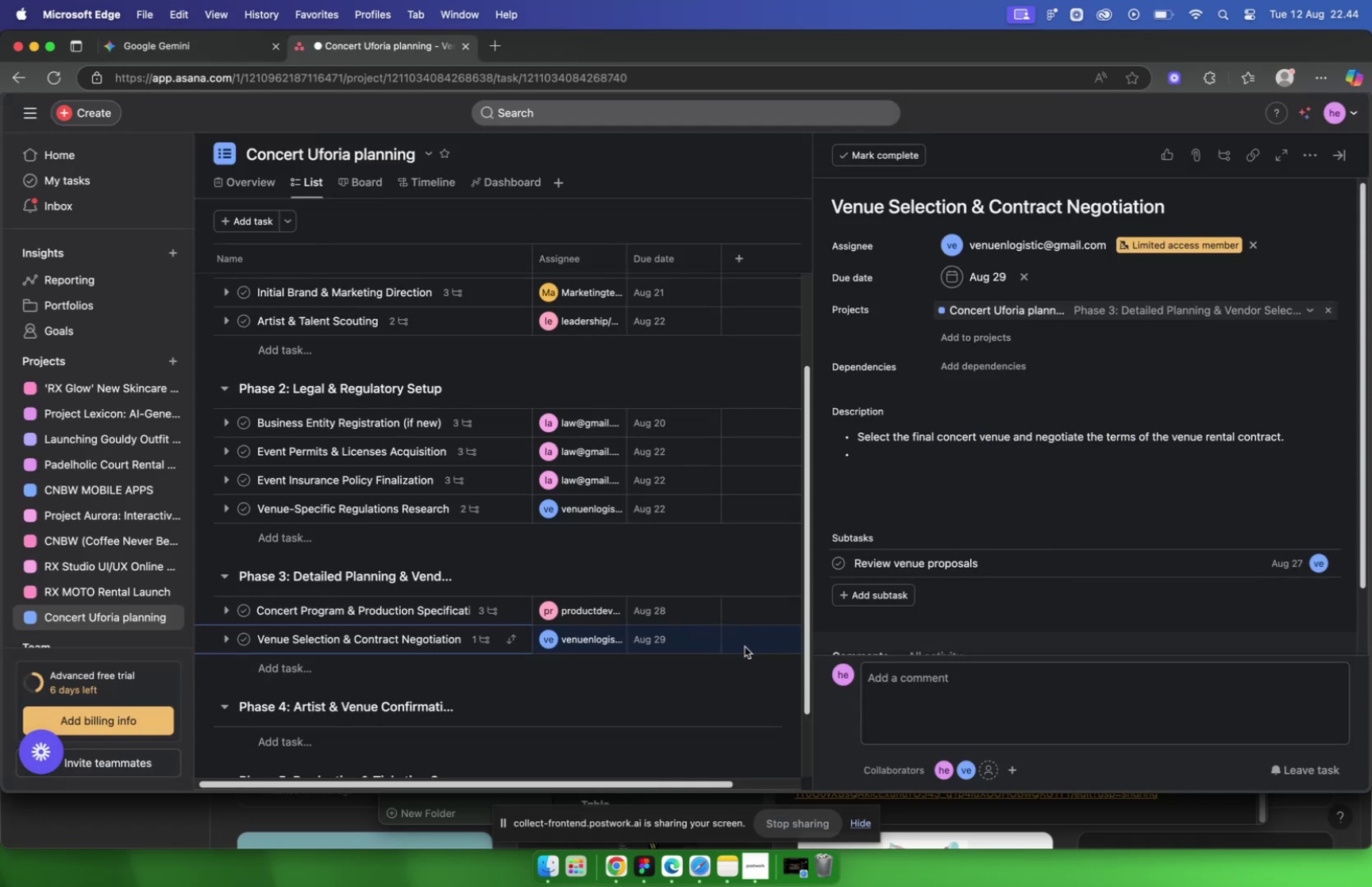 
left_click([881, 600])
 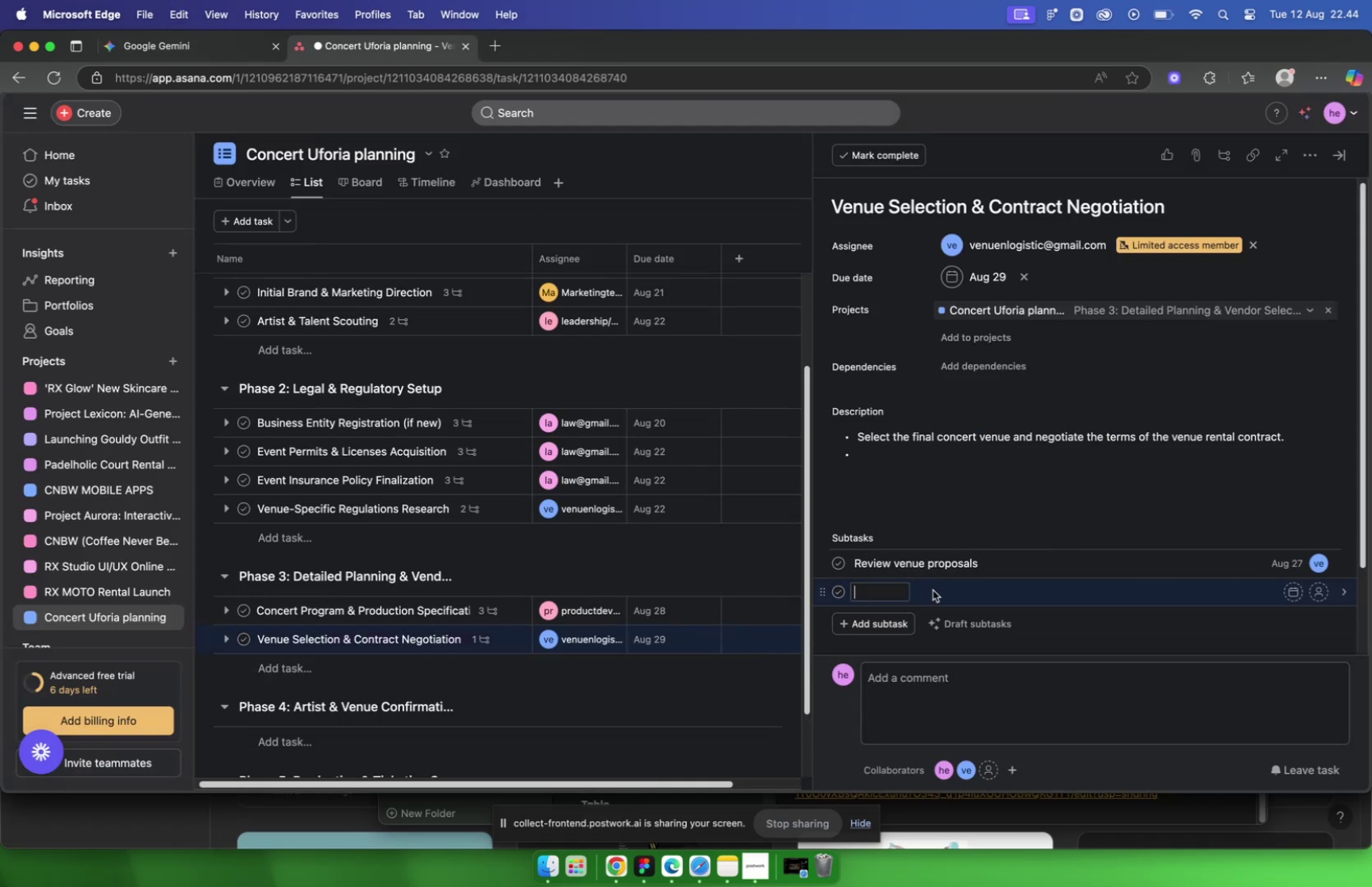 
key(Meta+V)
 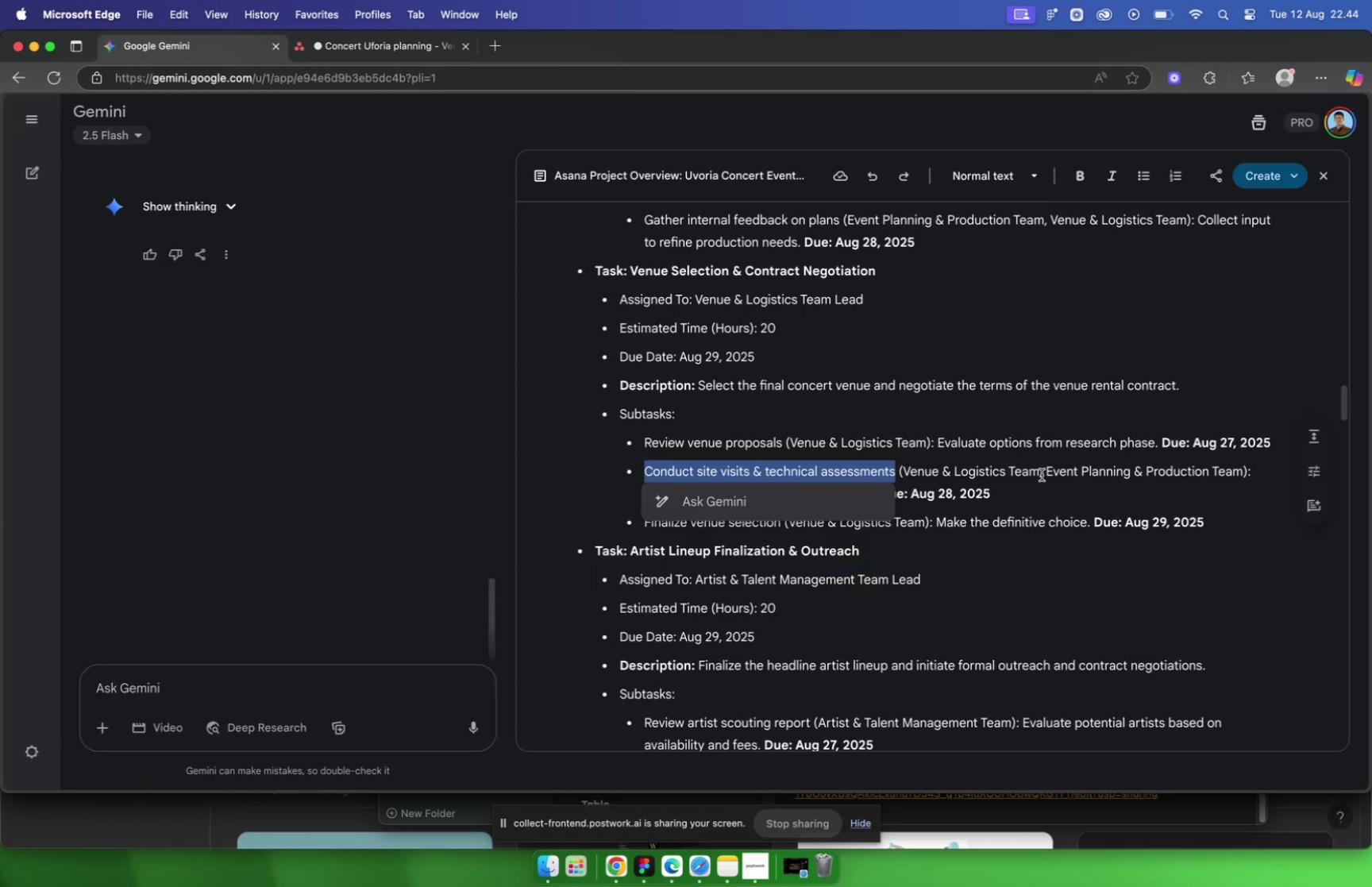 
left_click([1008, 469])
 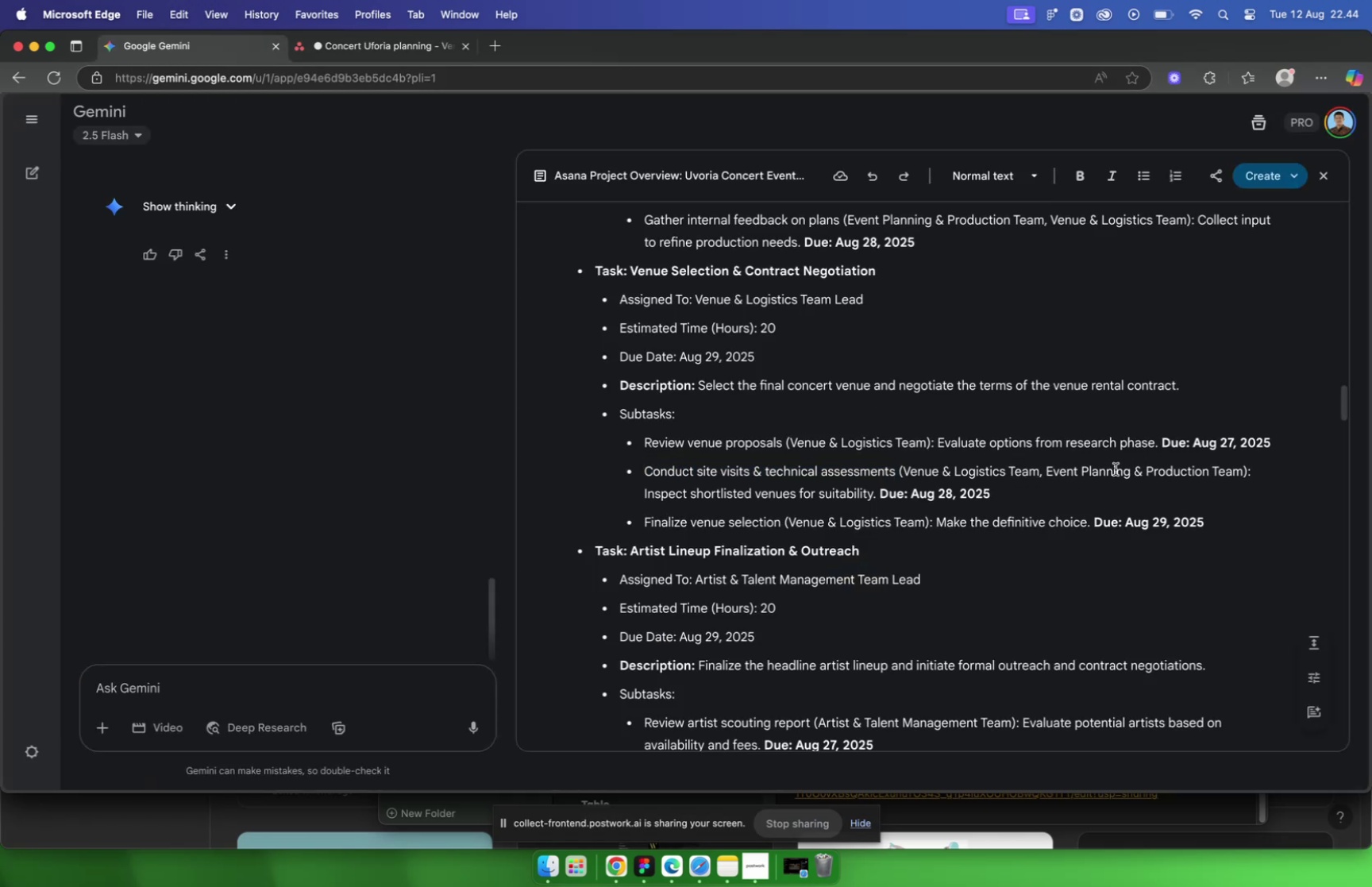 
wait(5.17)
 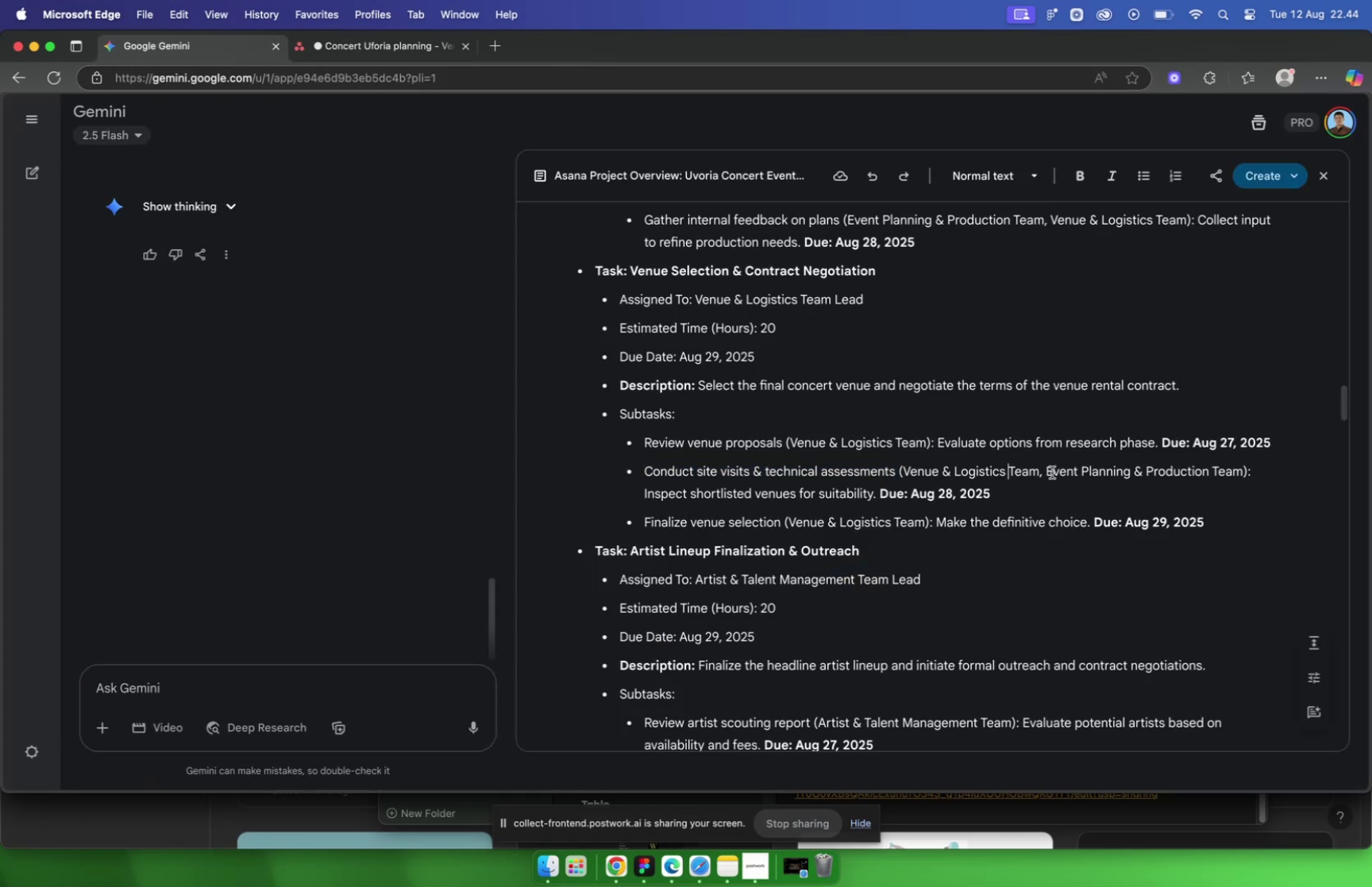 
left_click_drag(start_coordinate=[640, 493], to_coordinate=[873, 487])
 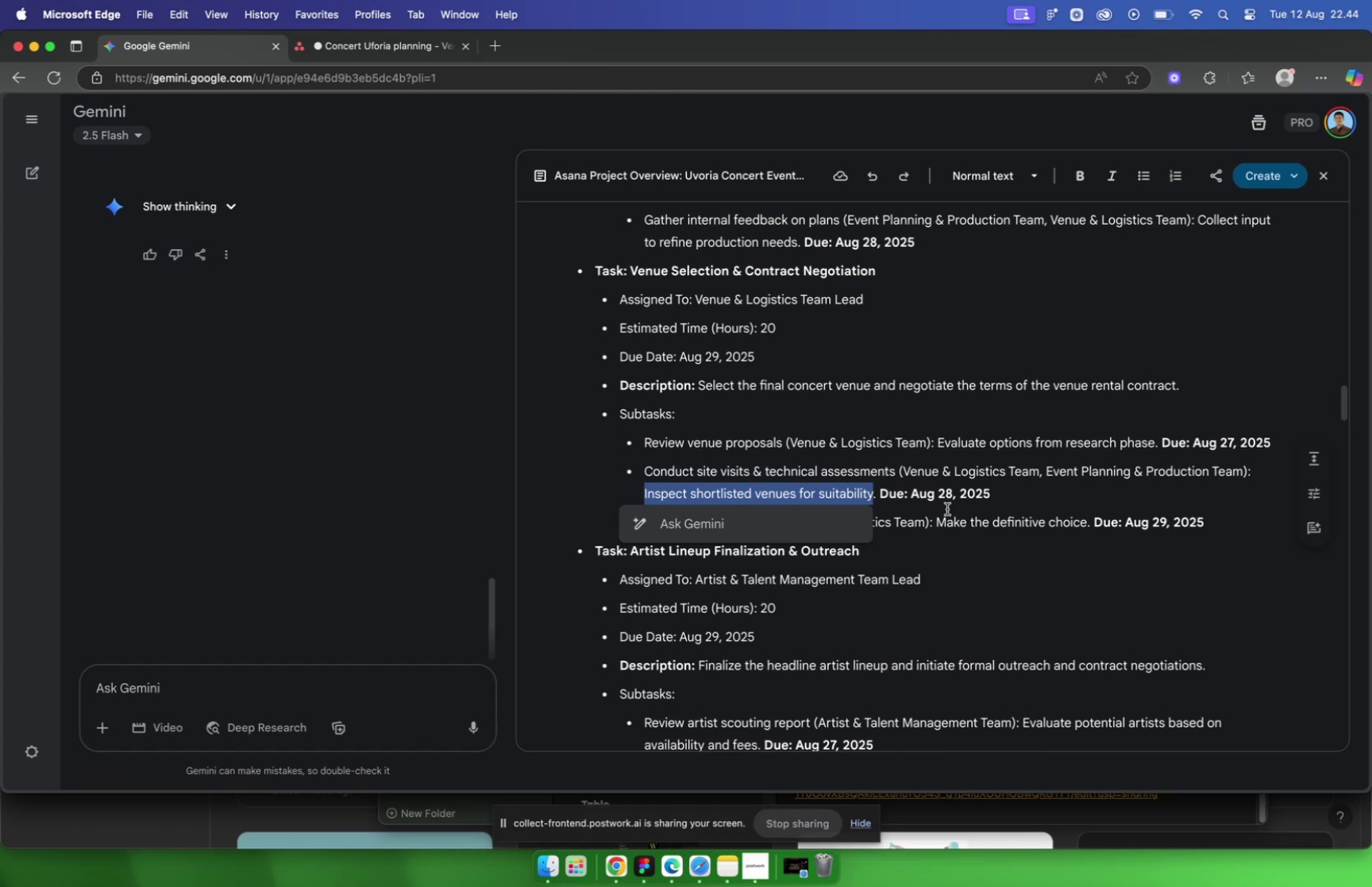 
key(Meta+C)
 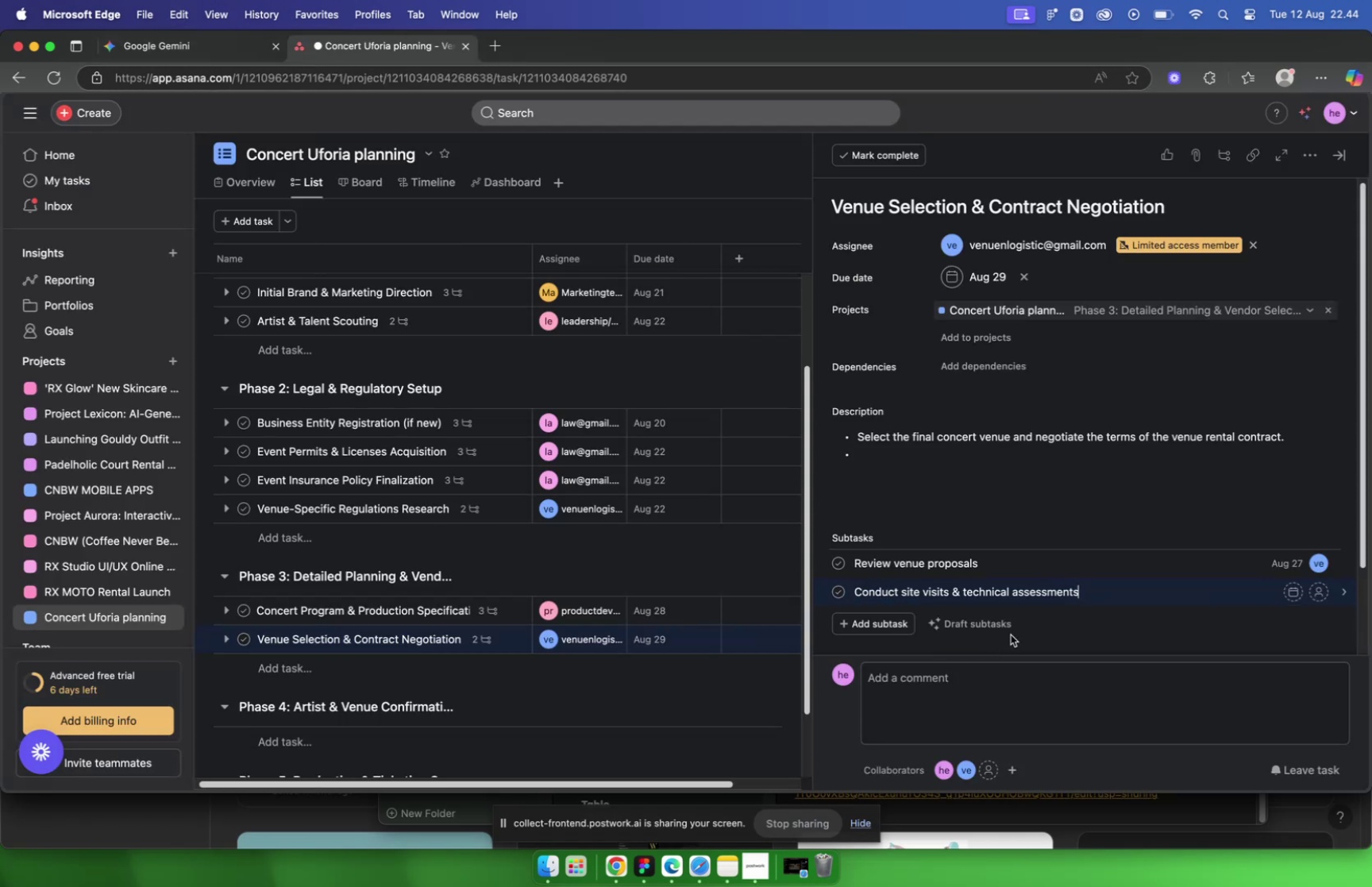 
mouse_move([1257, 577])
 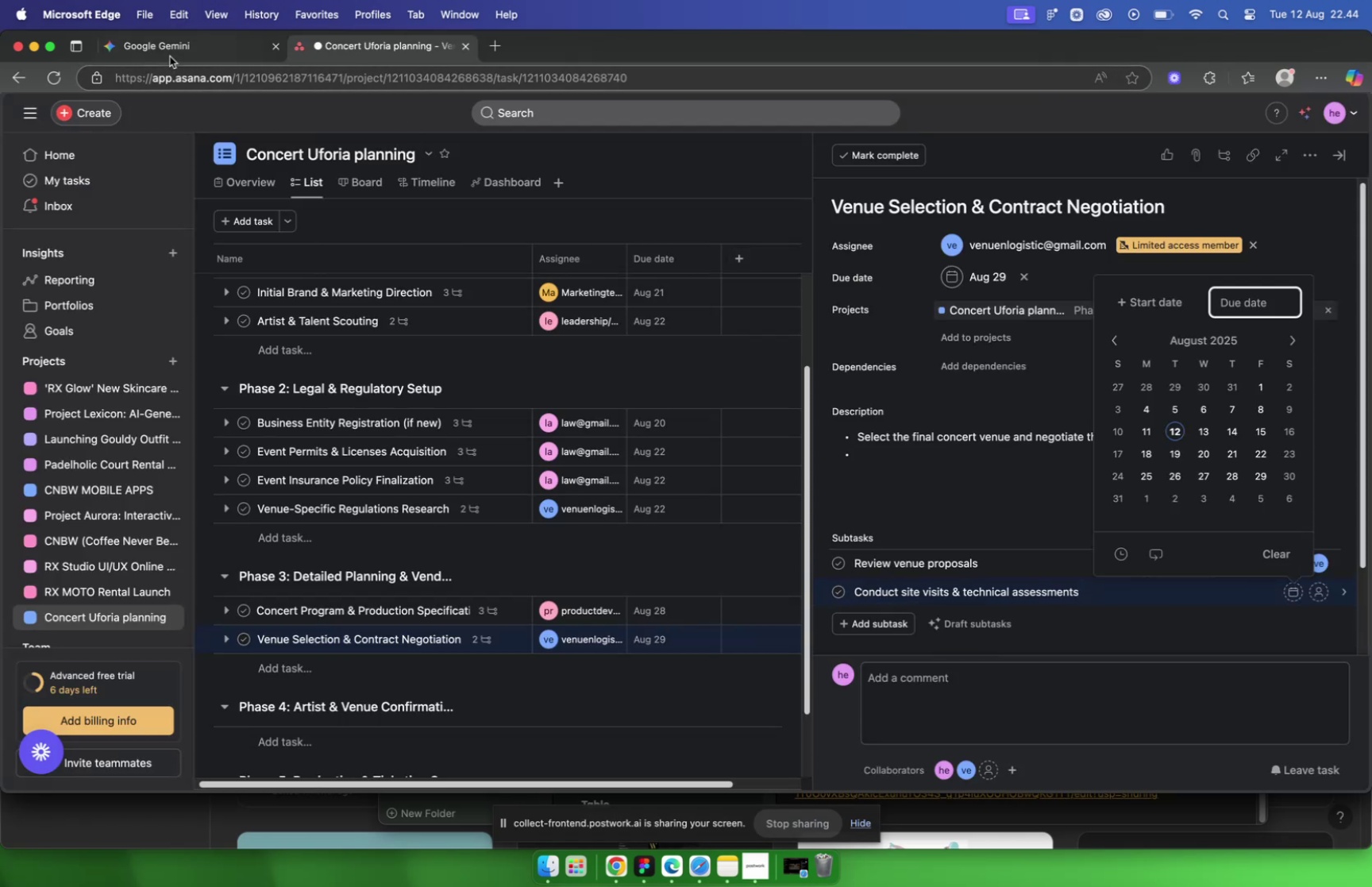 
left_click([171, 52])
 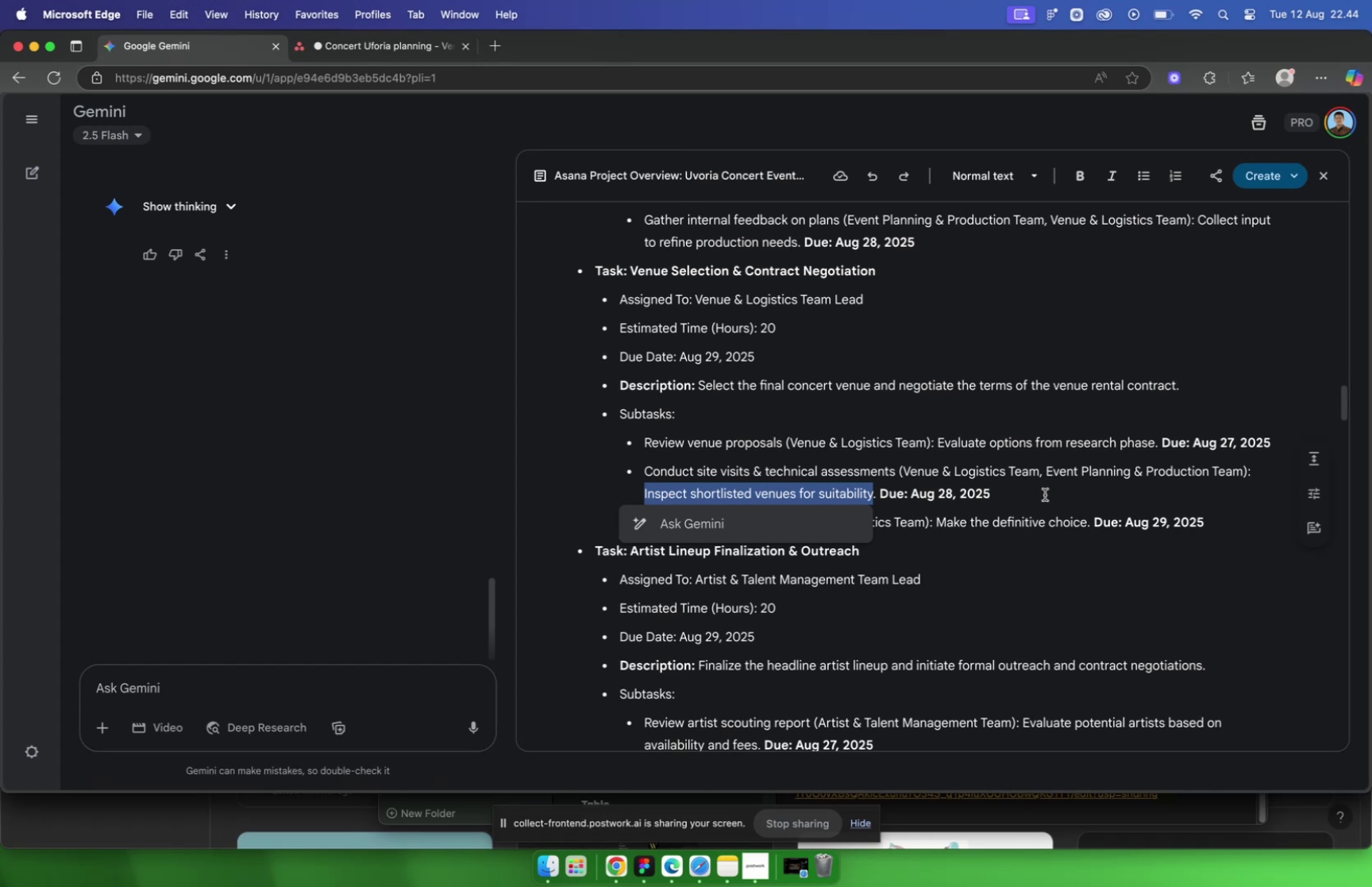 
wait(5.08)
 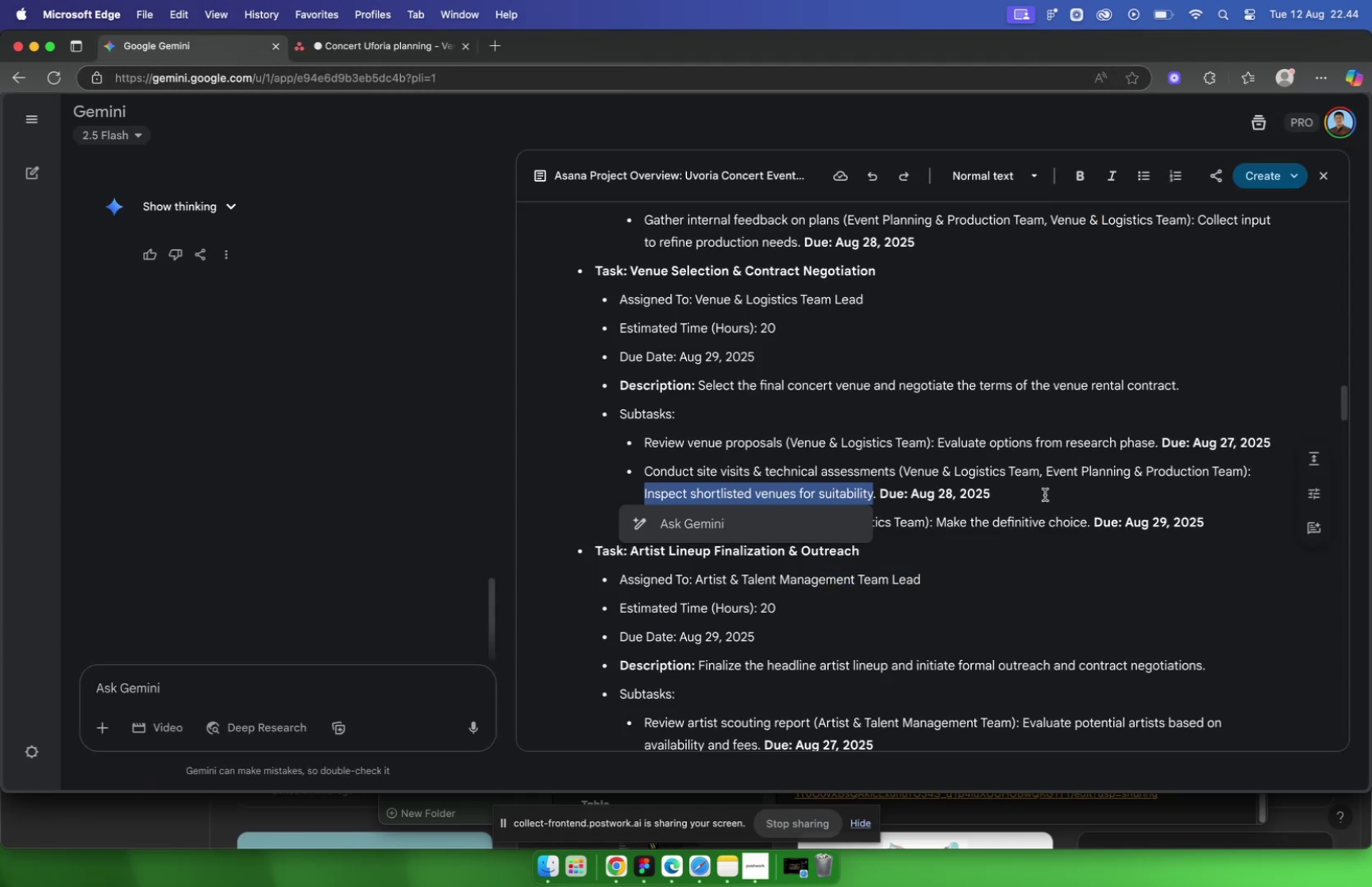 
left_click([377, 48])
 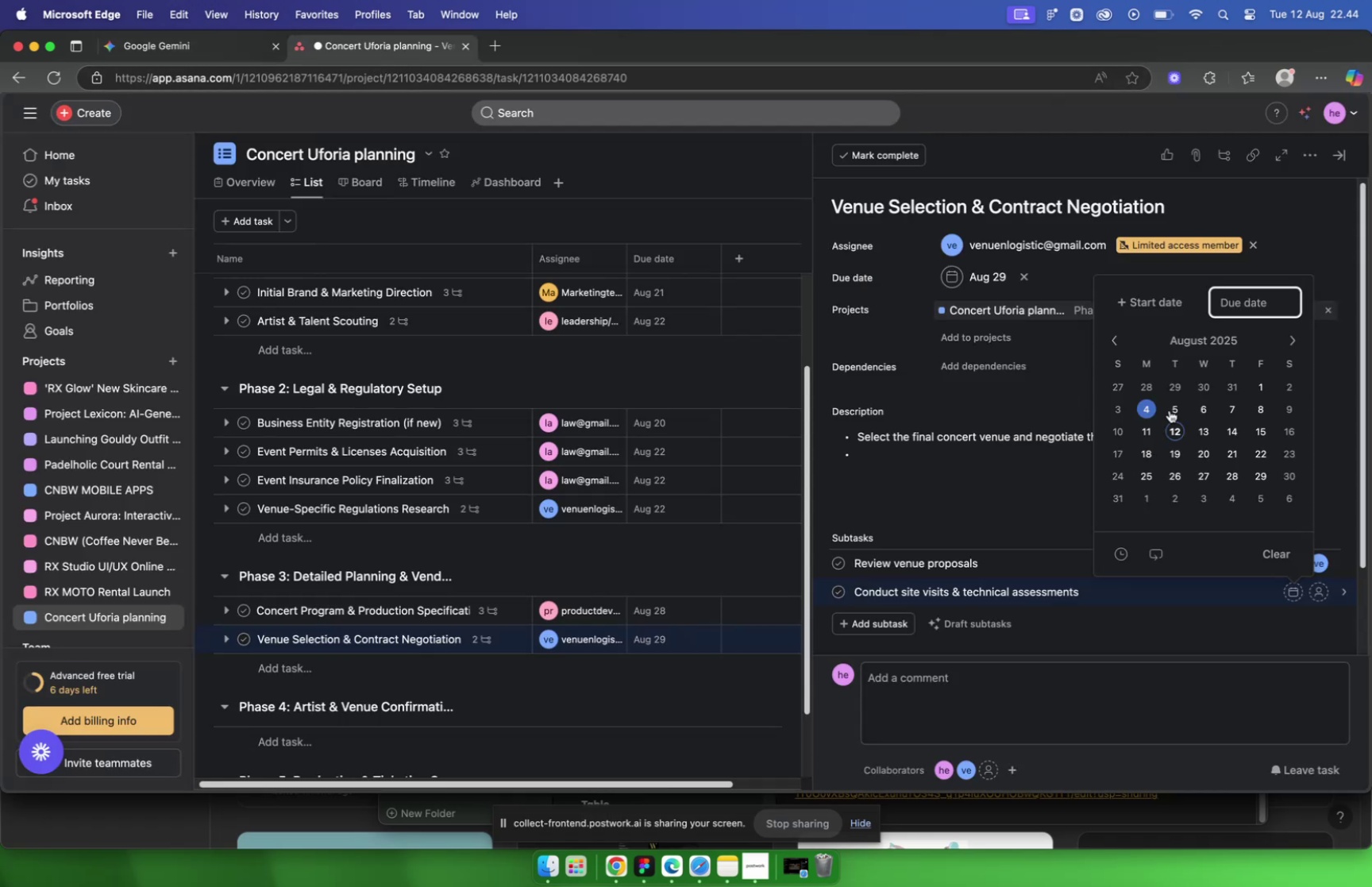 
left_click([1238, 472])
 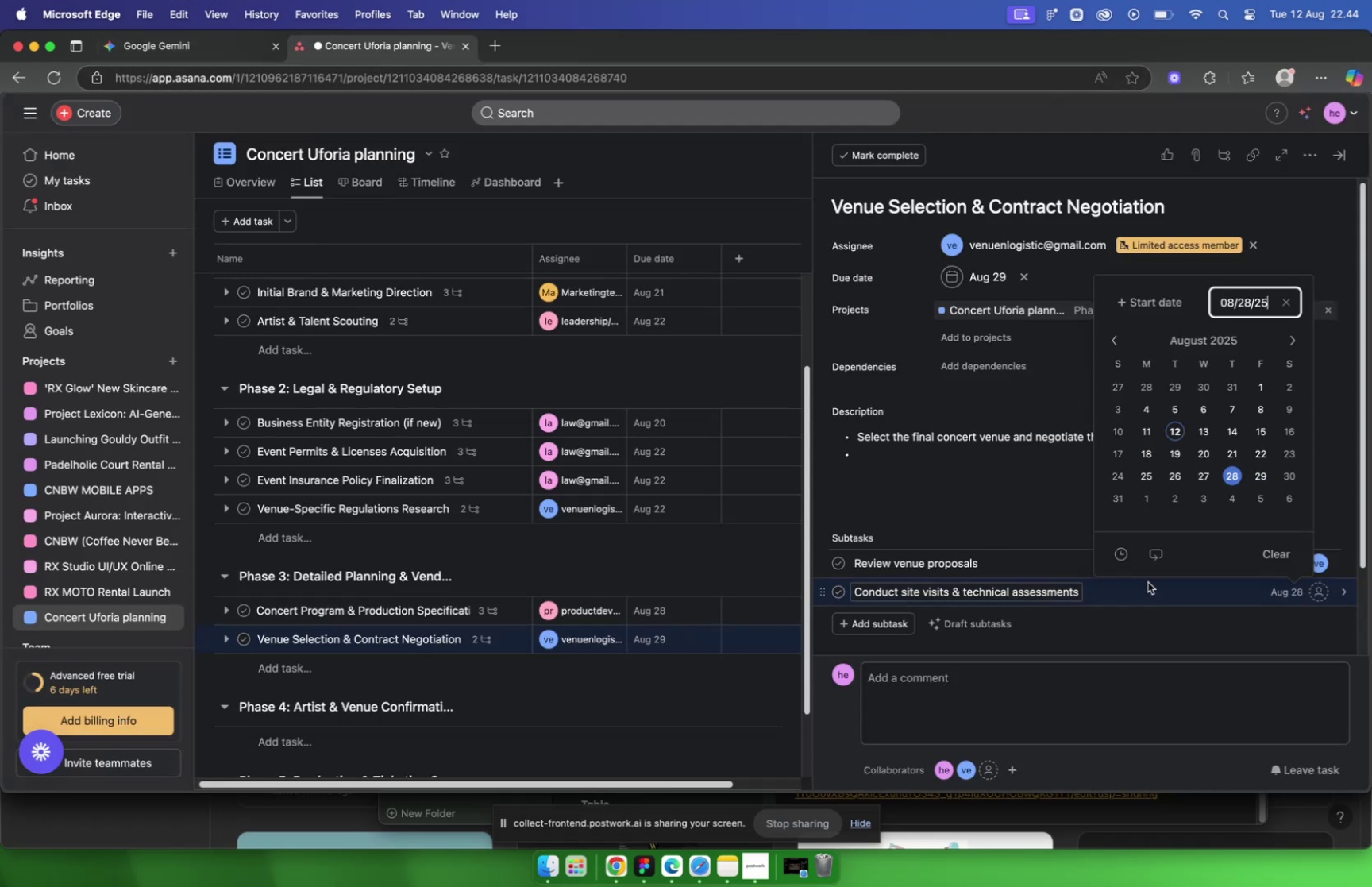 
left_click([1147, 587])
 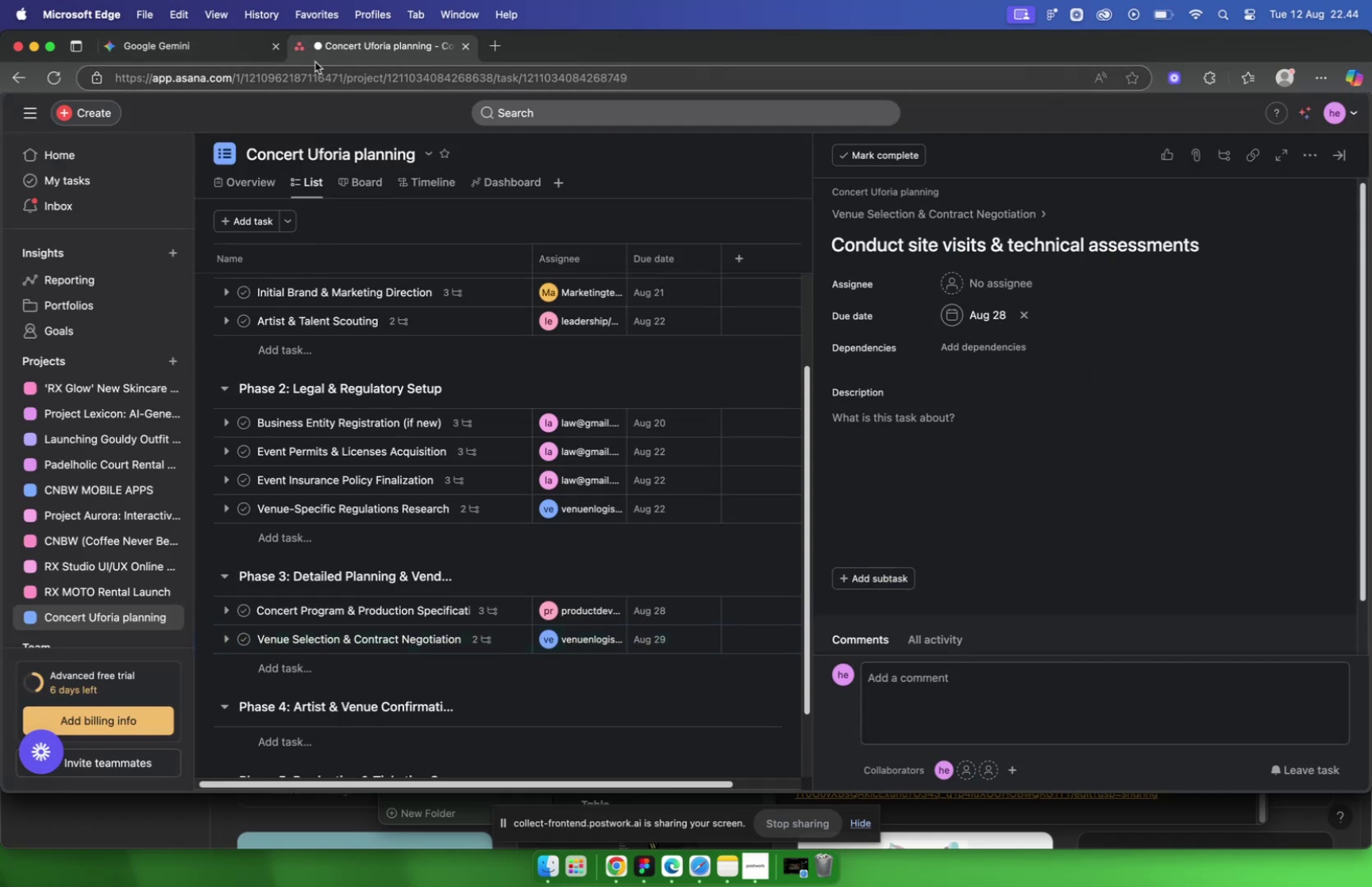 
left_click([245, 54])
 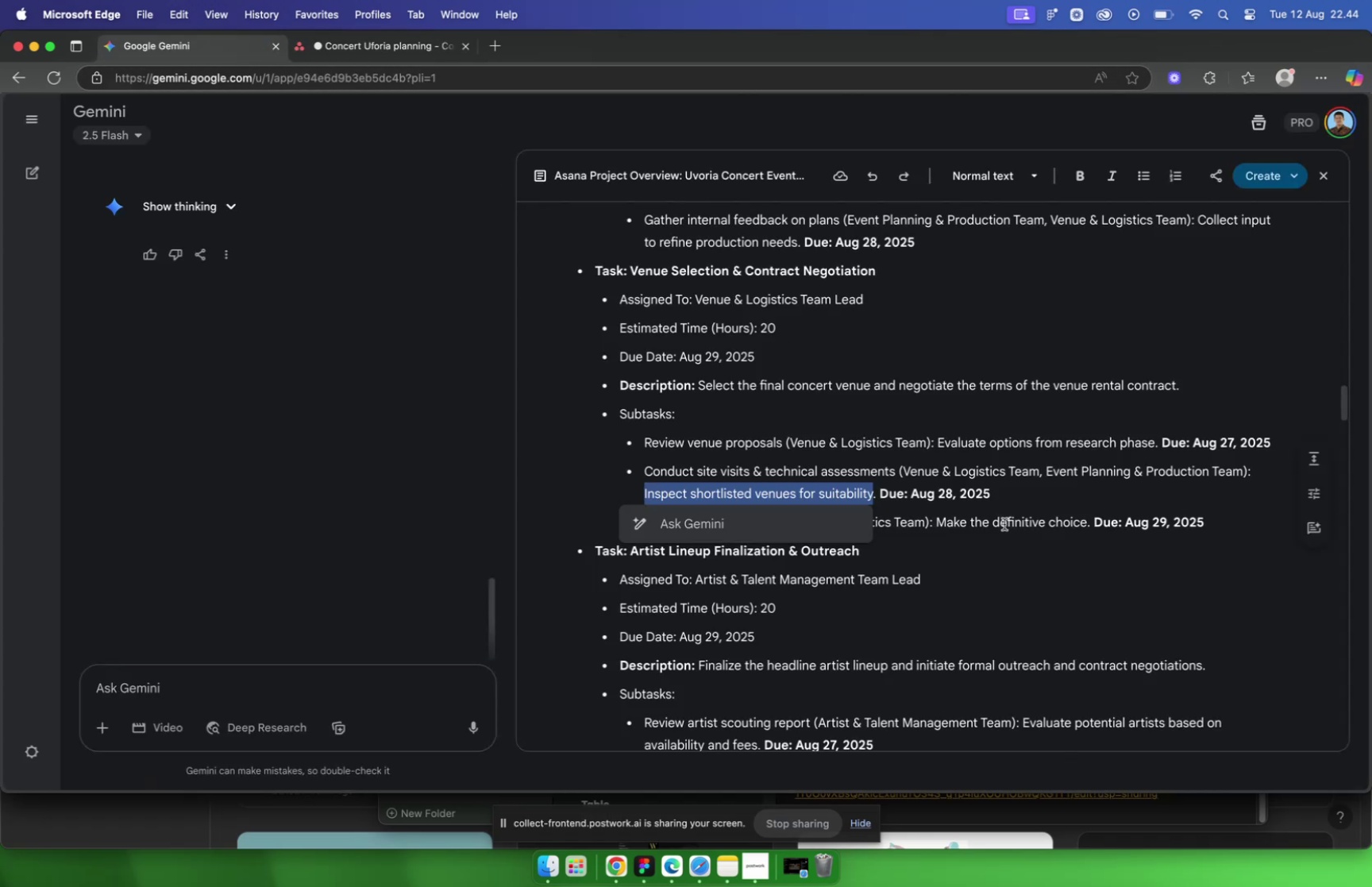 
key(Meta+C)
 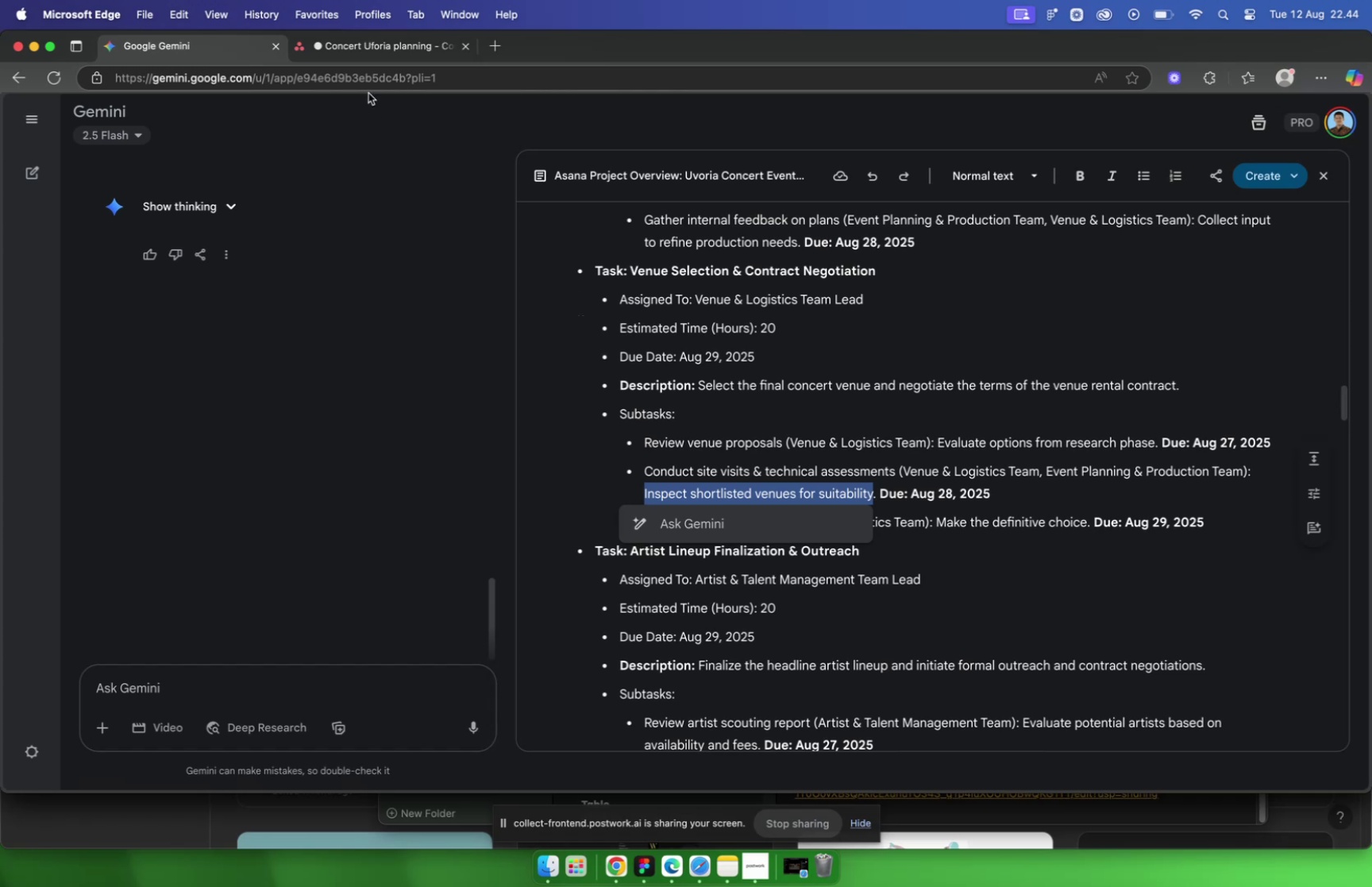 
left_click([366, 44])
 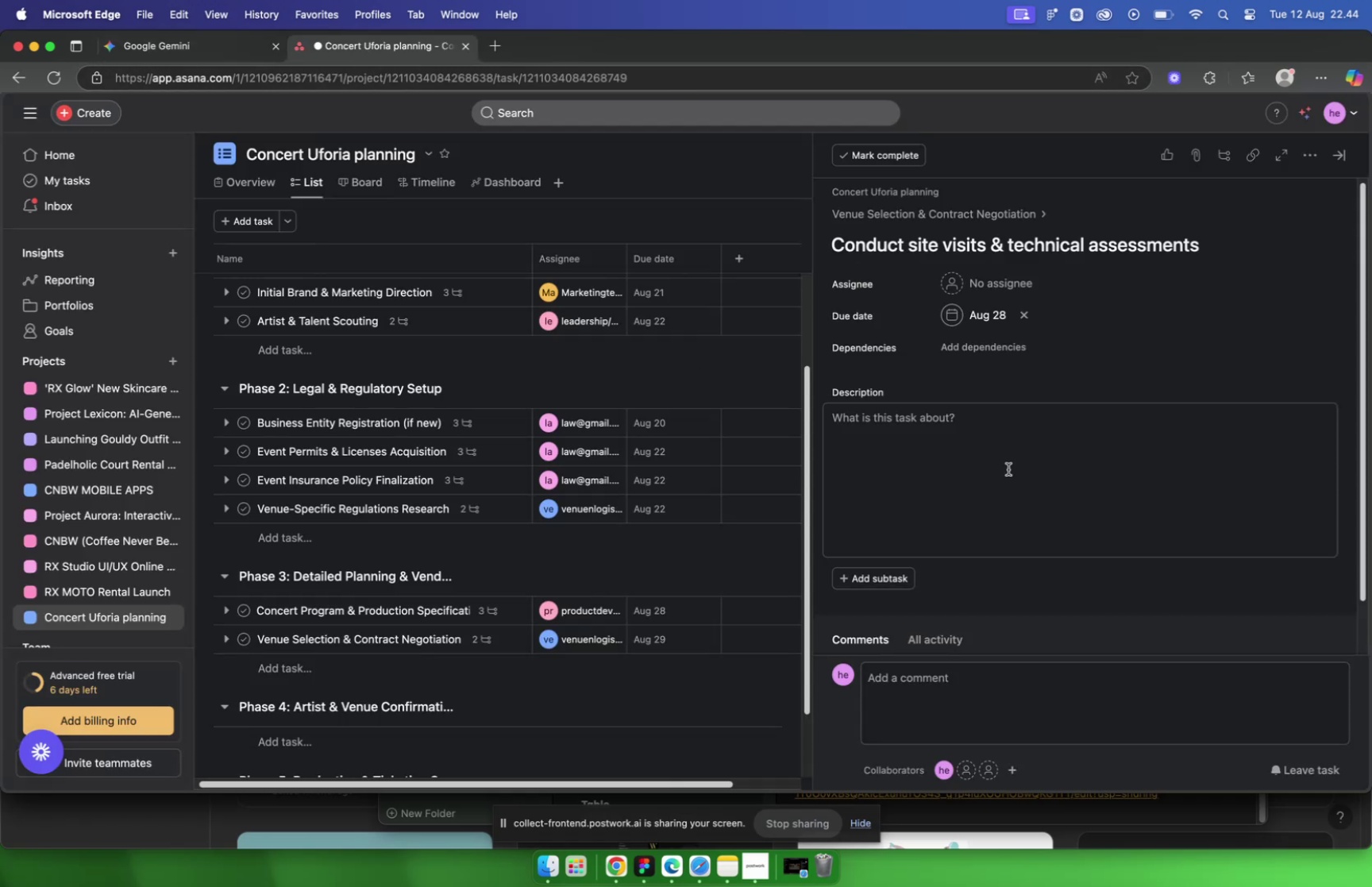 
left_click([979, 430])
 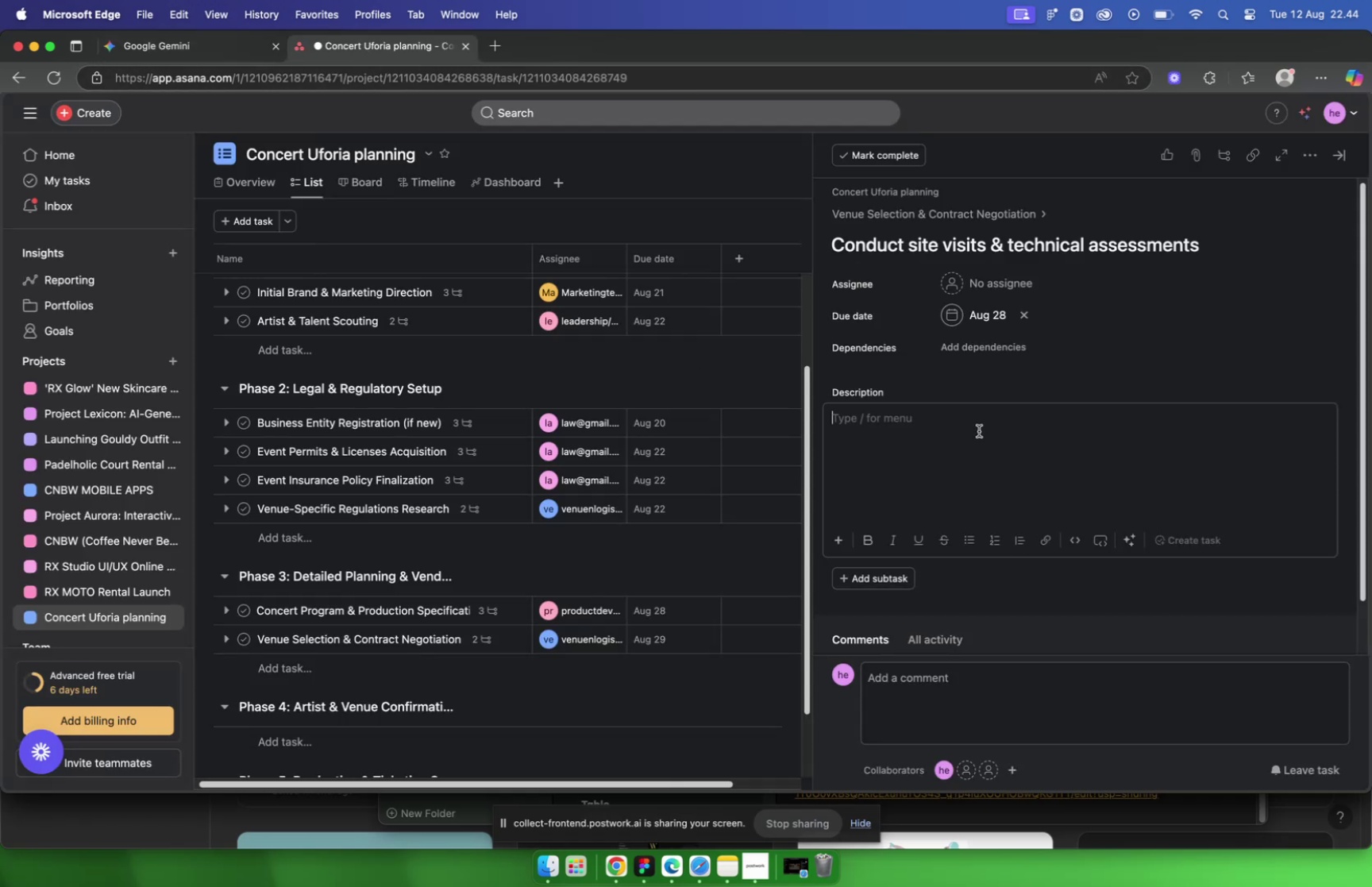 
key(Meta+V)
 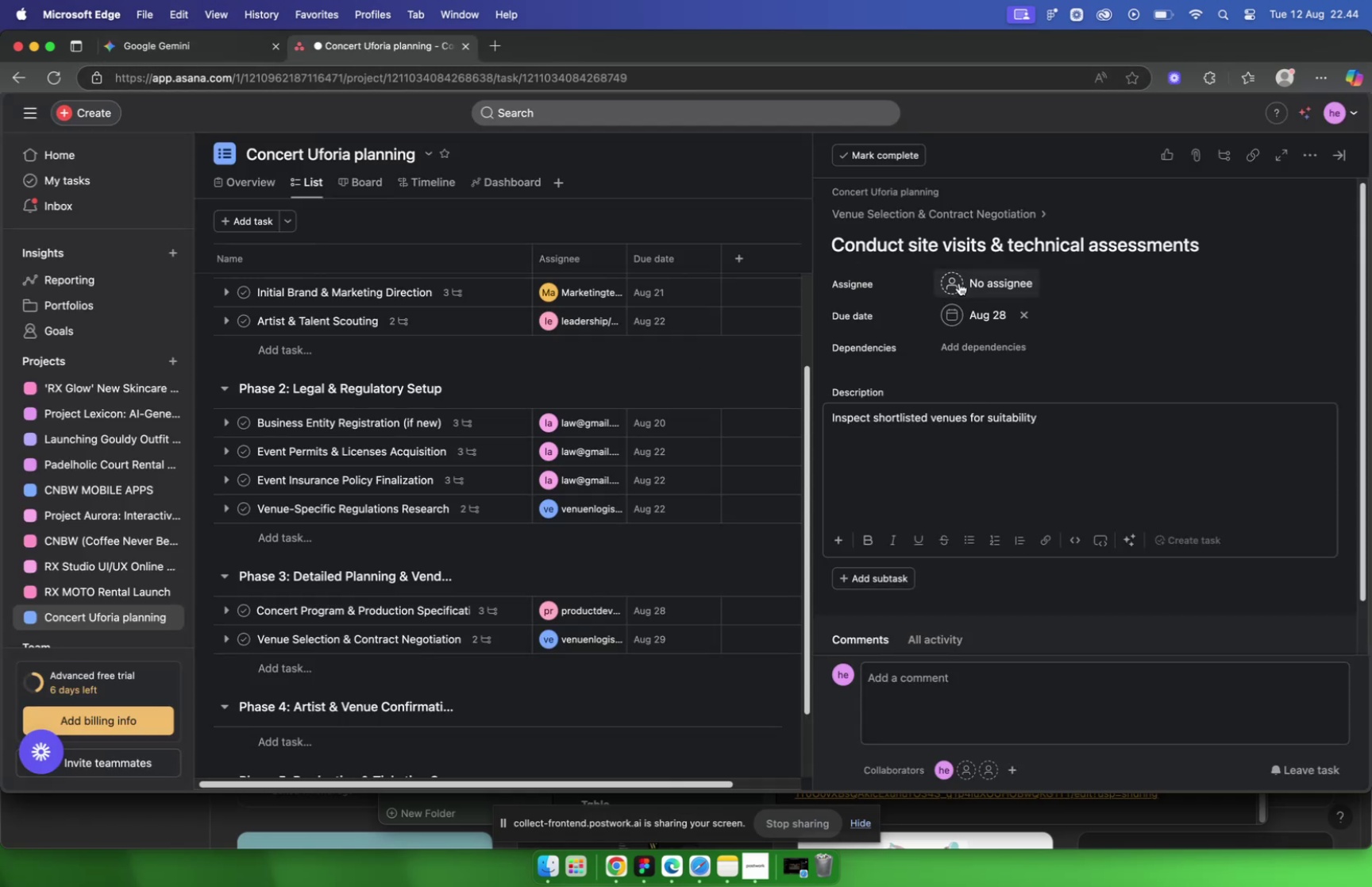 
left_click([959, 282])
 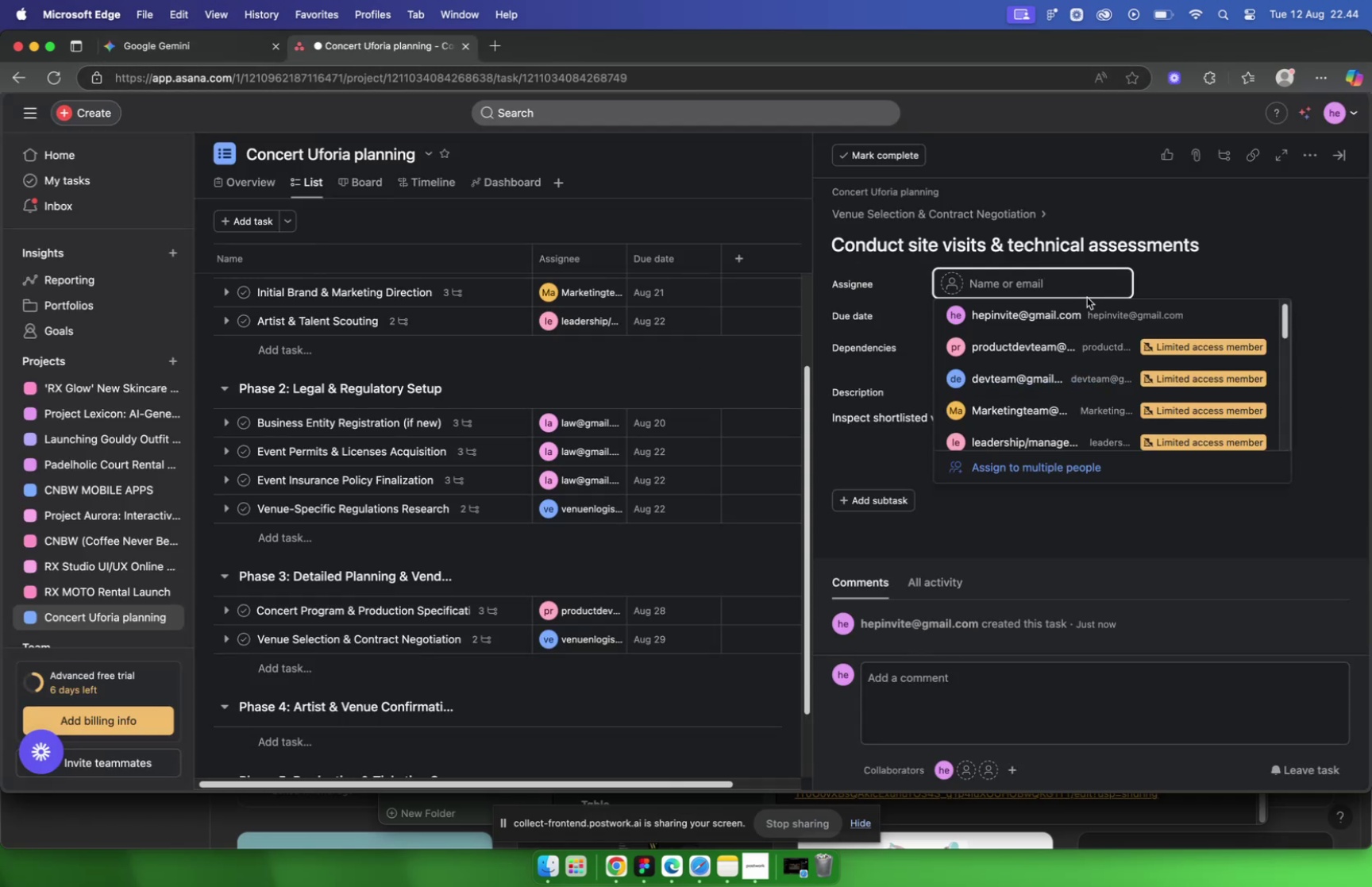 
type(ven)
 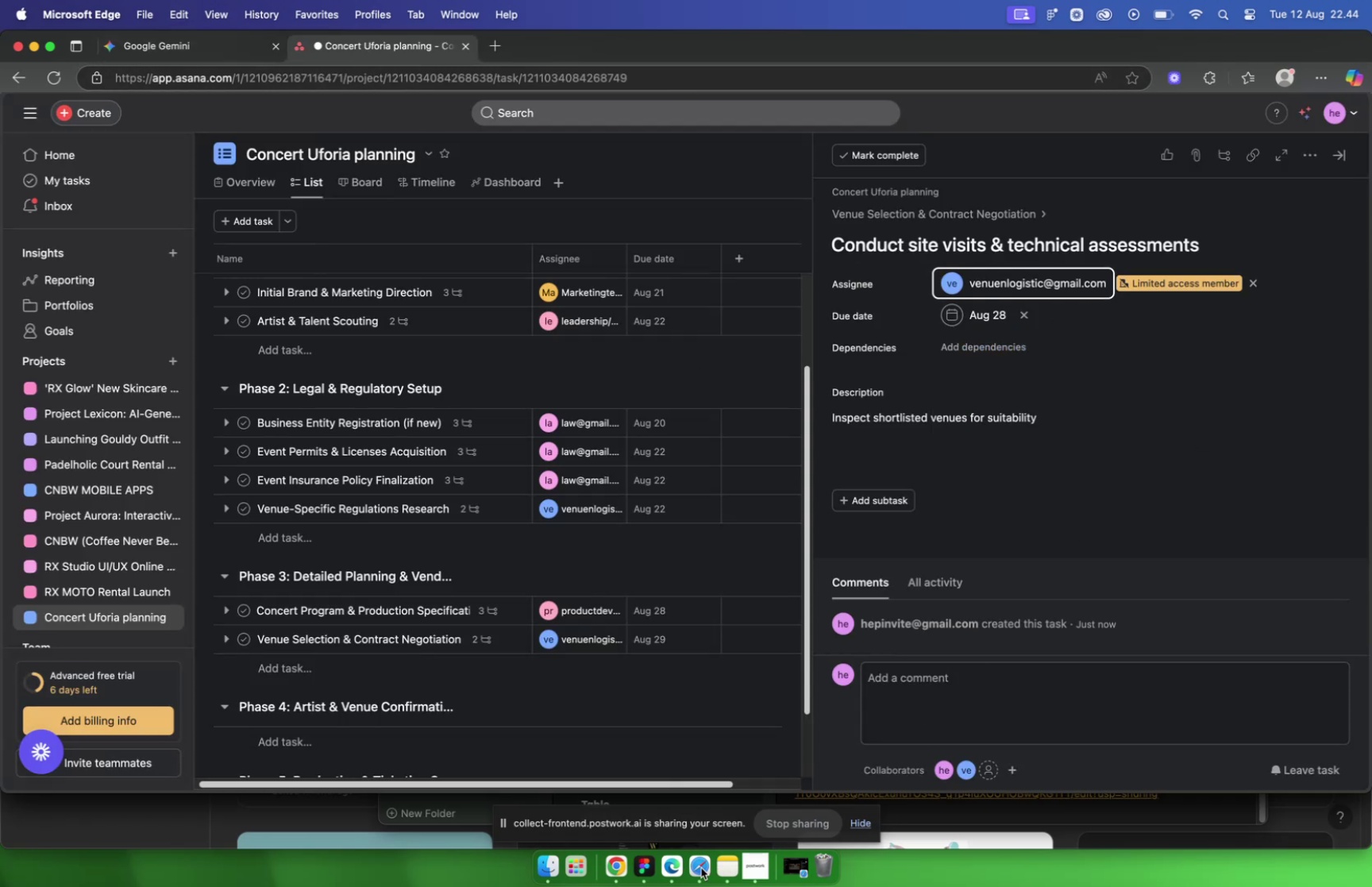 
wait(7.08)
 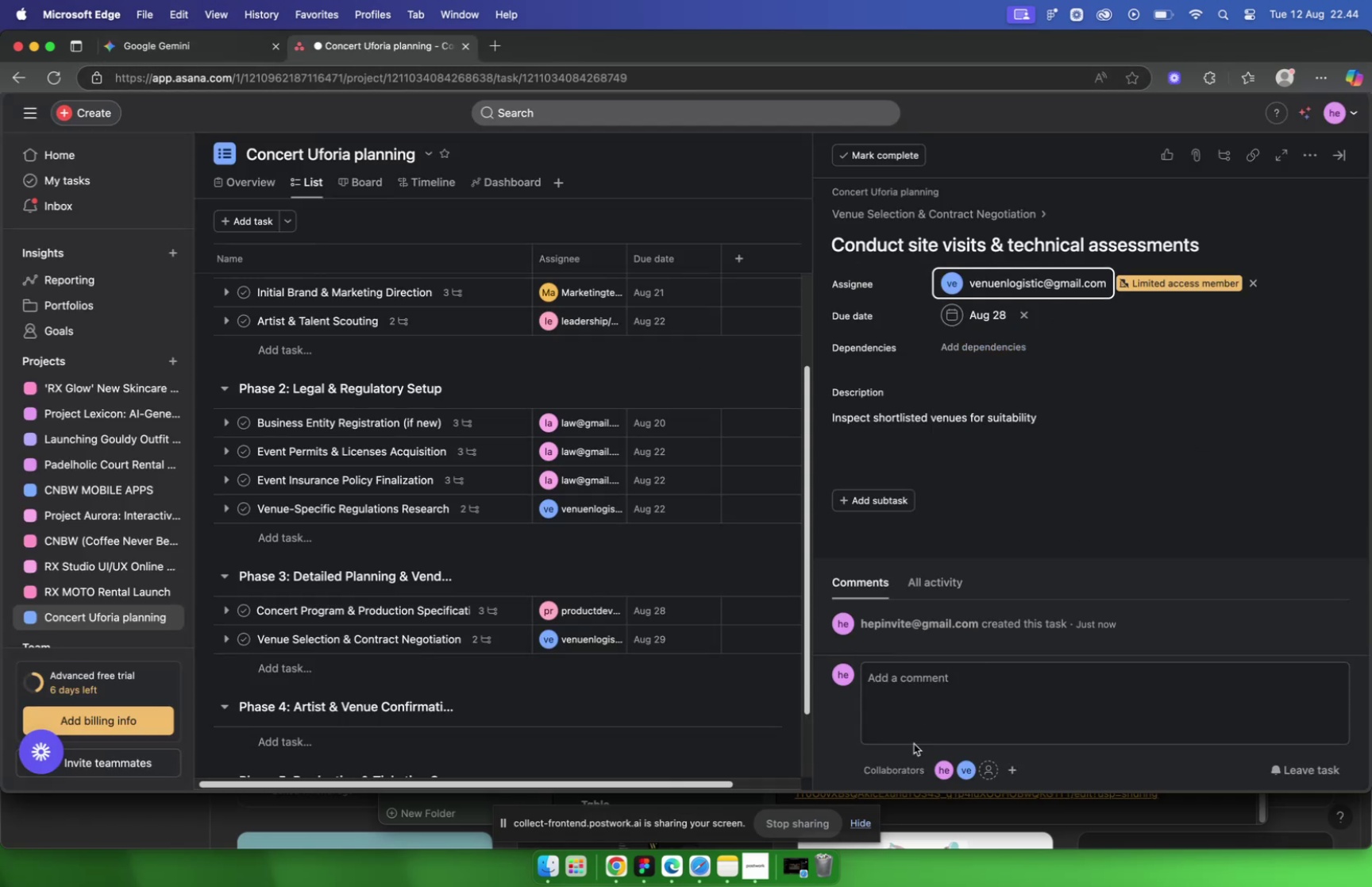 
left_click([701, 866])
 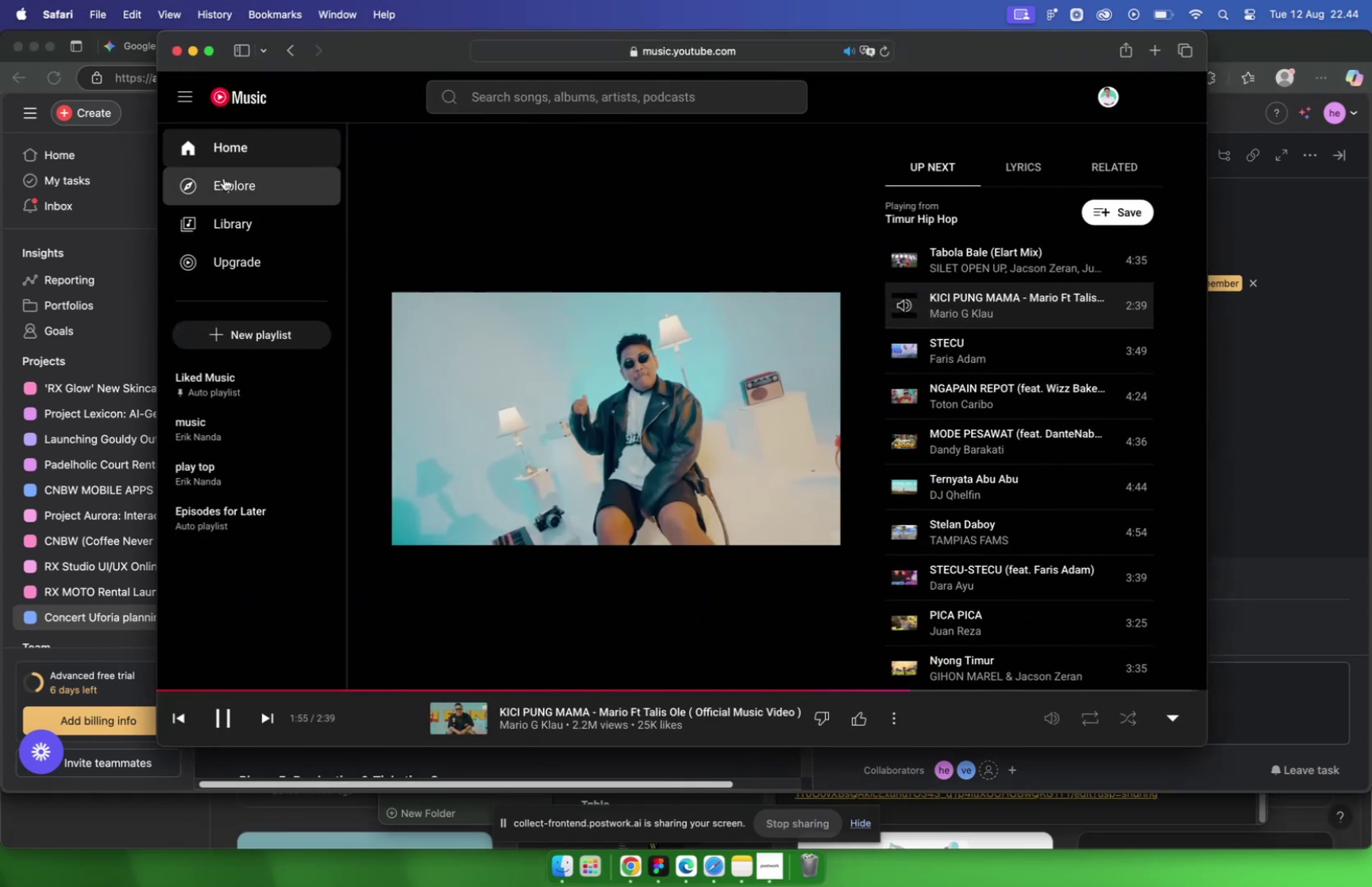 
mouse_move([506, 235])
 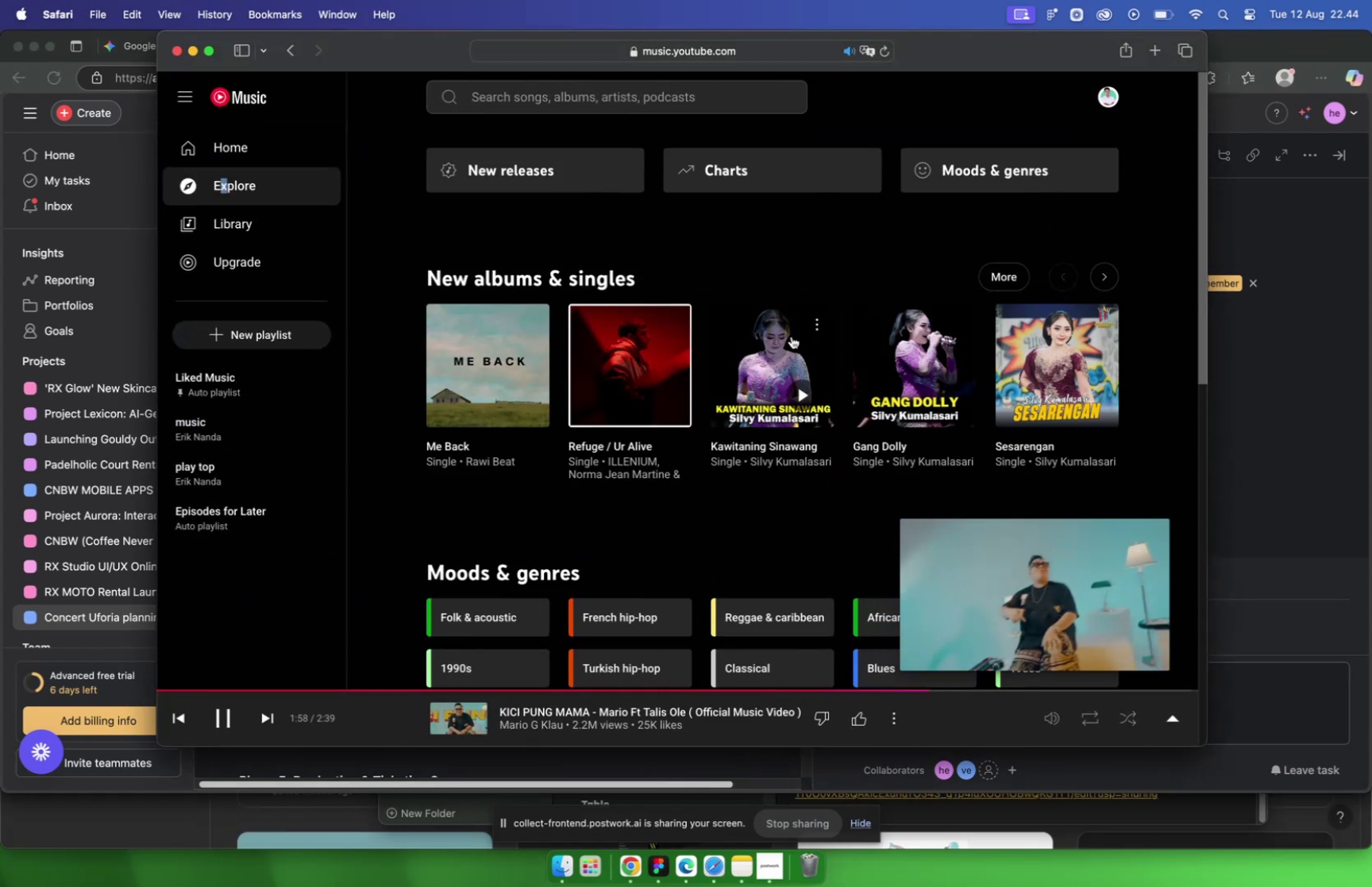 
mouse_move([774, 368])
 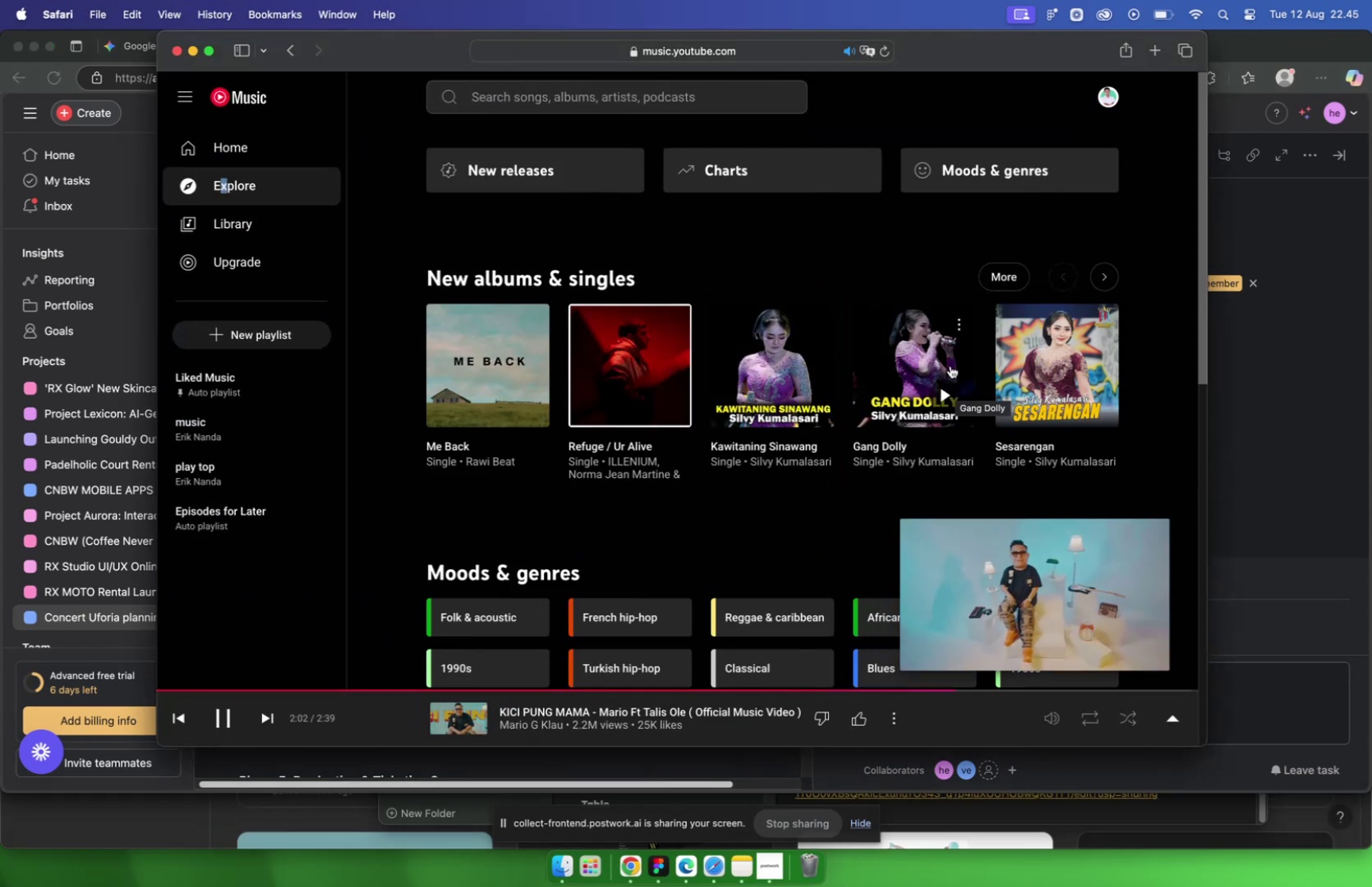 
scroll: coordinate [884, 337], scroll_direction: down, amount: 3.0
 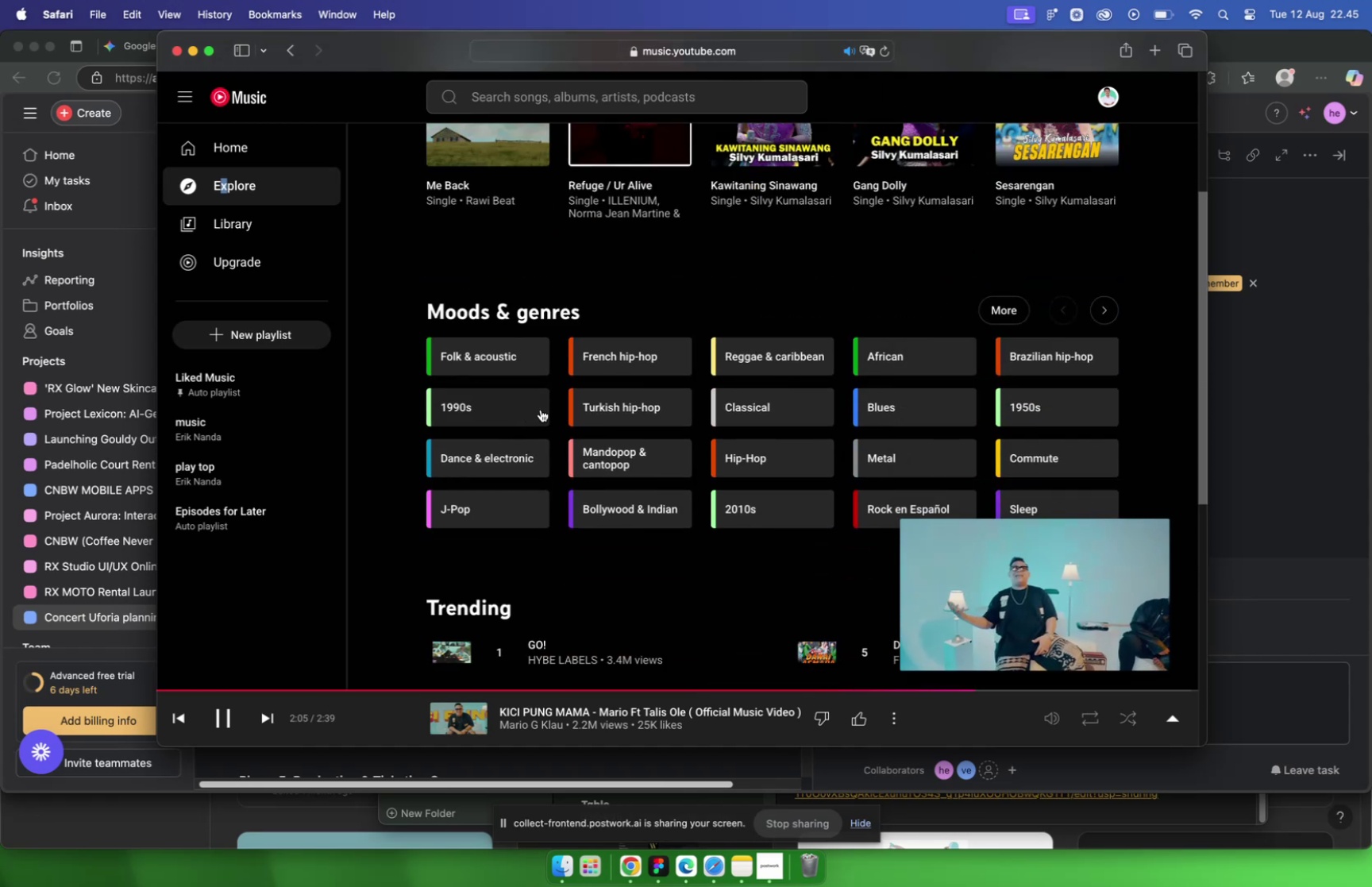 
left_click([522, 408])
 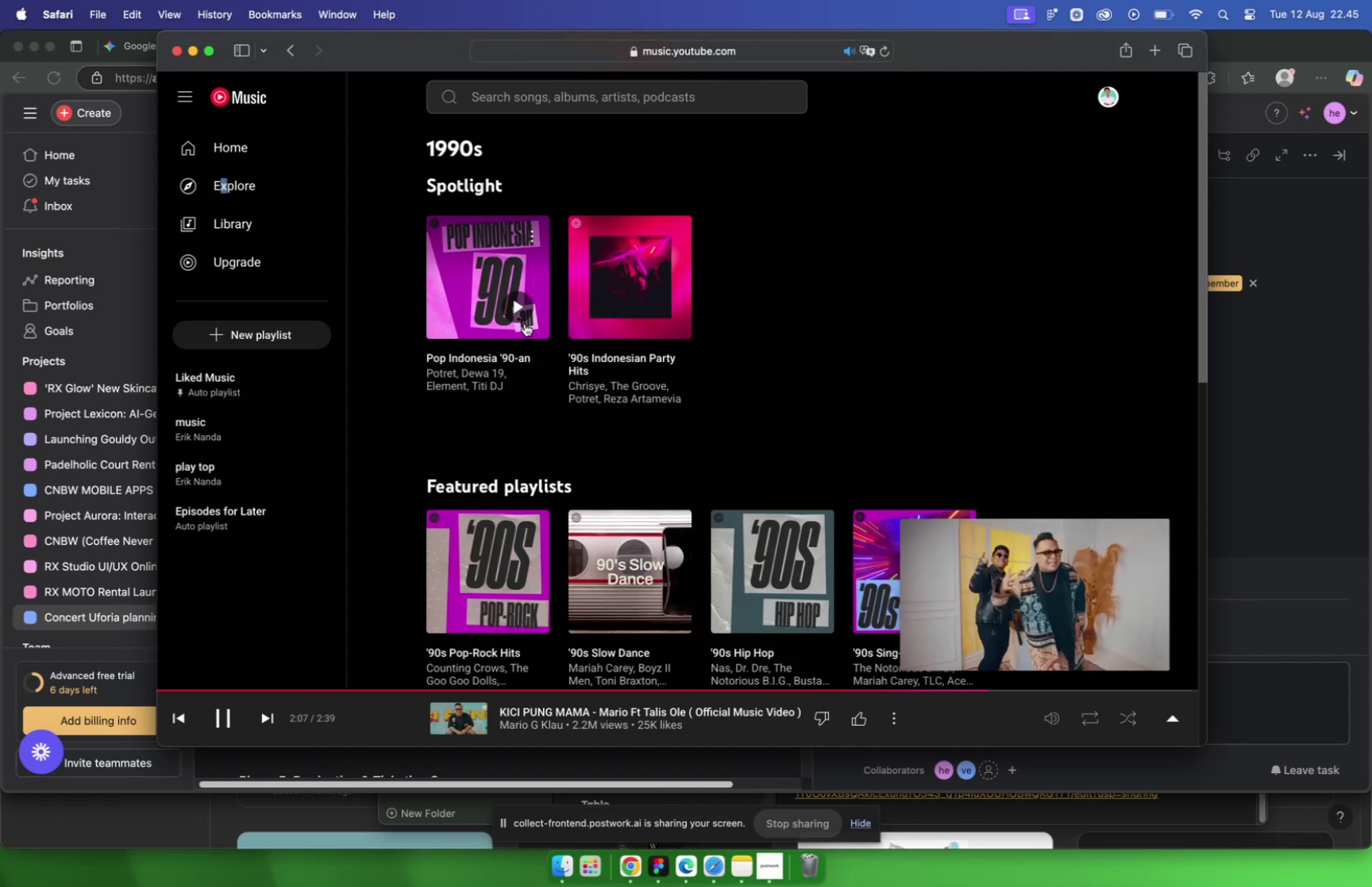 
scroll: coordinate [693, 293], scroll_direction: down, amount: 16.0
 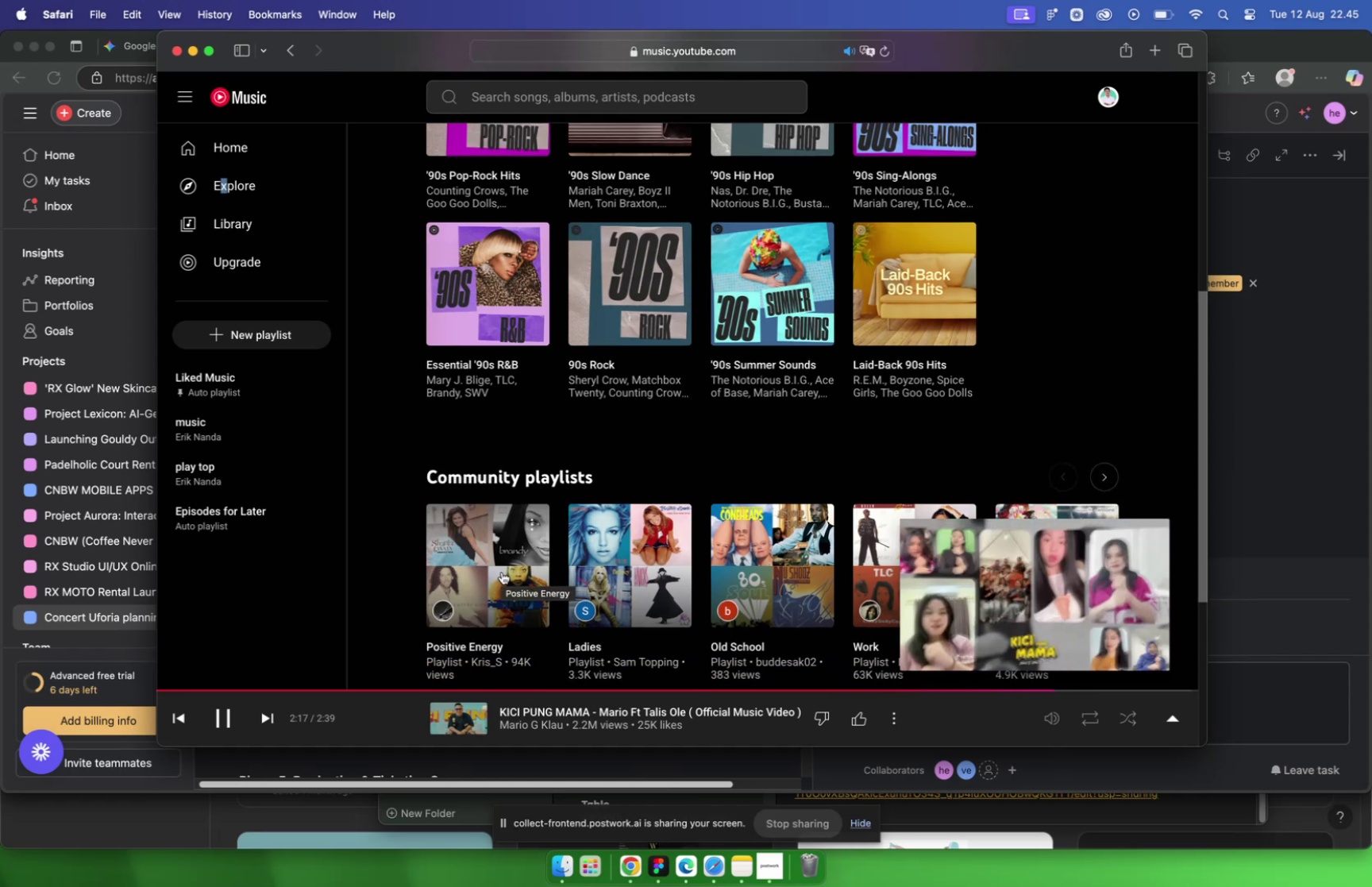 
wait(6.55)
 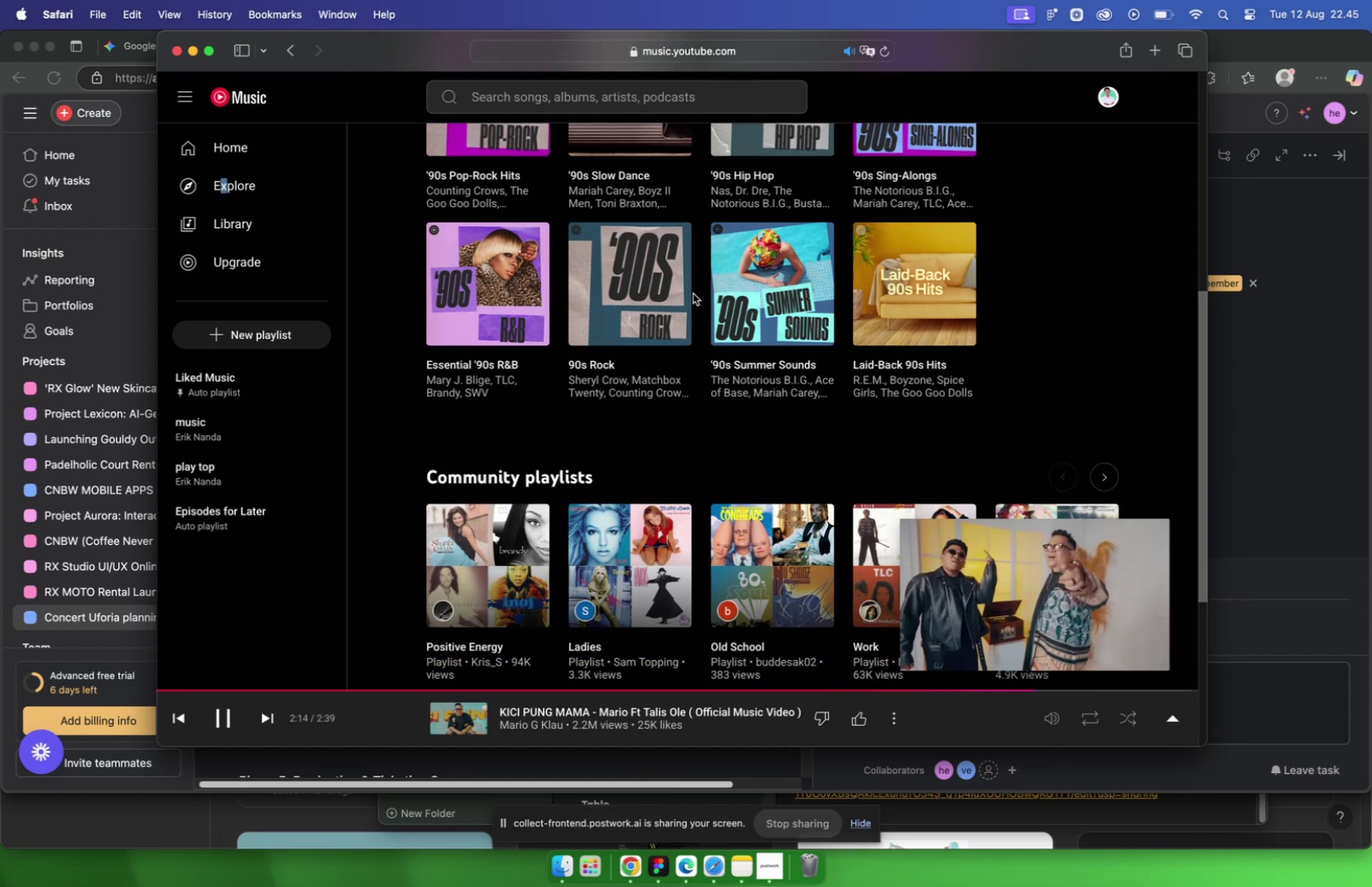 
scroll: coordinate [674, 451], scroll_direction: down, amount: 10.0
 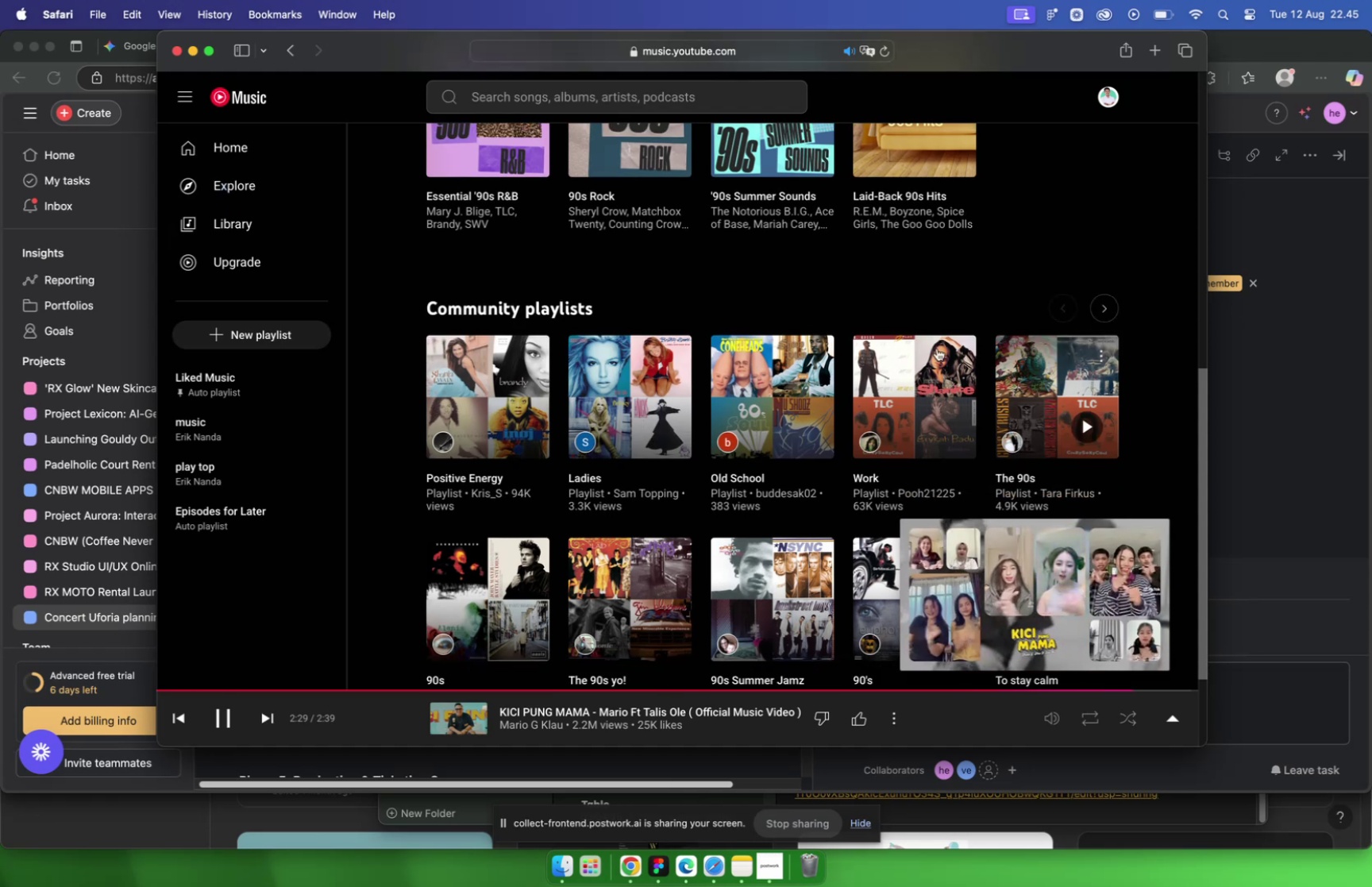 
wait(7.59)
 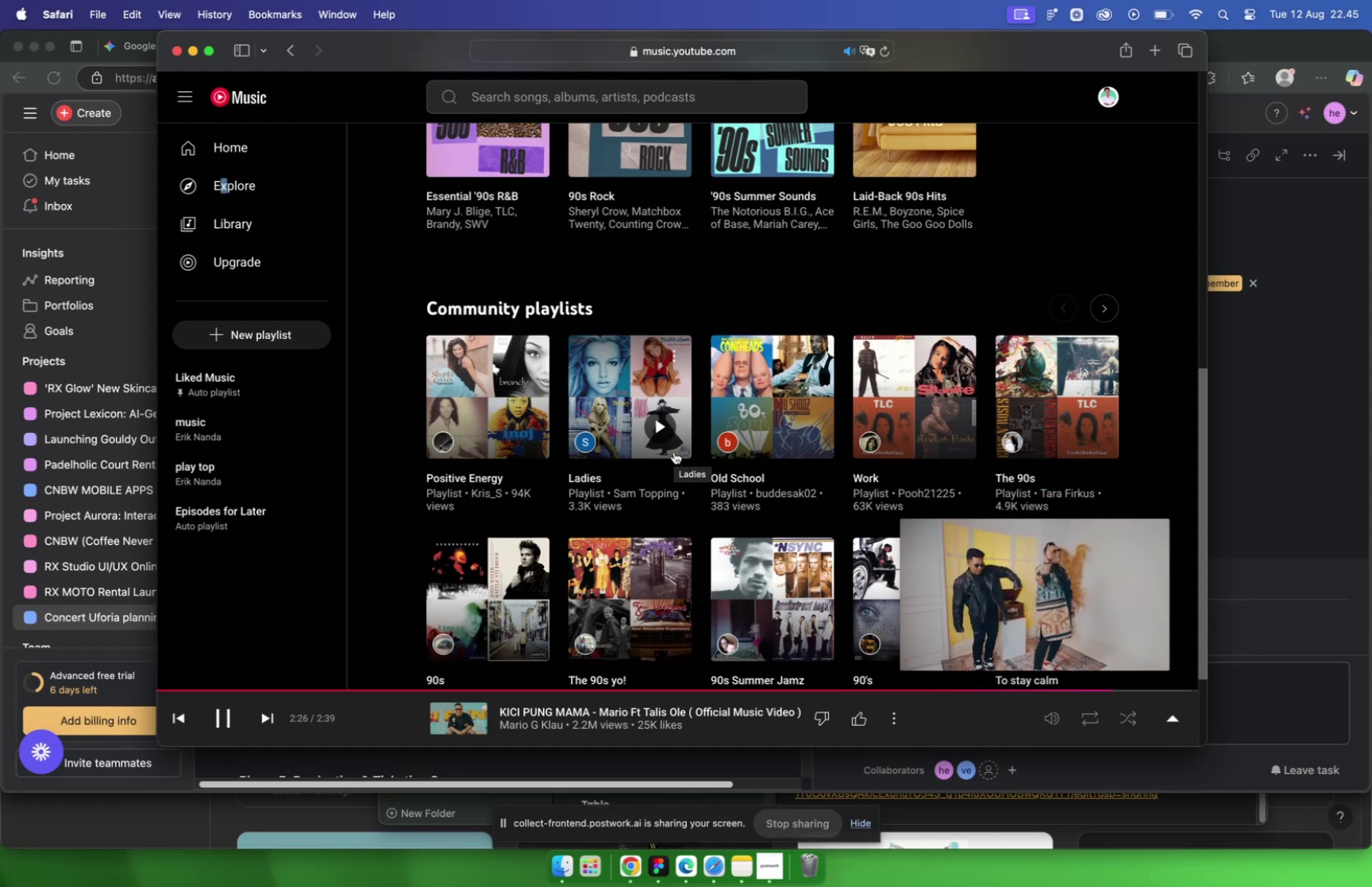 
mouse_move([1111, 273])
 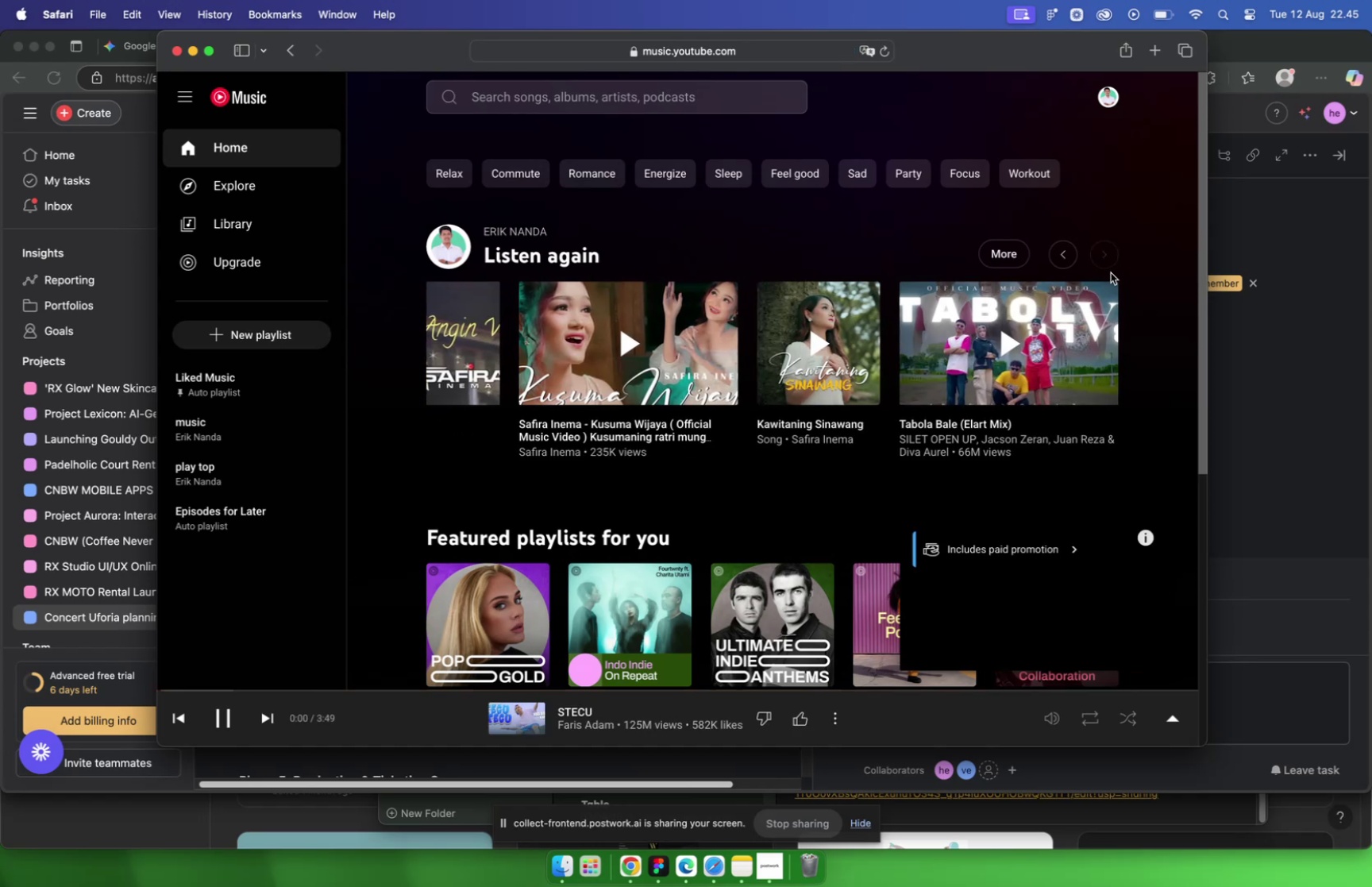 
scroll: coordinate [942, 287], scroll_direction: down, amount: 19.0
 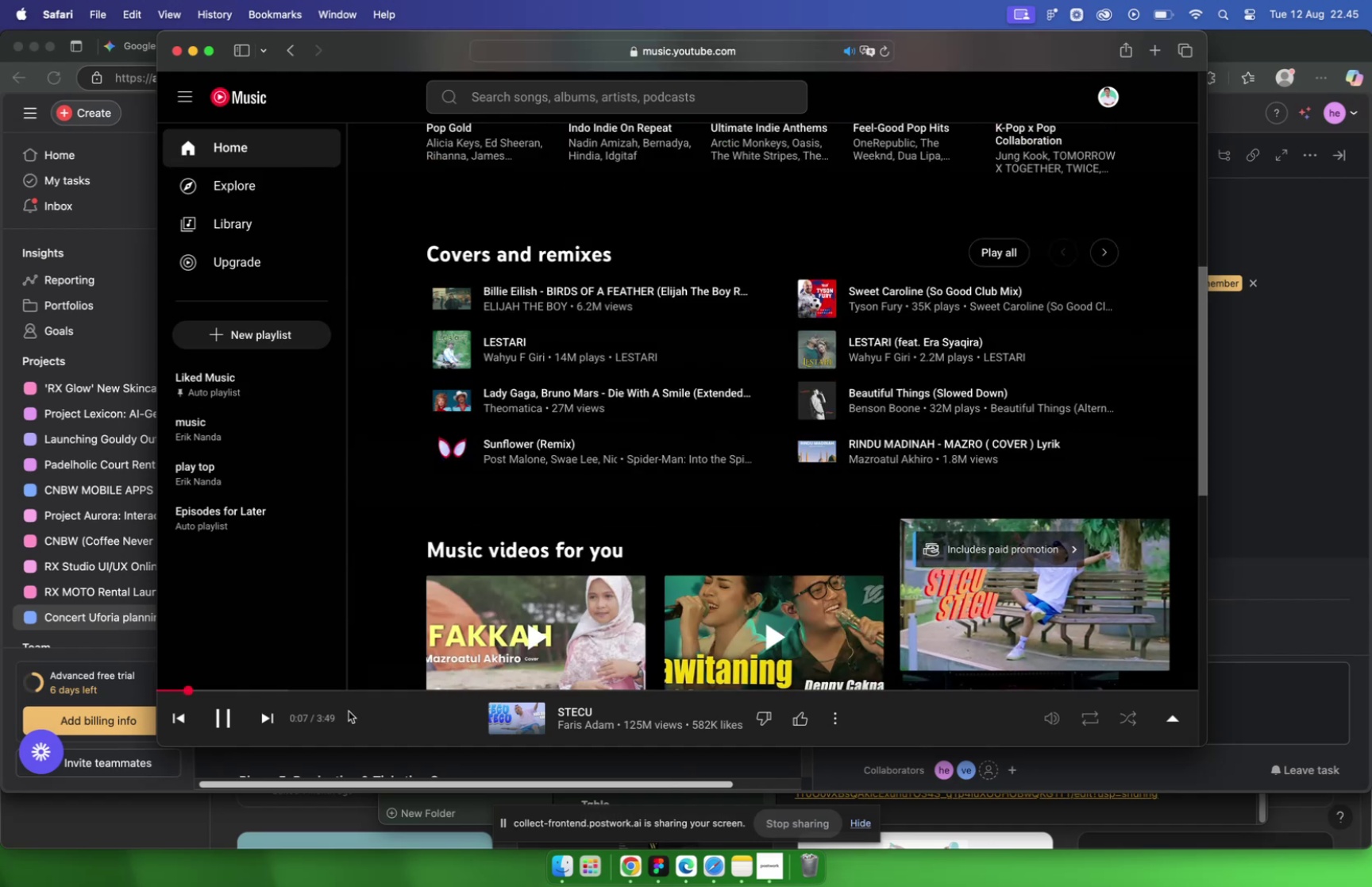 
wait(6.74)
 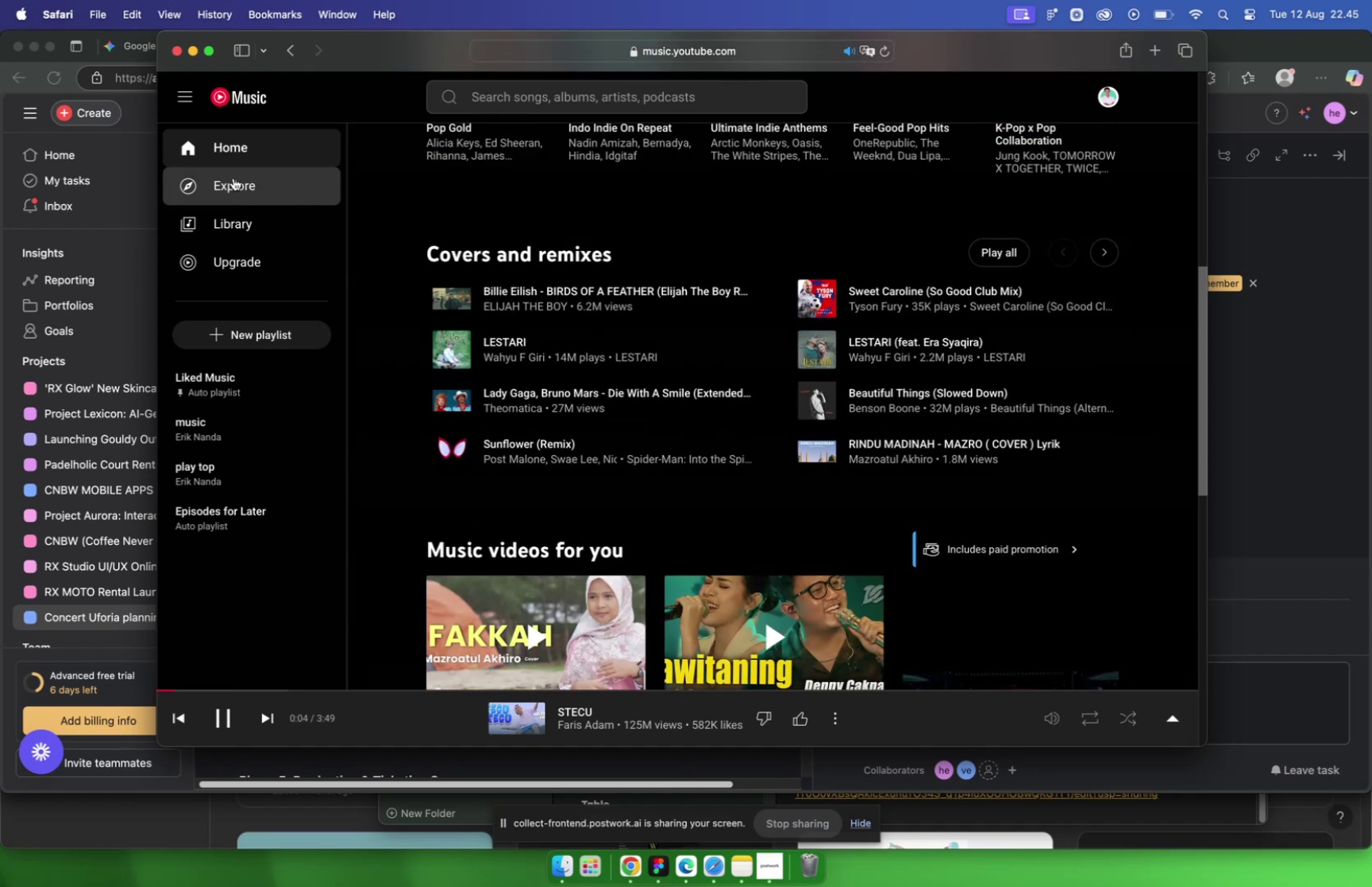 
type(MLTr)
 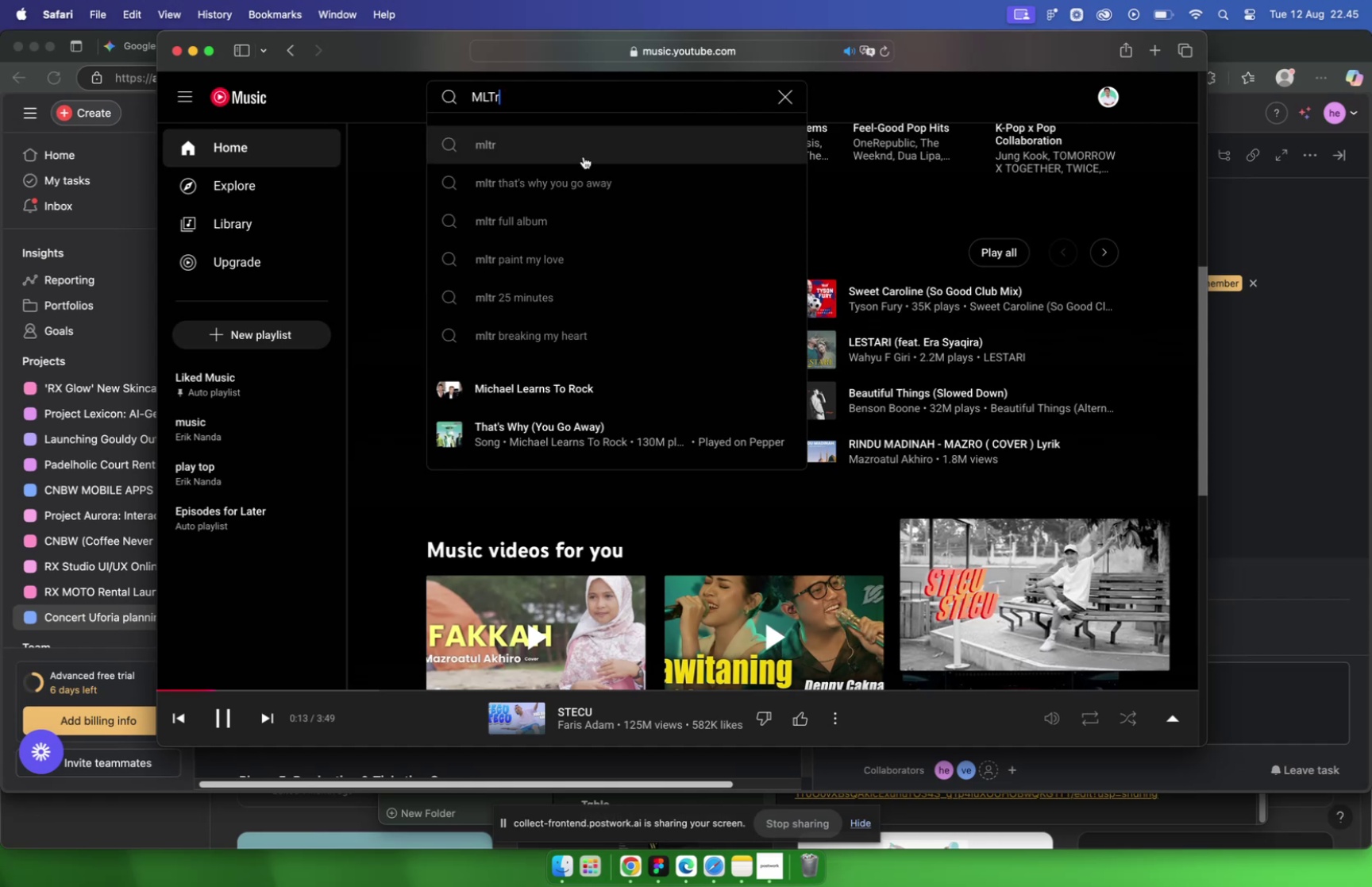 
mouse_move([766, 212])
 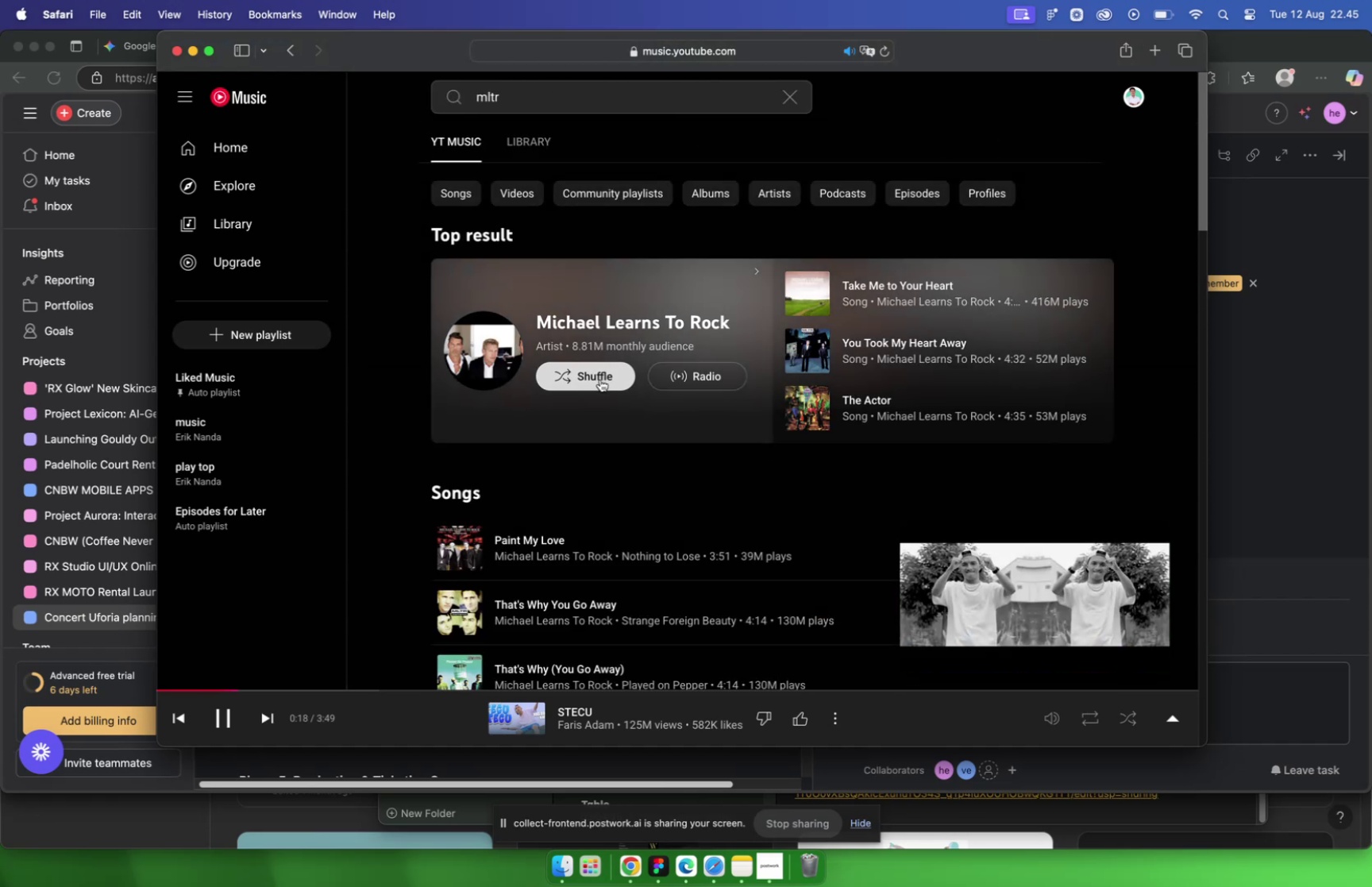 
left_click([600, 379])
 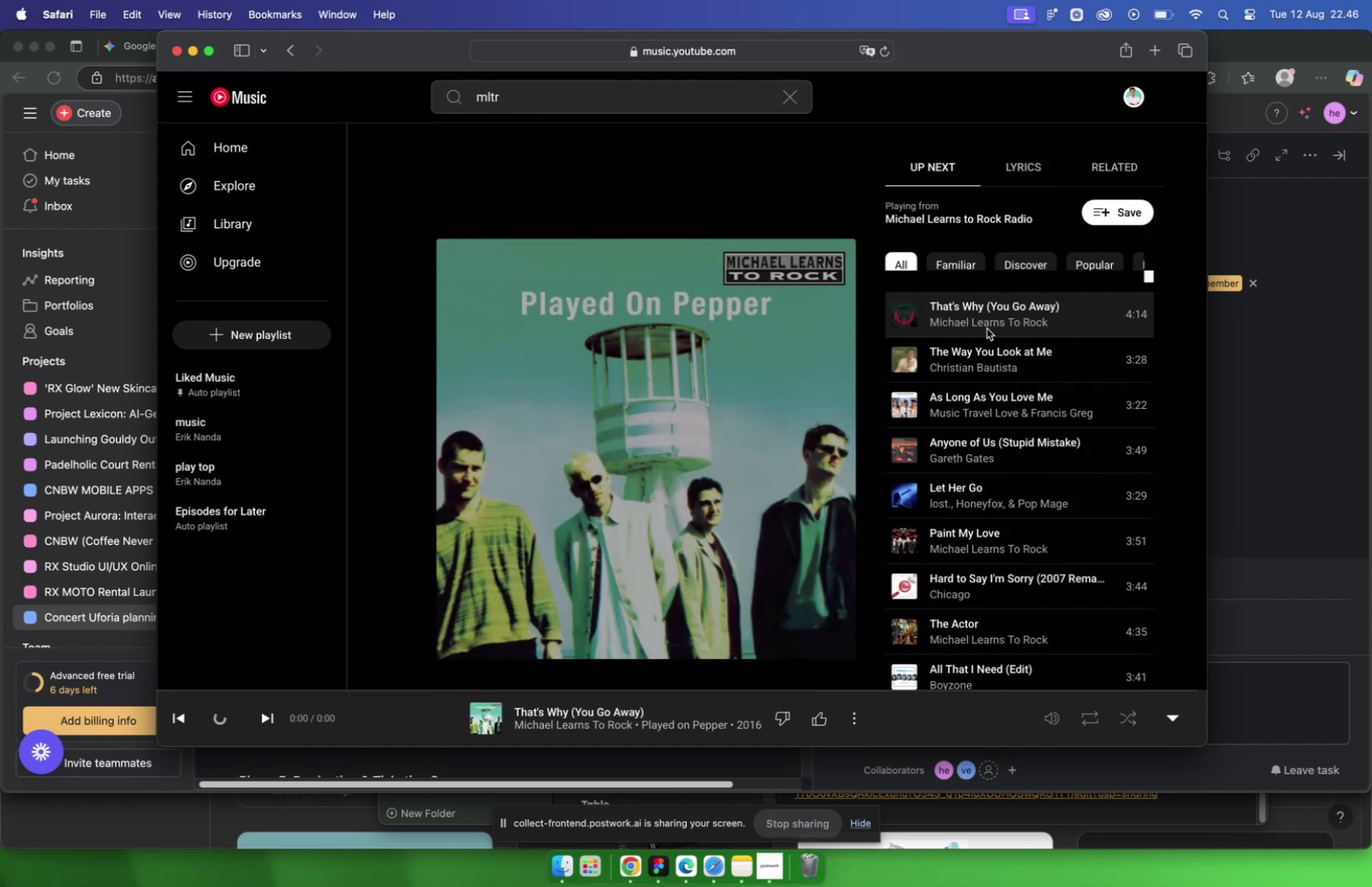 
wait(20.33)
 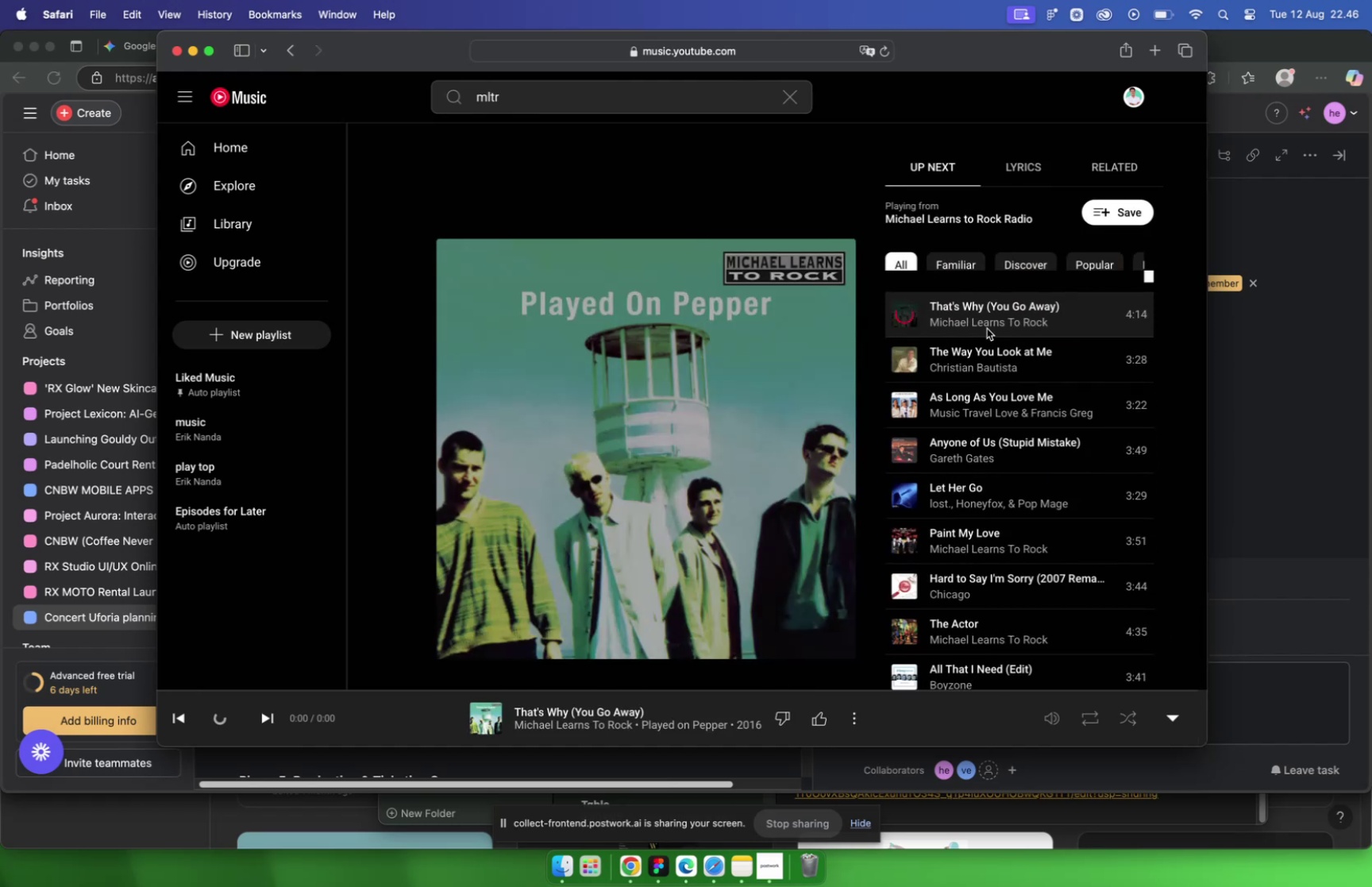 
key(VolumeUp)
 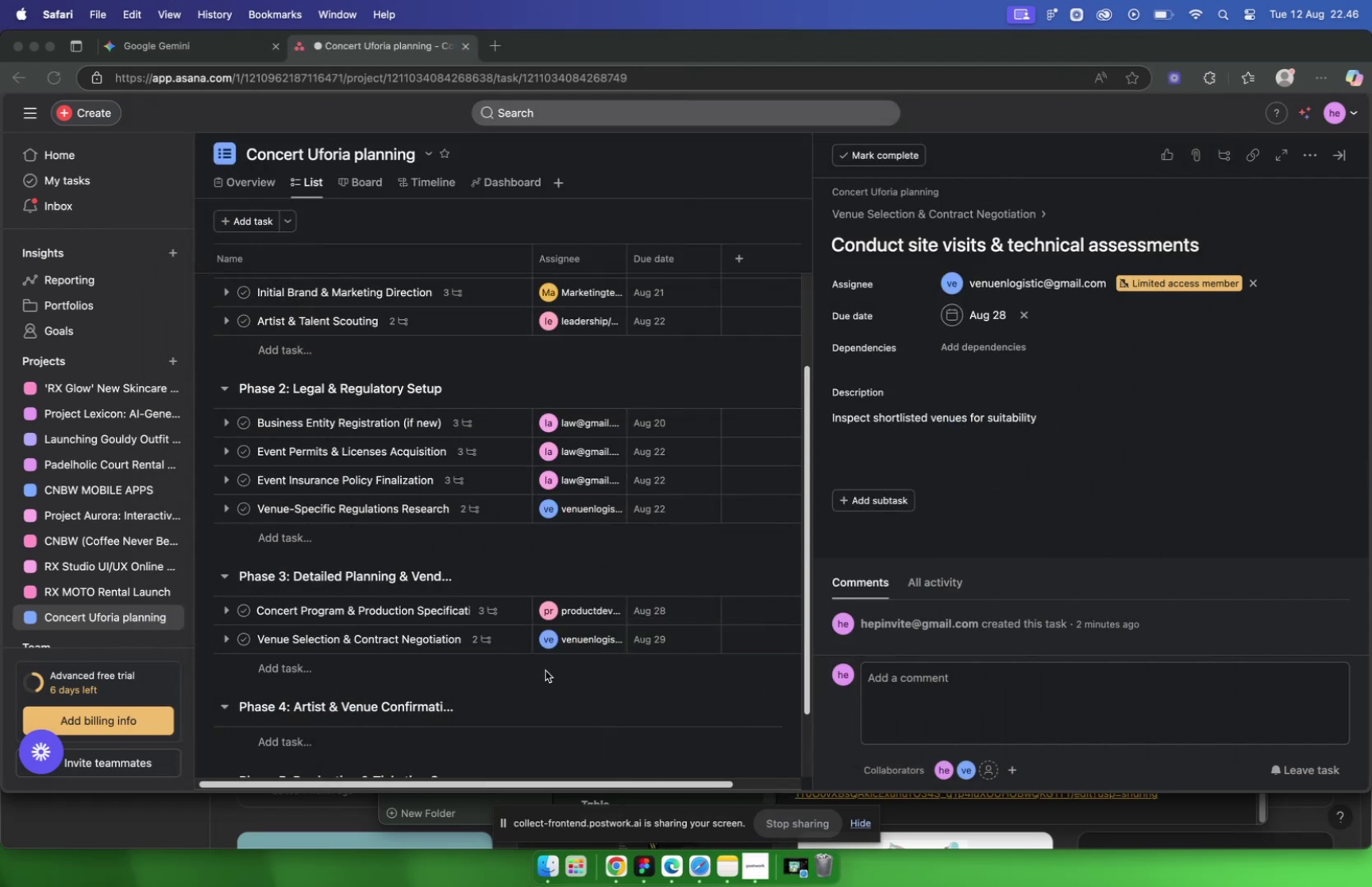 
left_click([410, 639])
 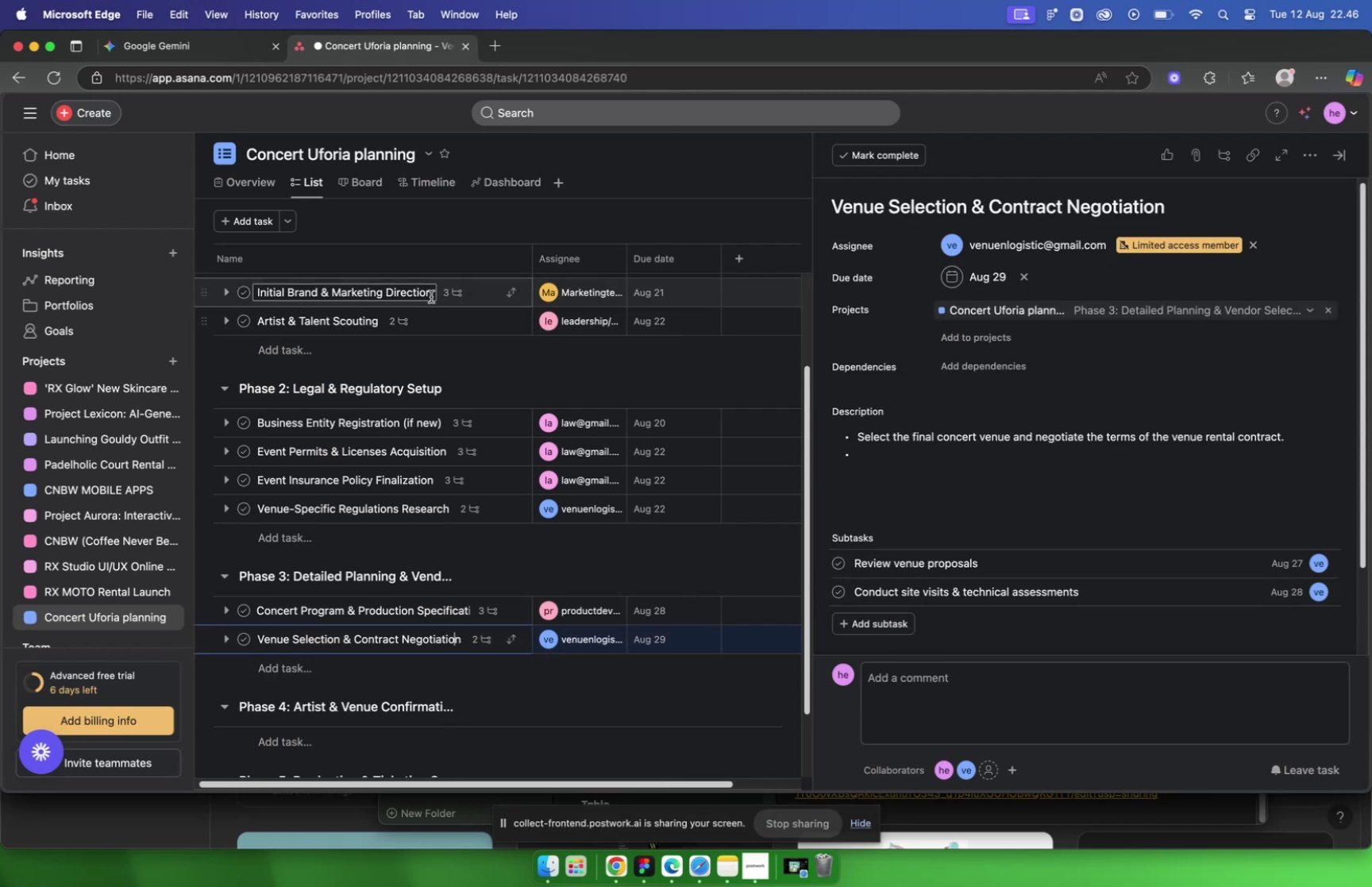 
wait(7.85)
 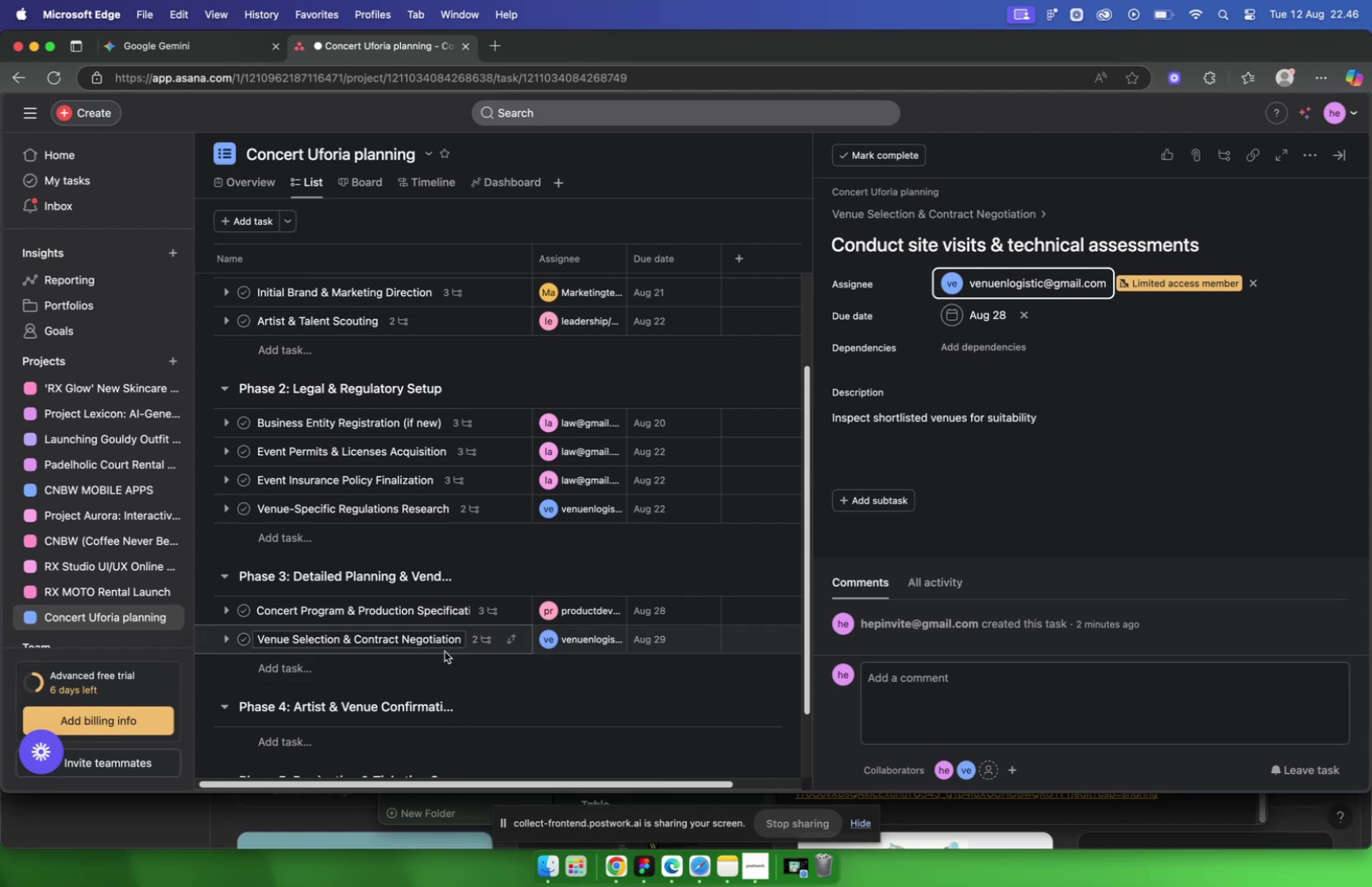 
left_click([987, 553])
 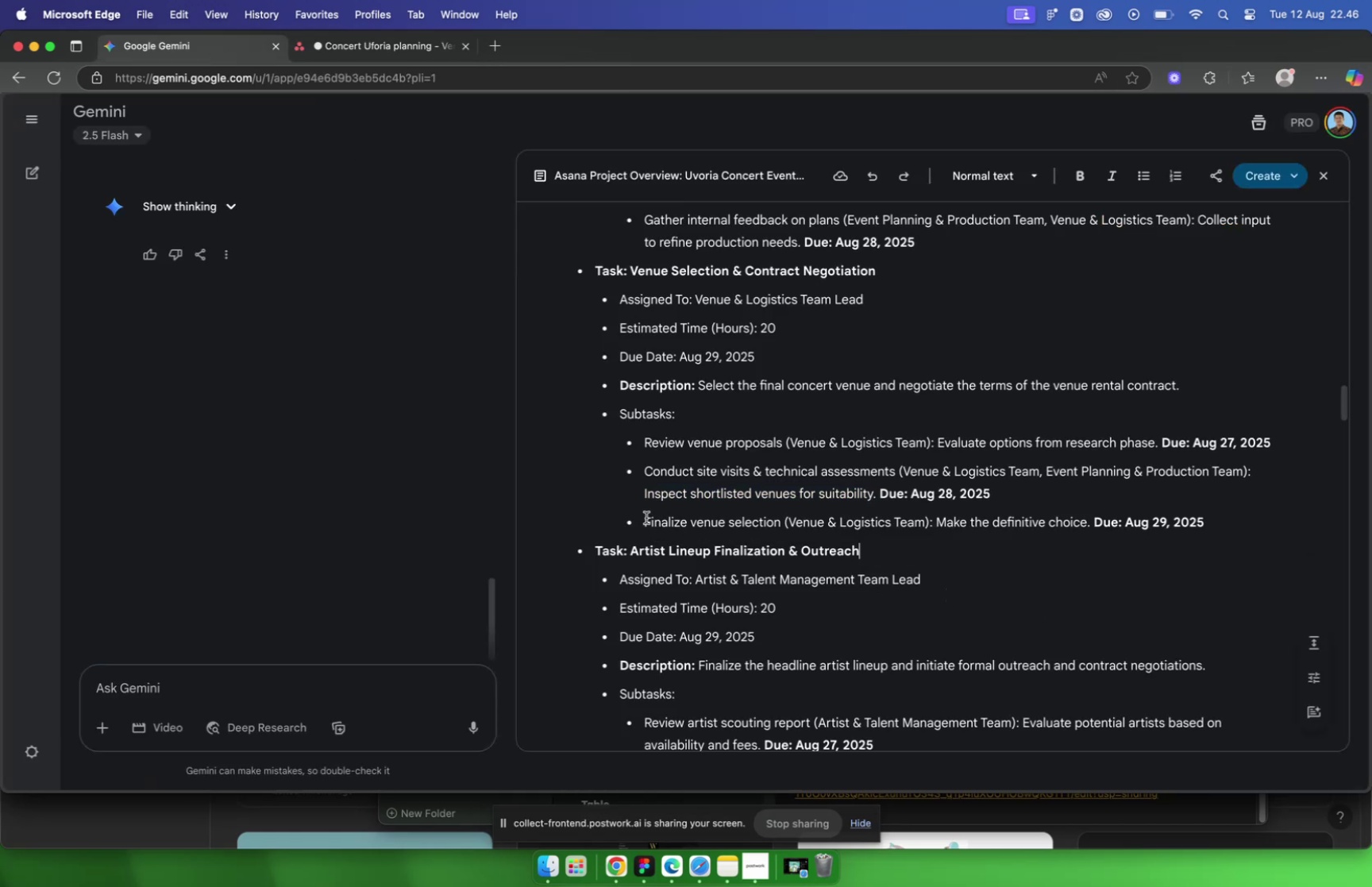 
left_click_drag(start_coordinate=[647, 517], to_coordinate=[782, 510])
 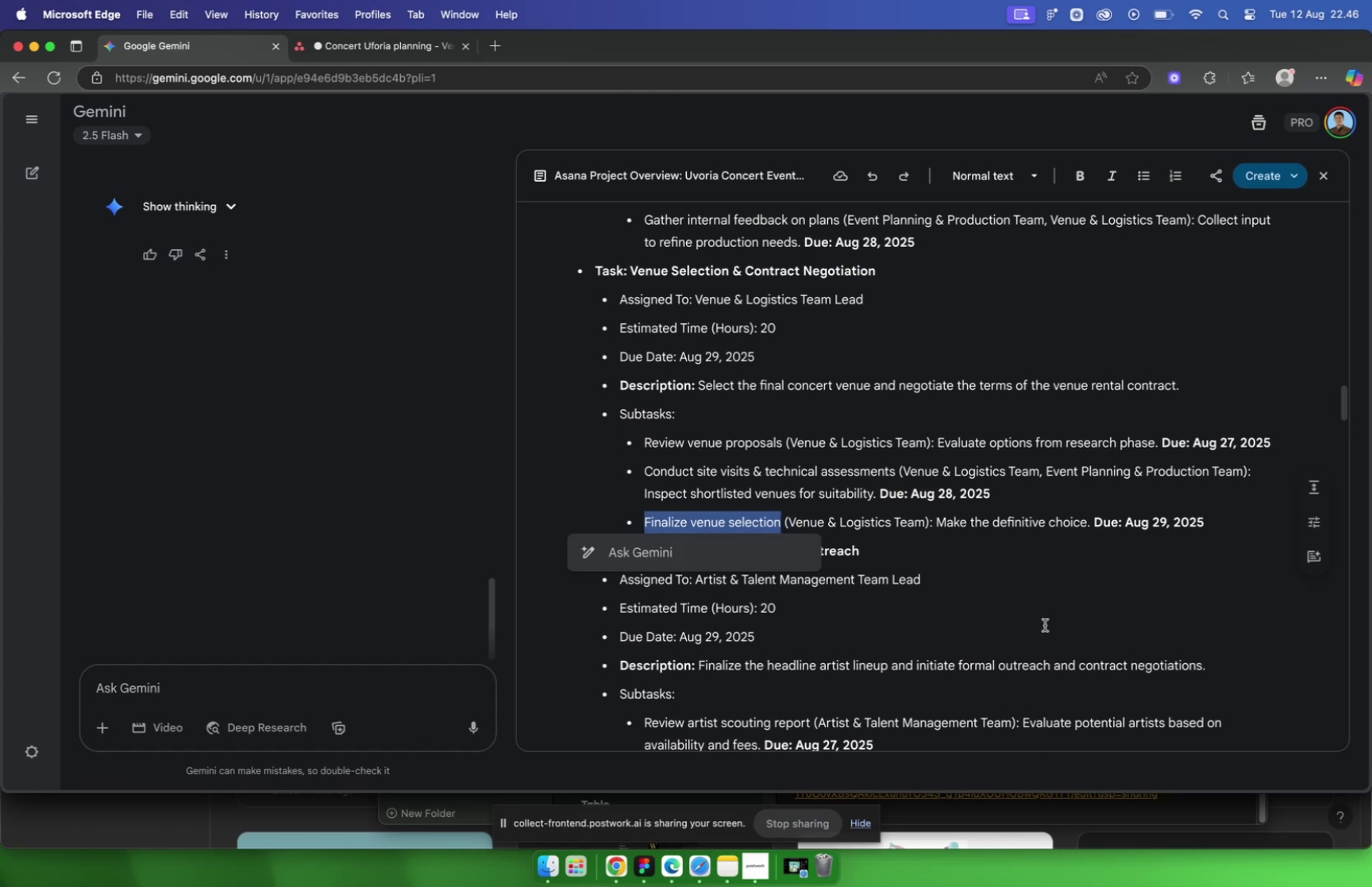 
key(Meta+CommandLeft)
 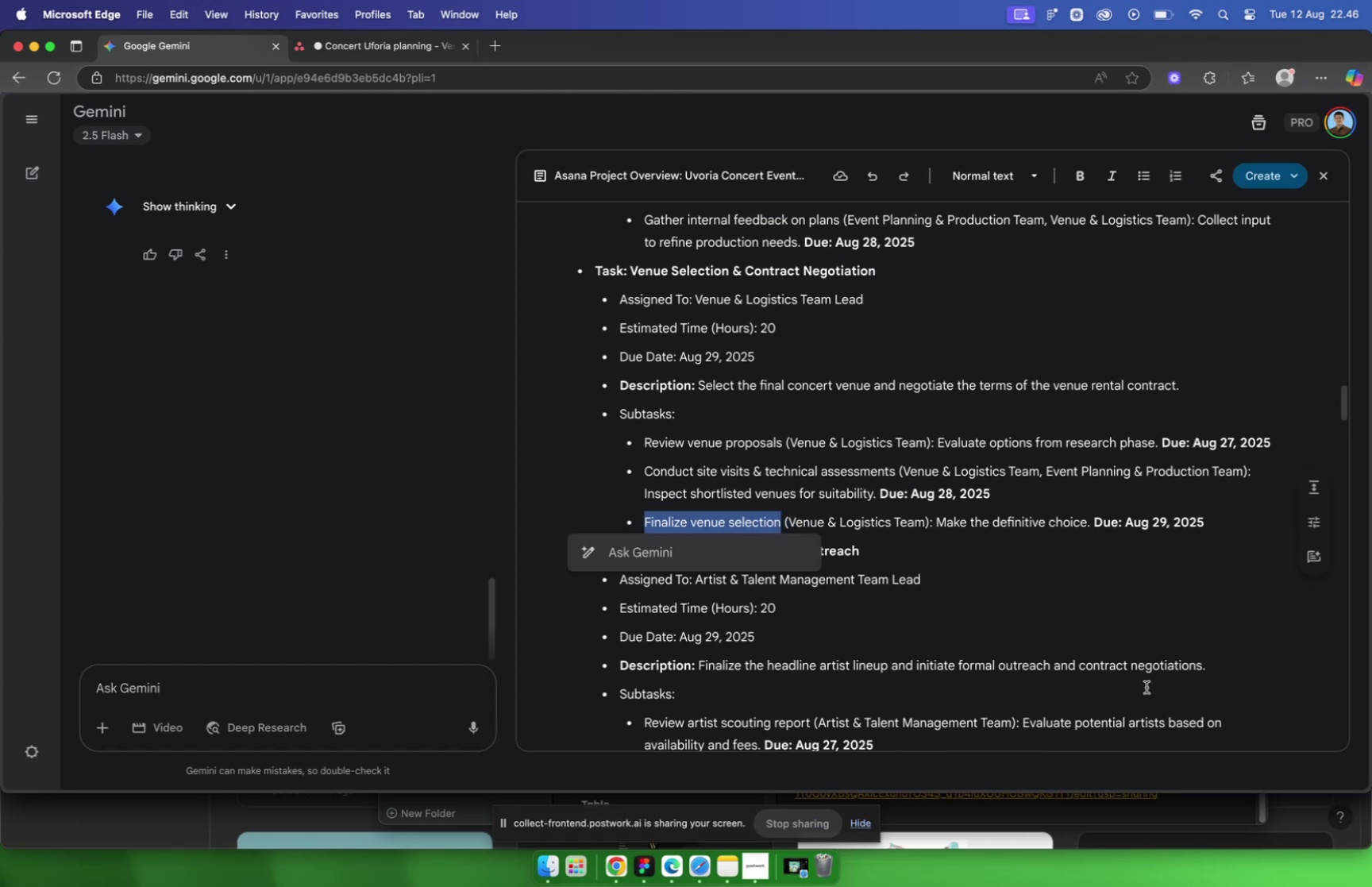 
key(Meta+C)
 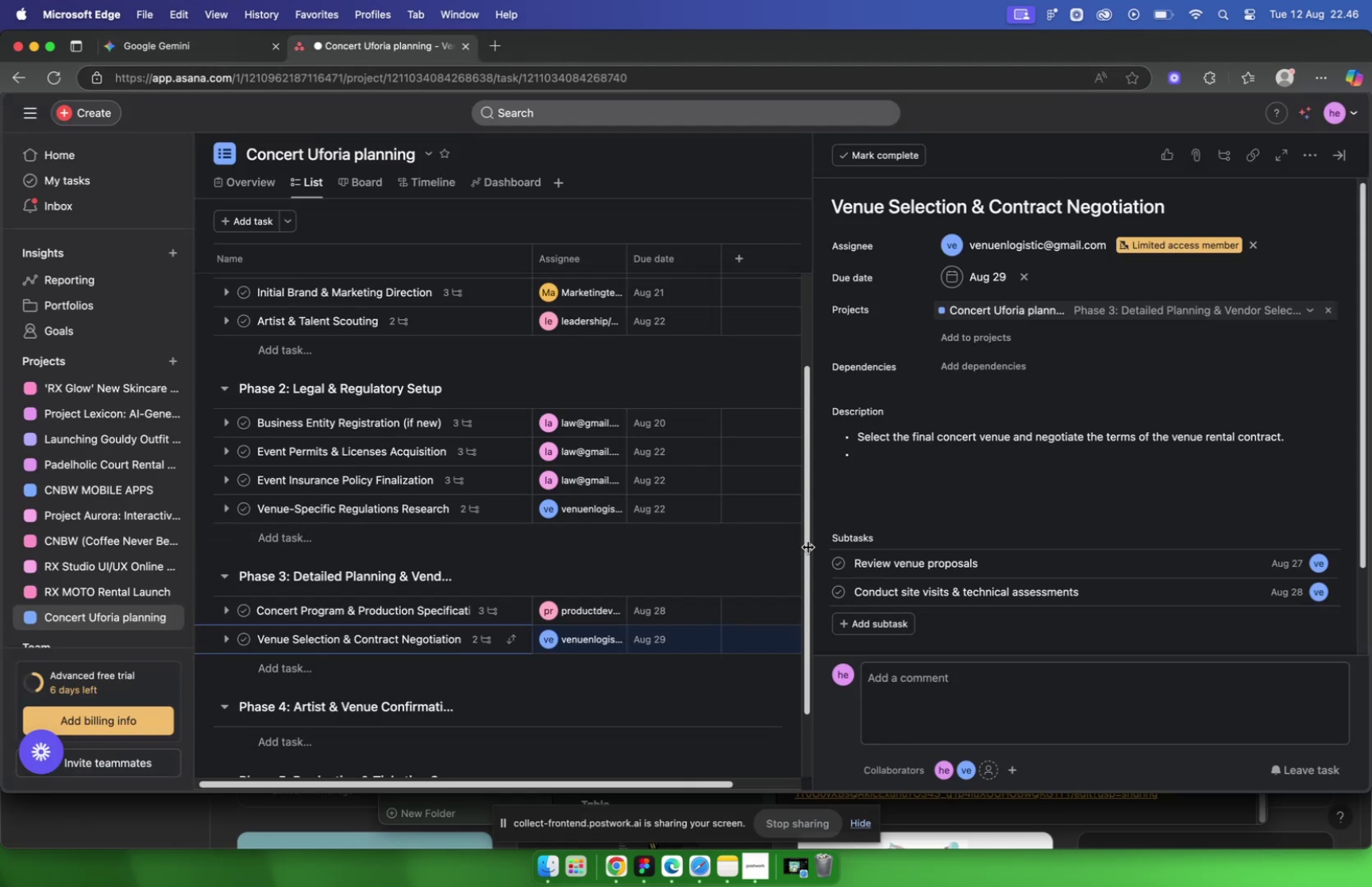 
left_click([857, 622])
 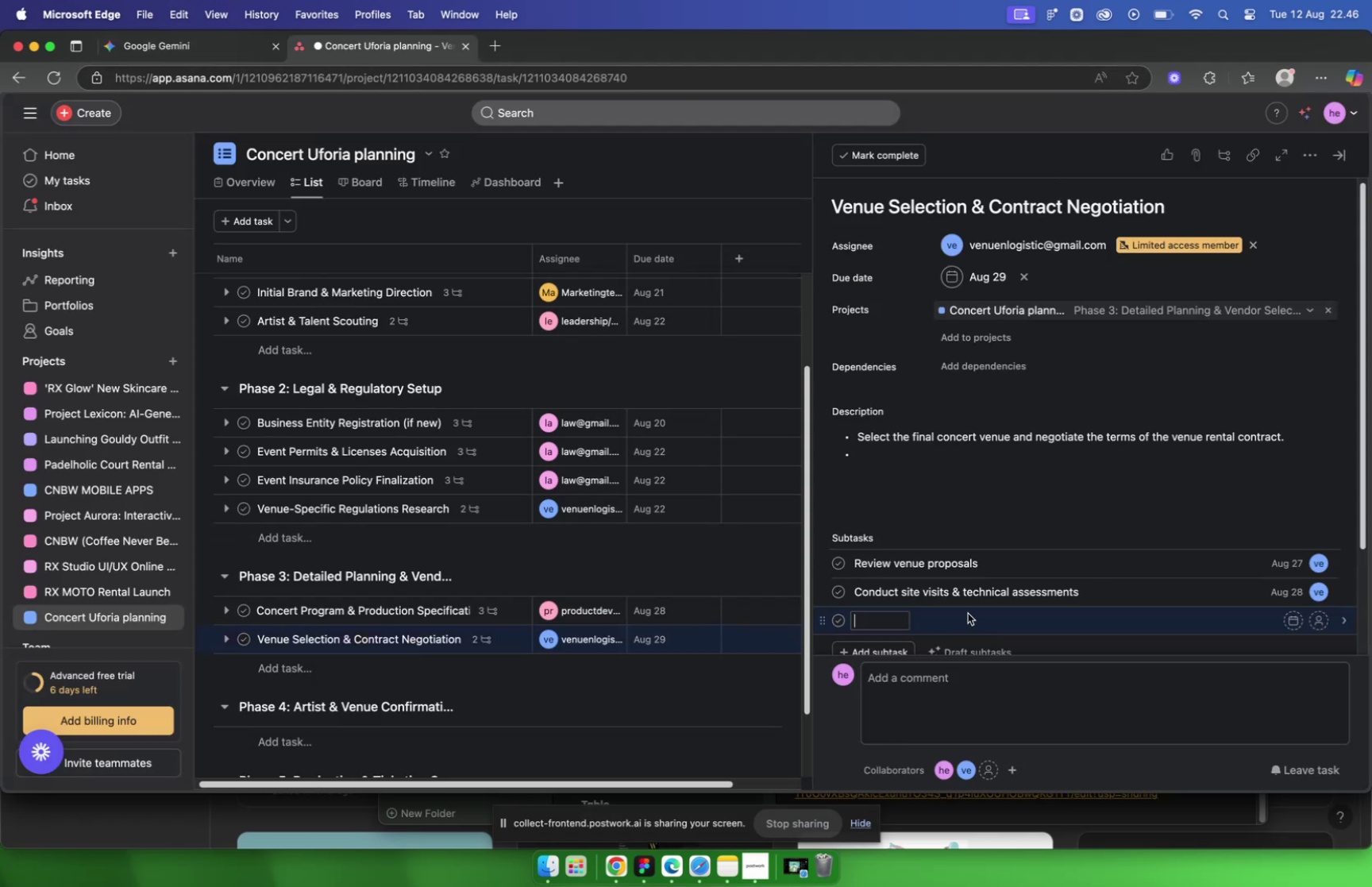 
key(Meta+V)
 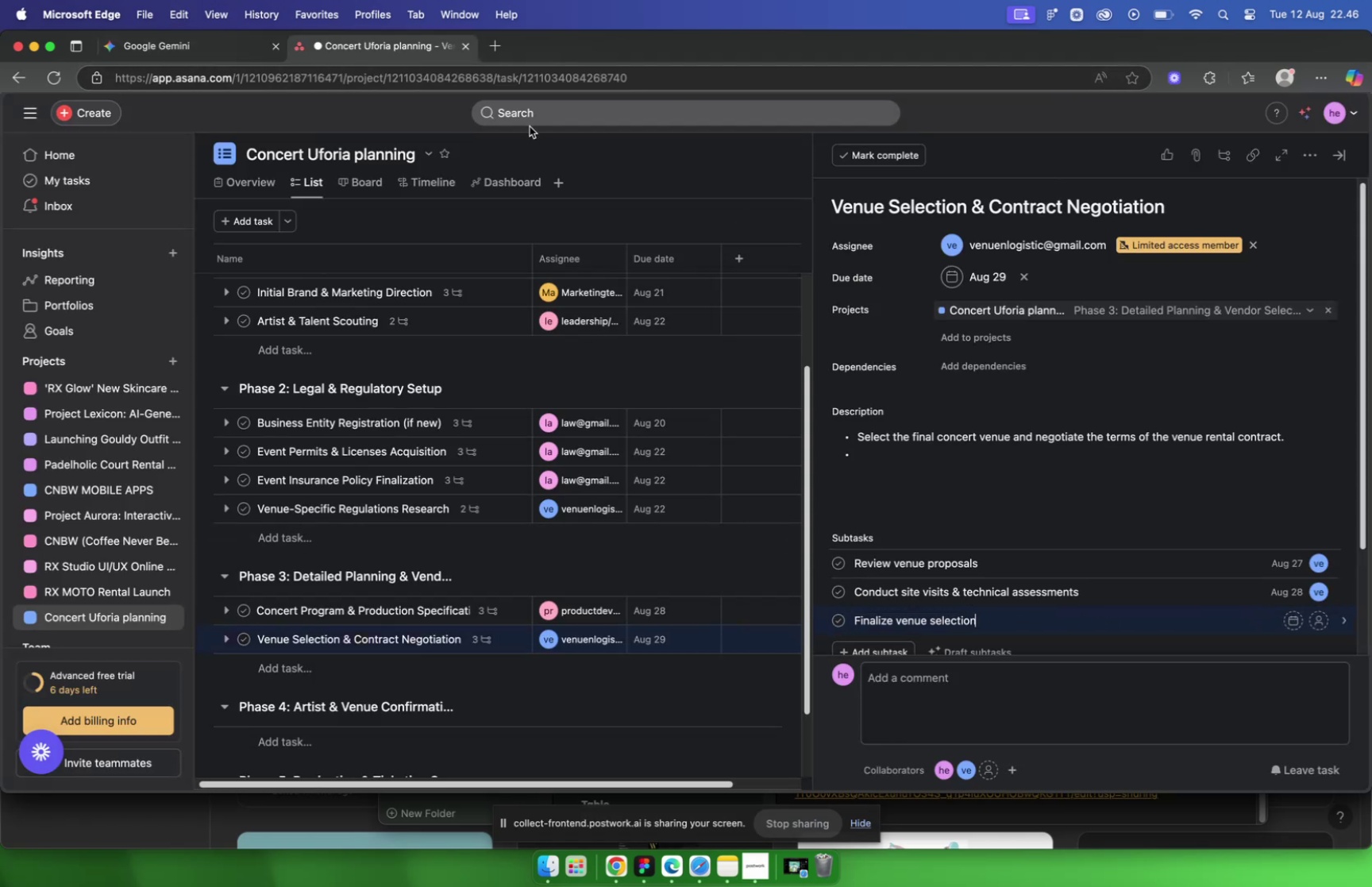 
left_click([200, 49])
 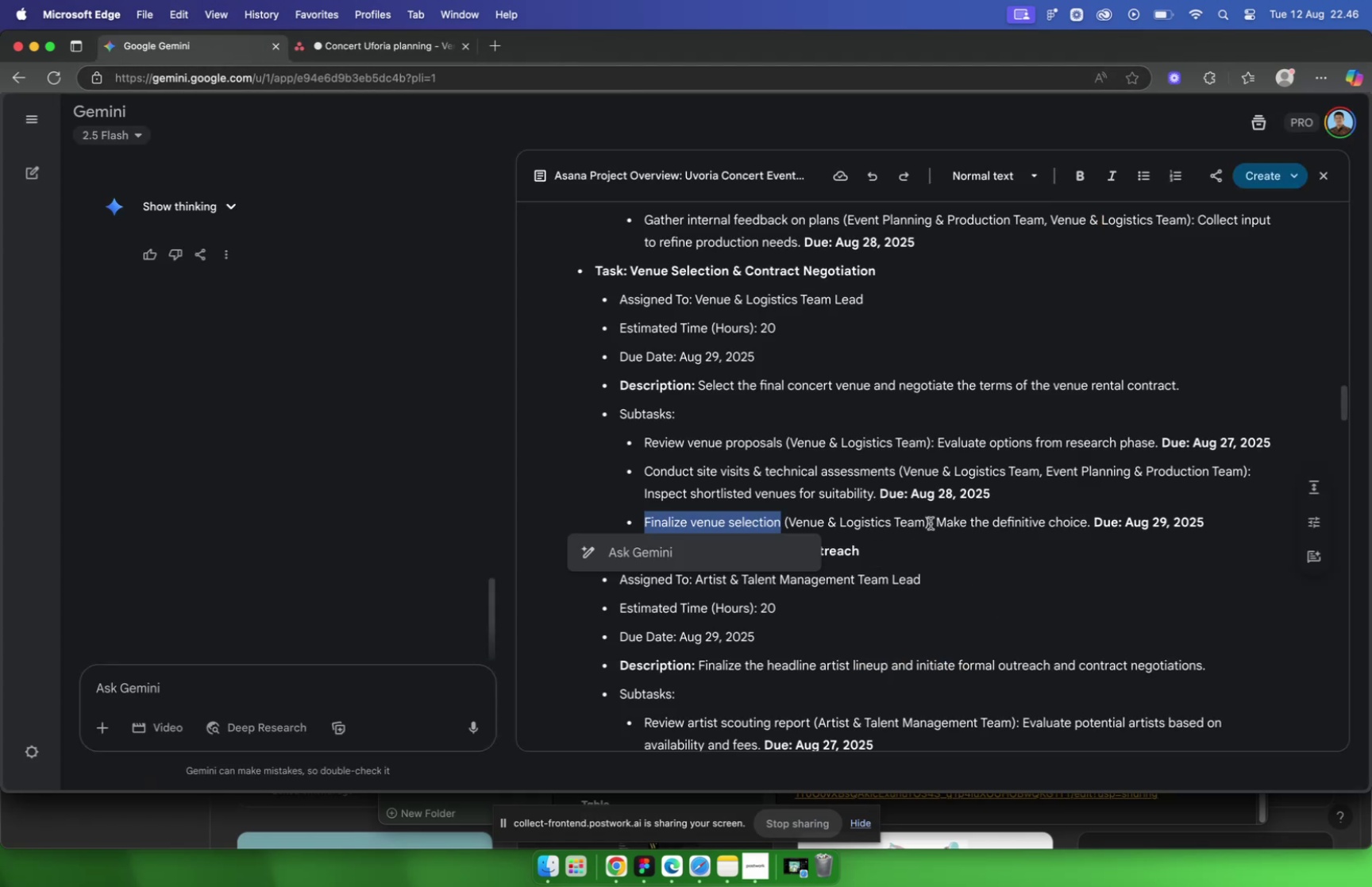 
left_click_drag(start_coordinate=[935, 519], to_coordinate=[1089, 523])
 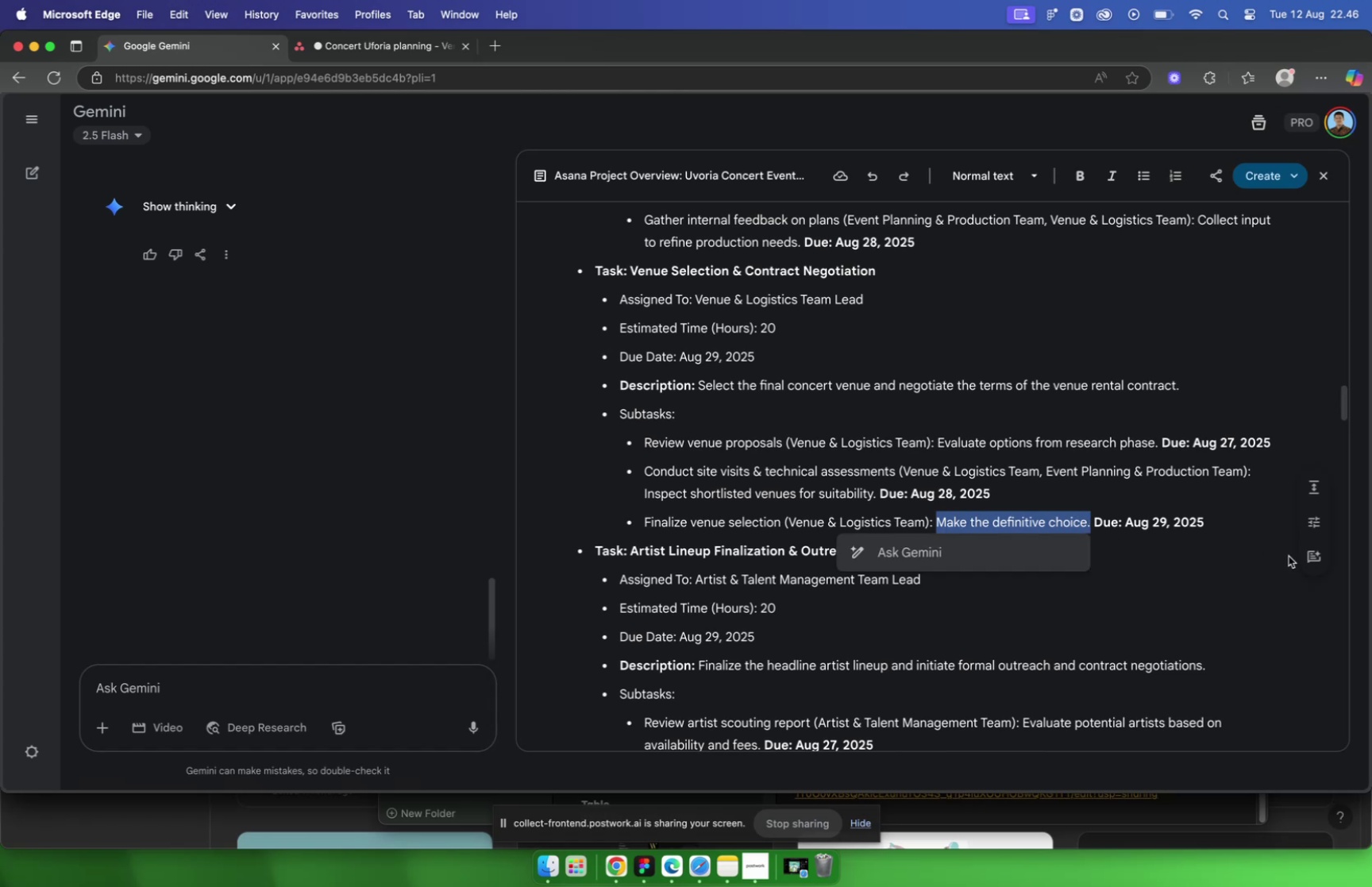 
key(Meta+C)
 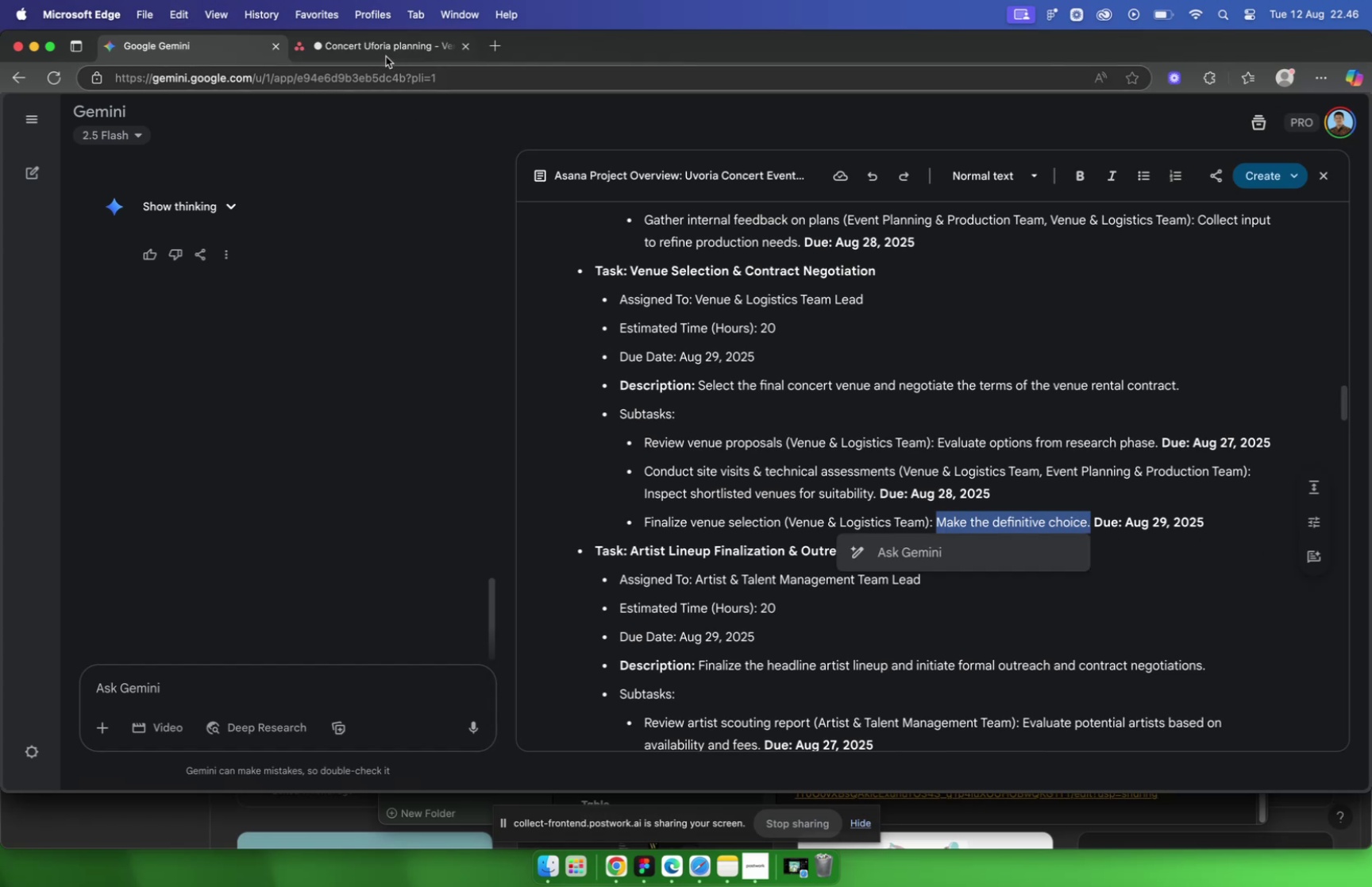 
left_click([385, 52])
 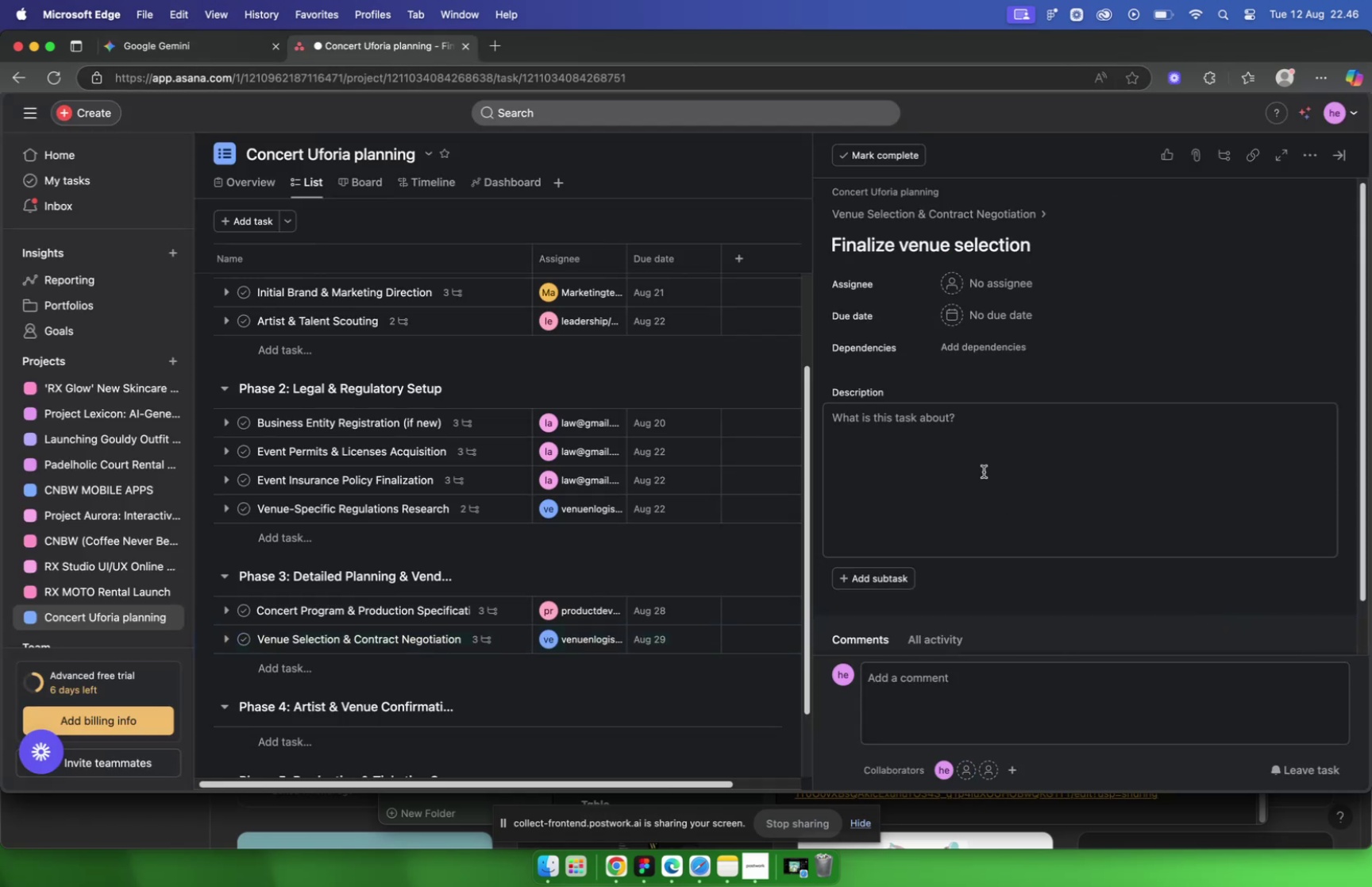 
key(Meta+V)
 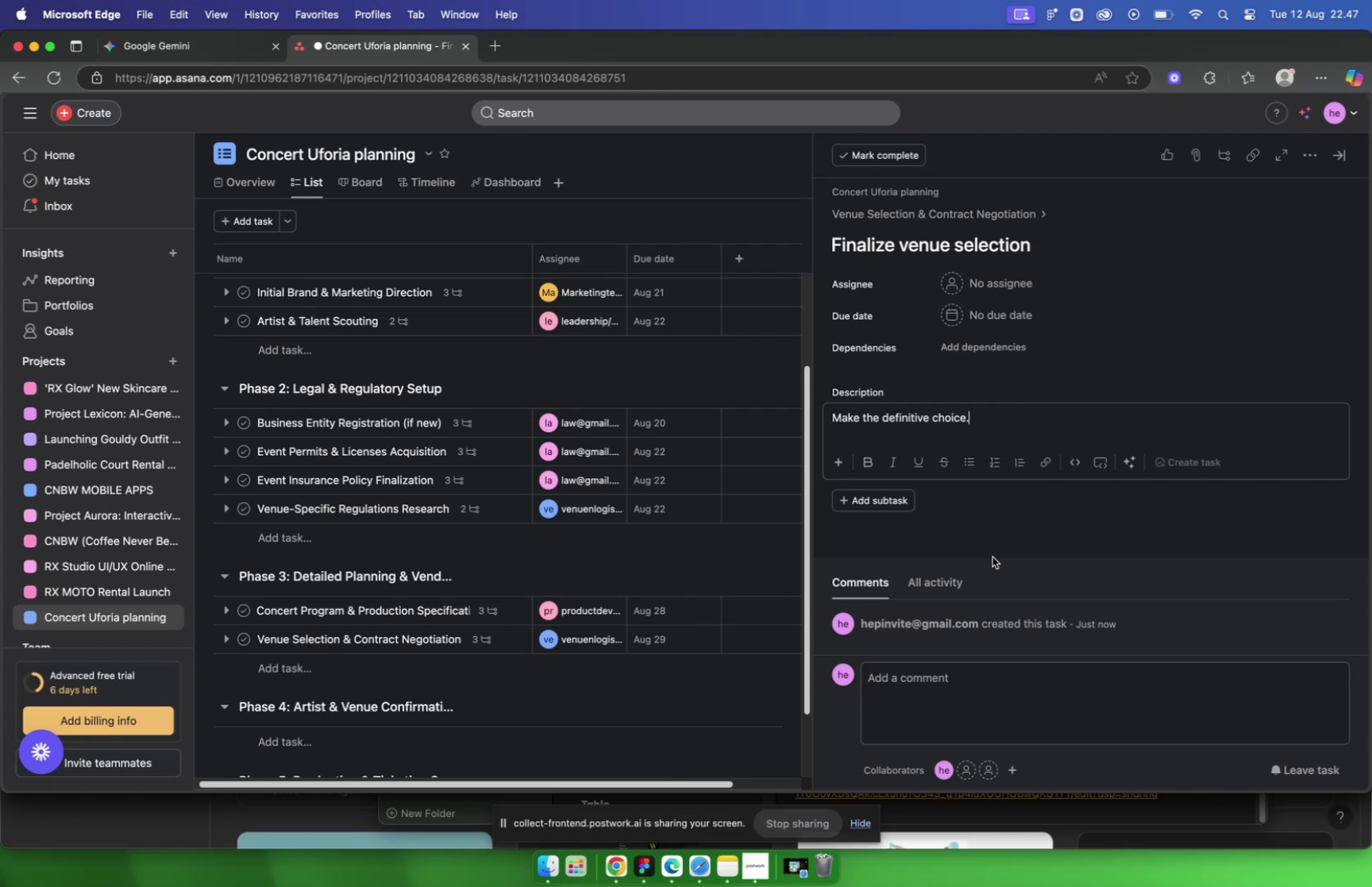 
wait(61.74)
 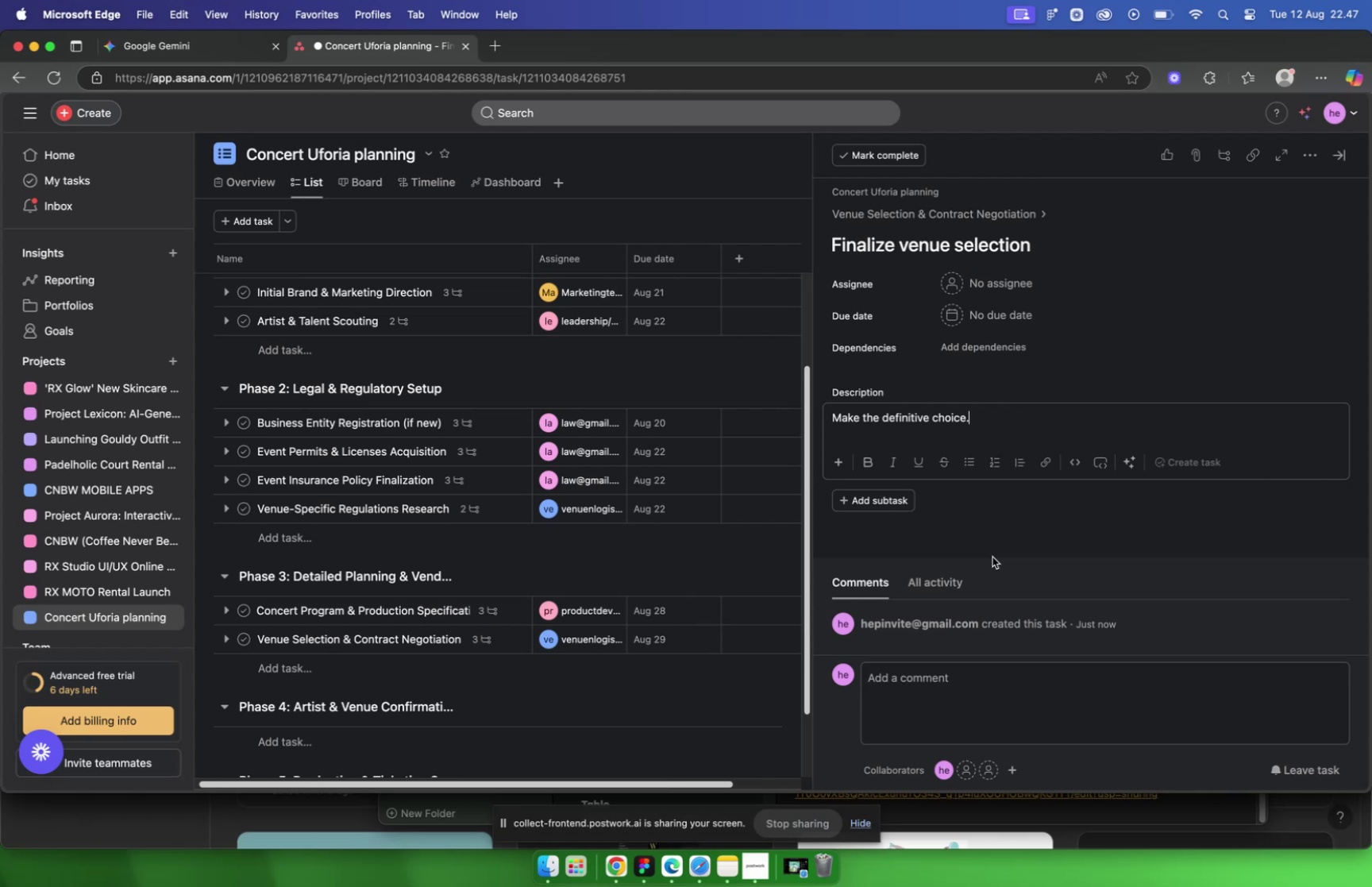 
left_click([197, 54])
 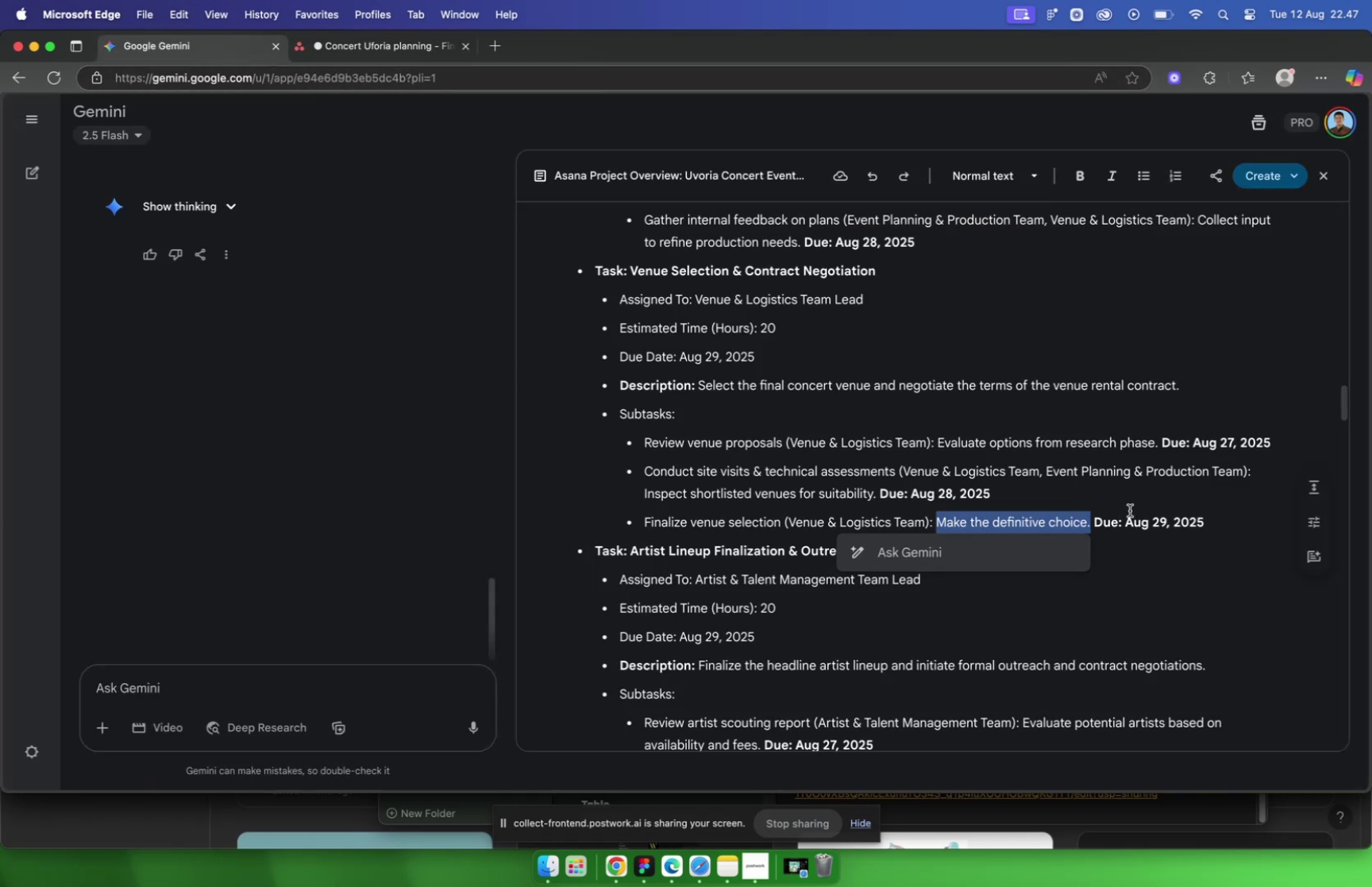 
key(Meta+CommandLeft)
 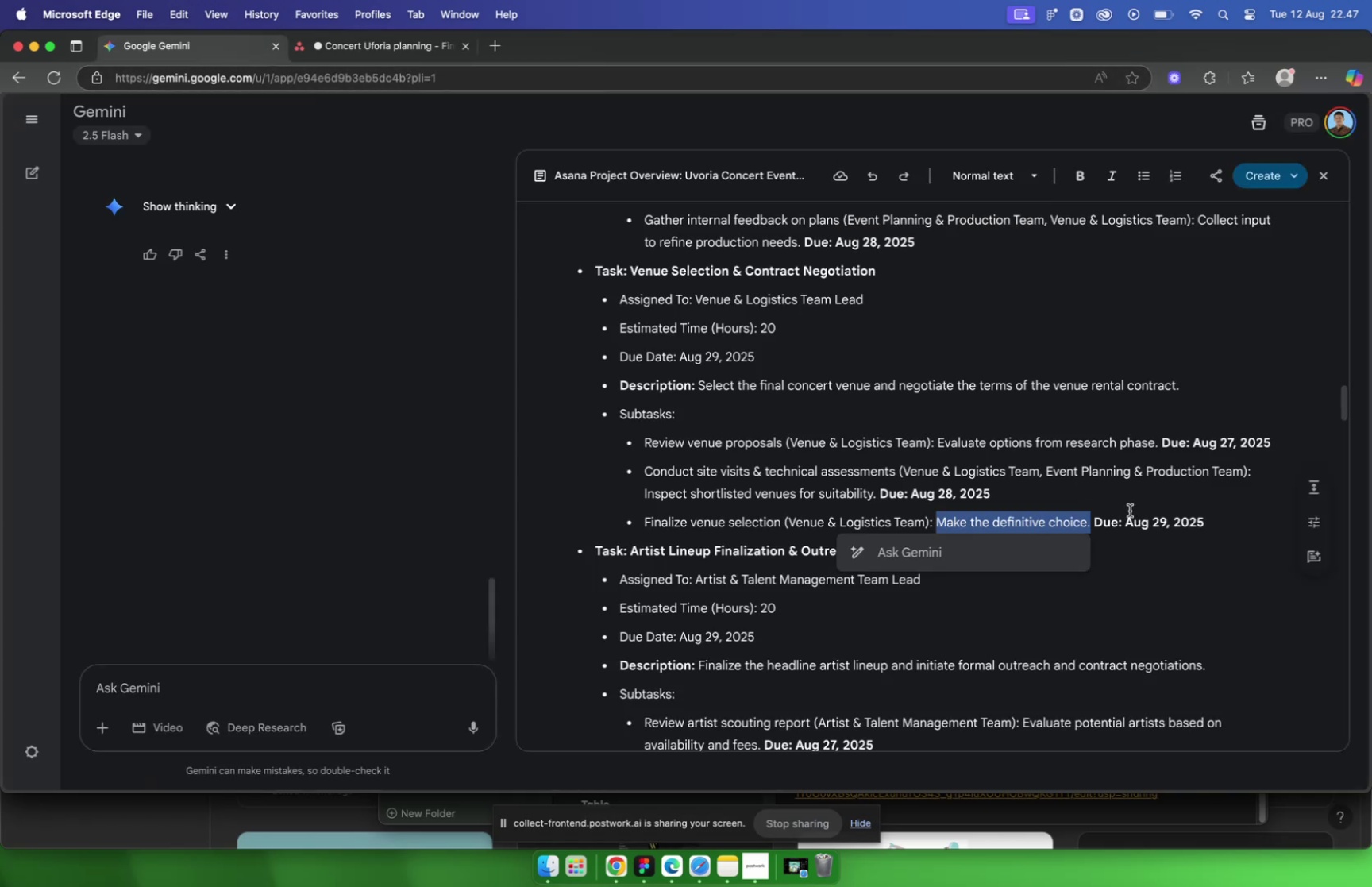 
key(Meta+C)
 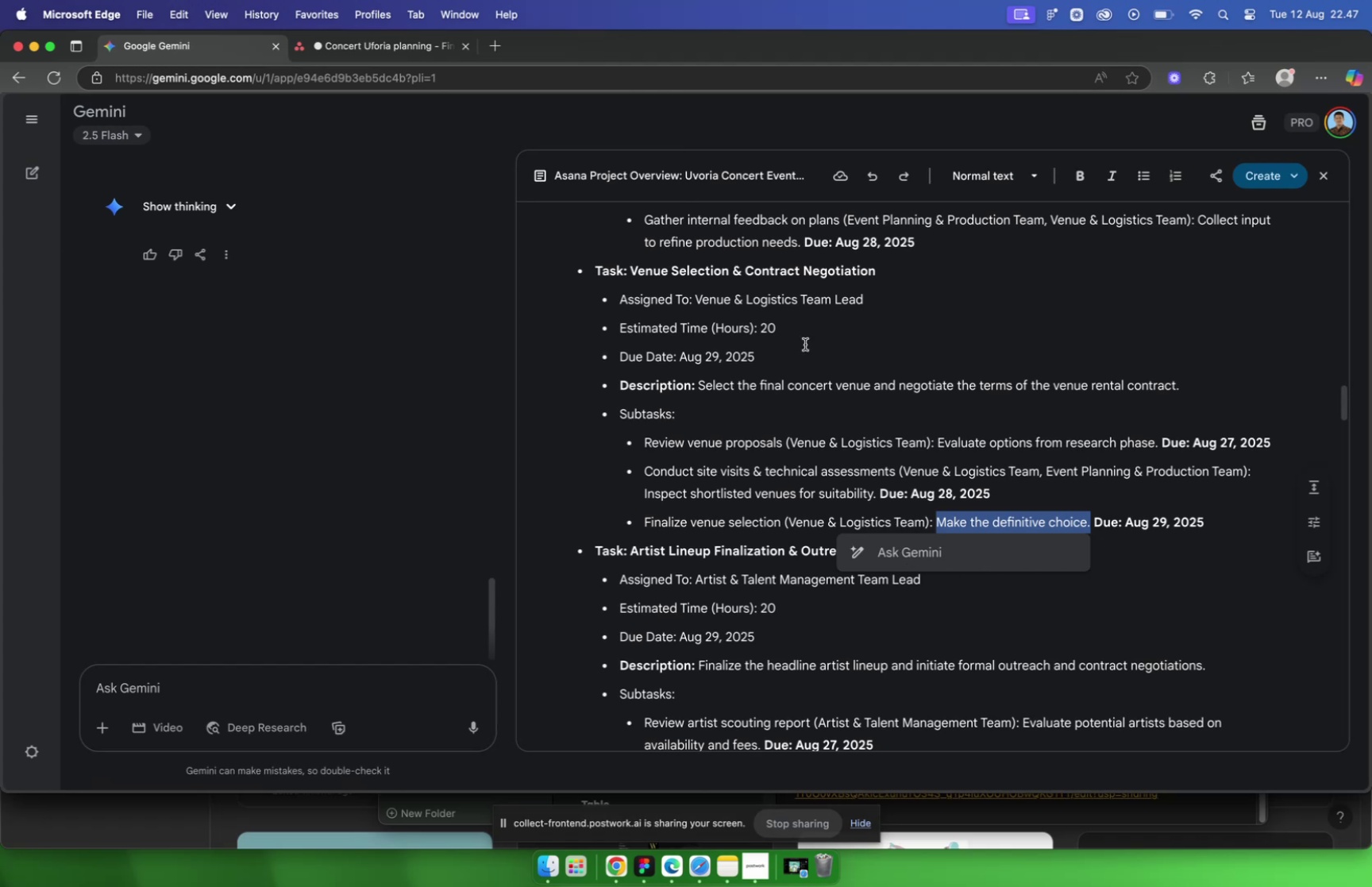 
left_click([389, 41])
 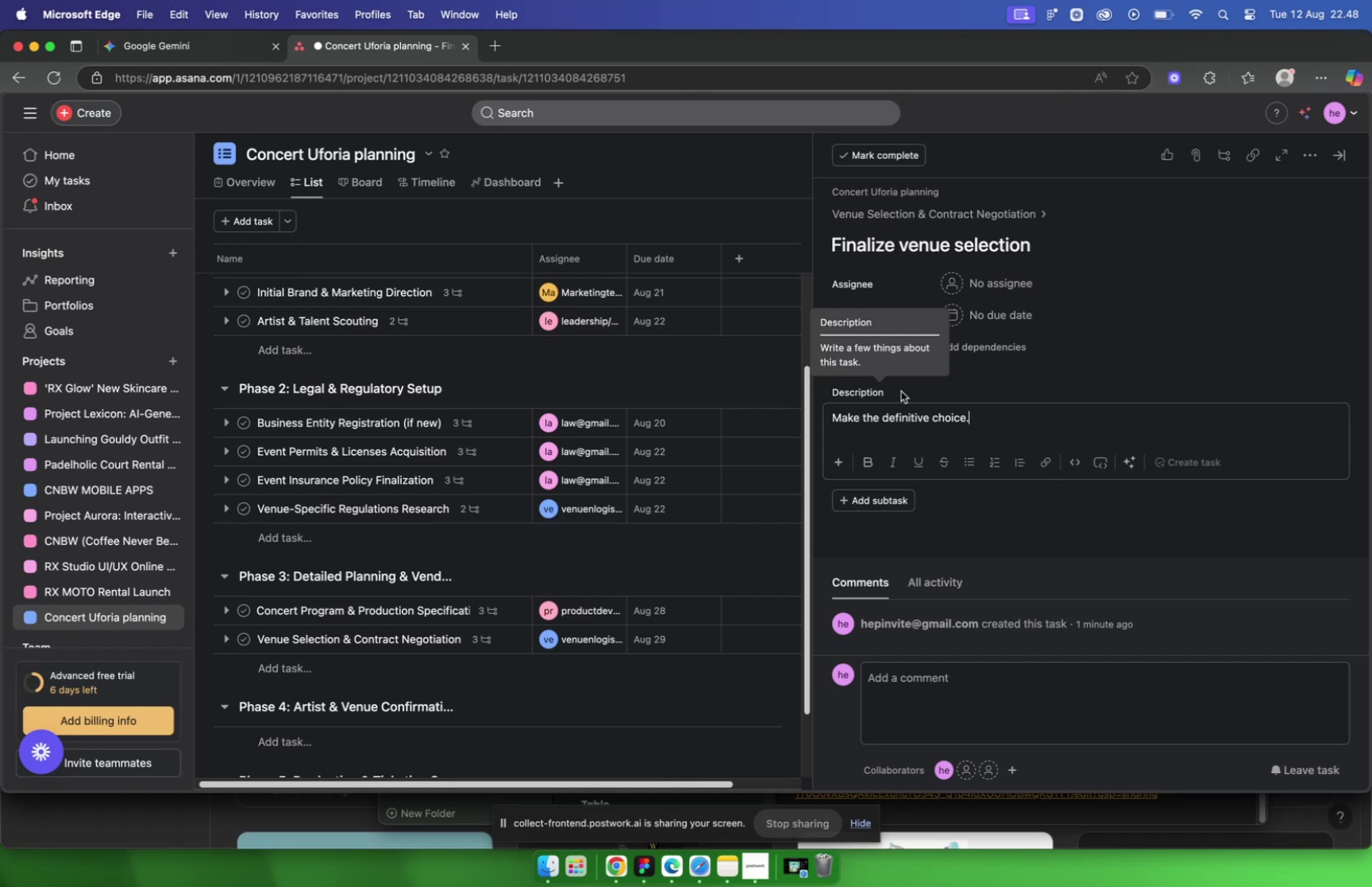 
wait(16.42)
 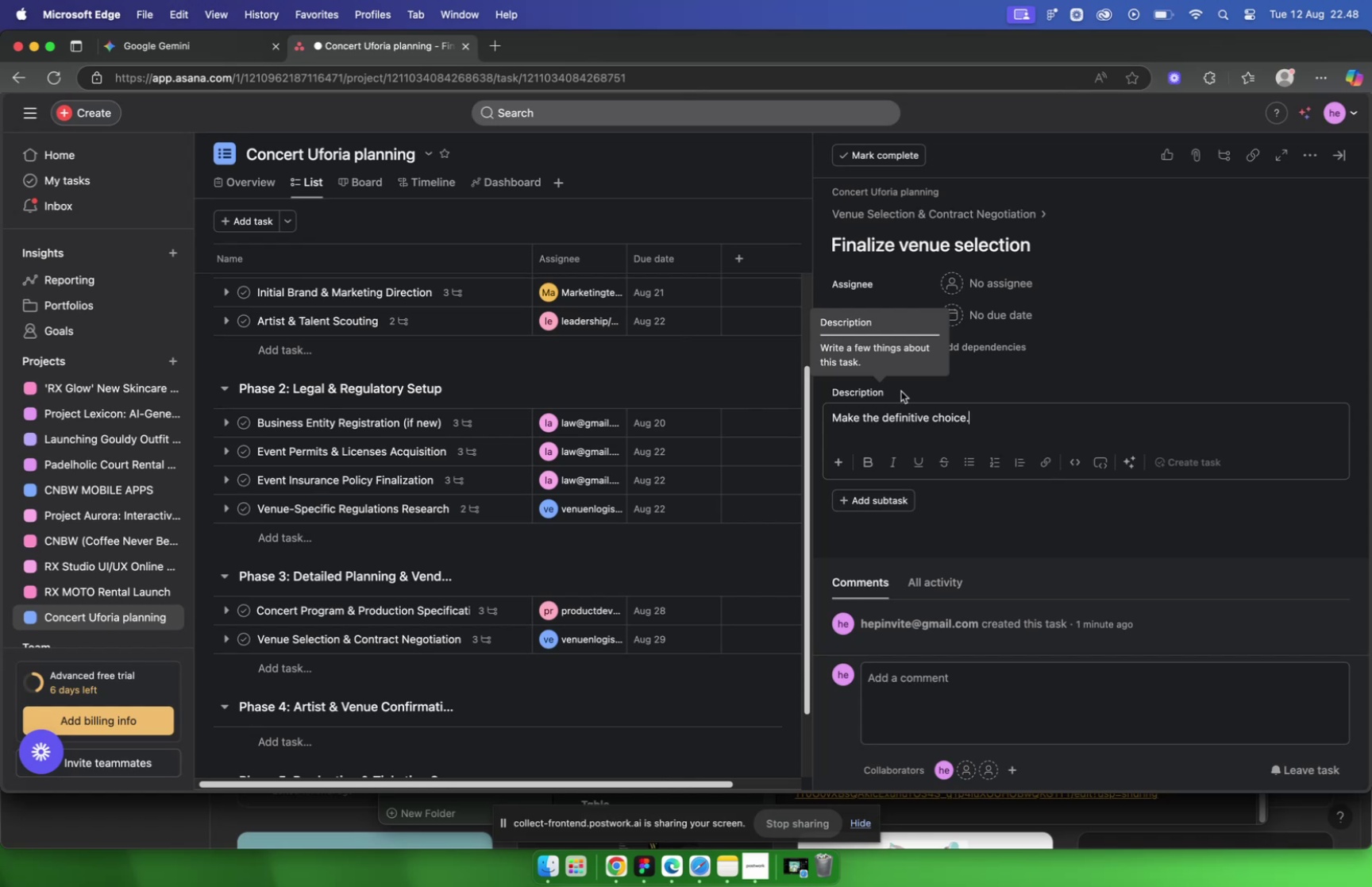 
left_click([185, 48])
 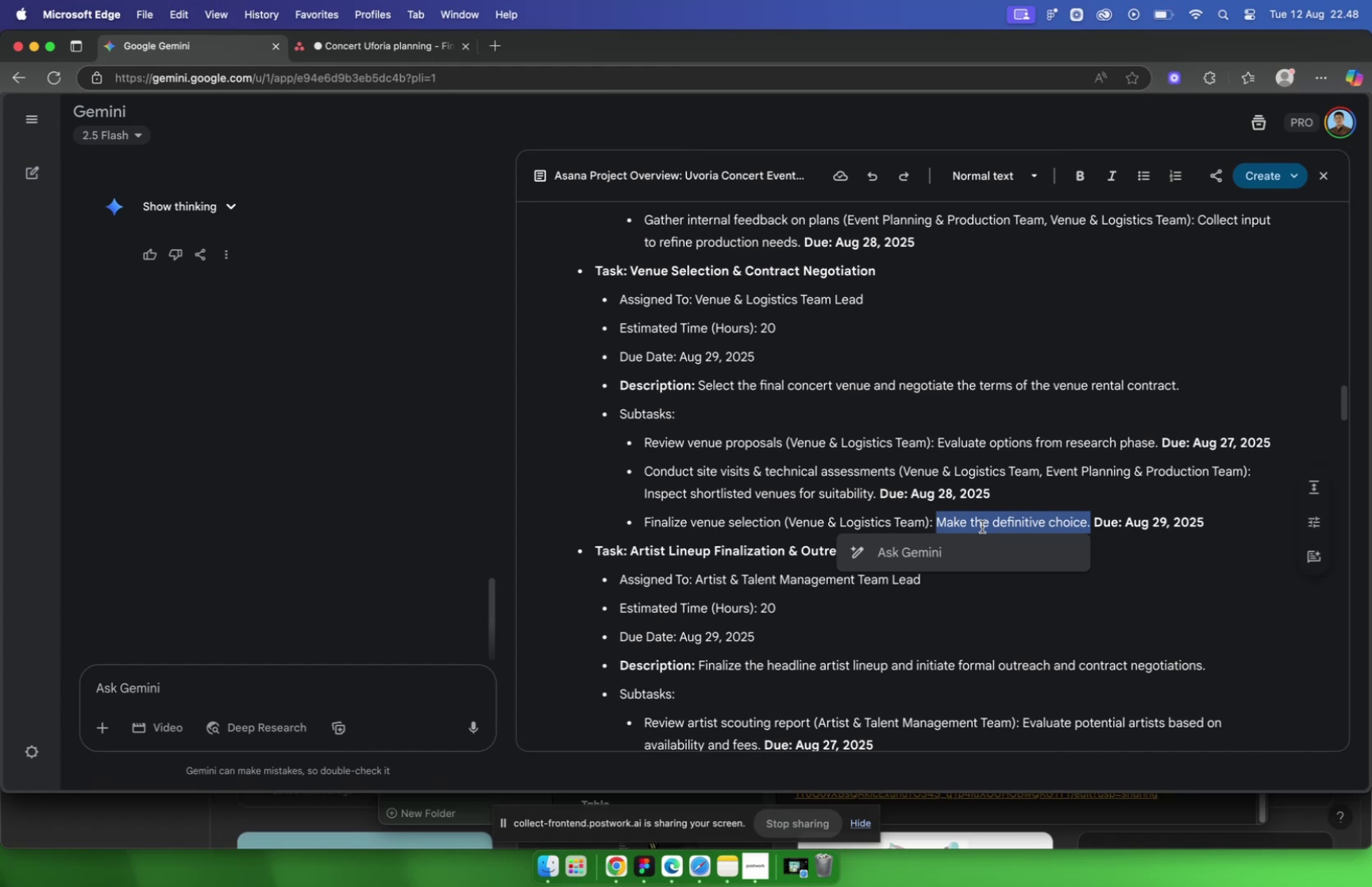 
key(Meta+C)
 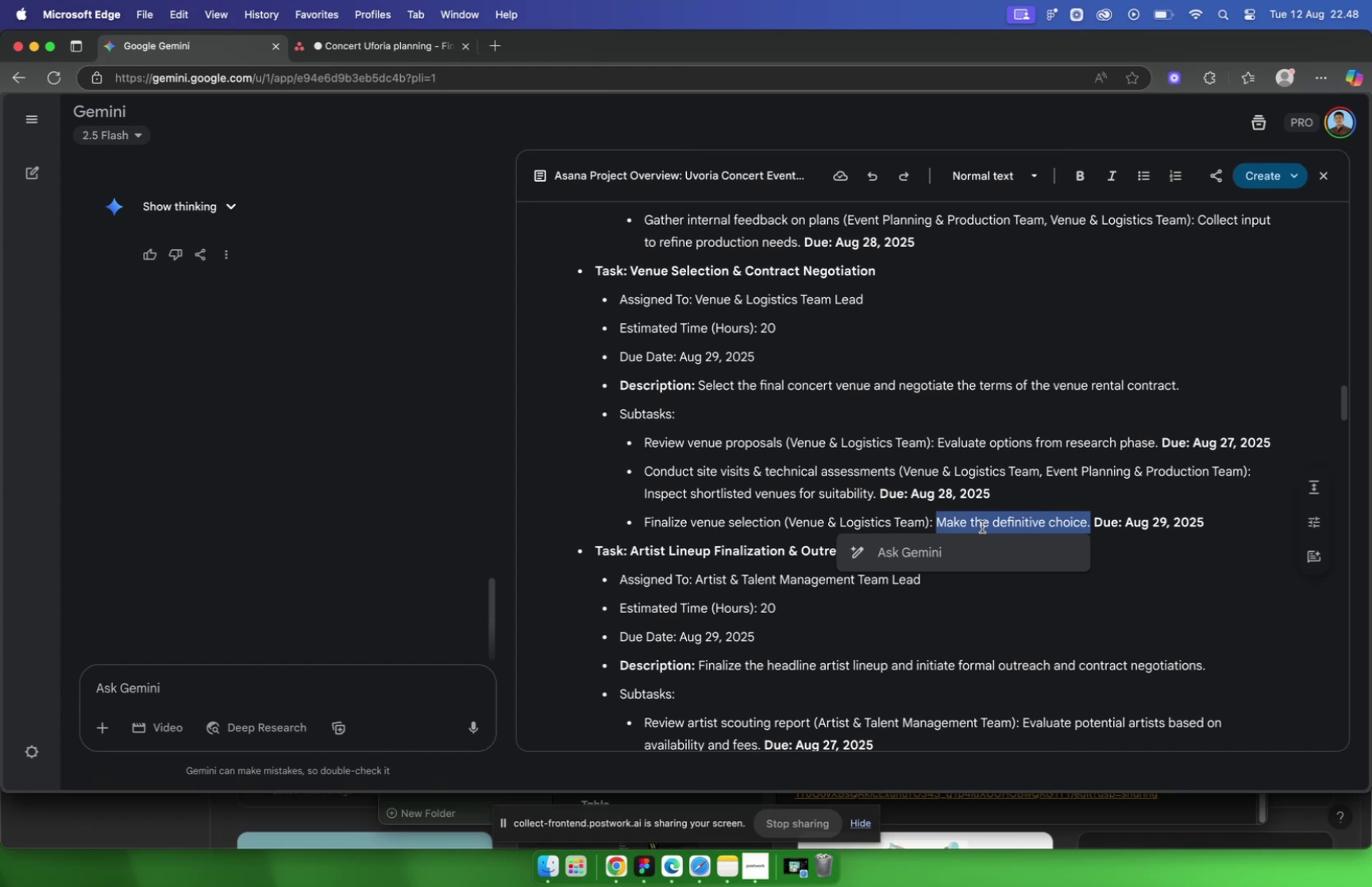 
wait(9.8)
 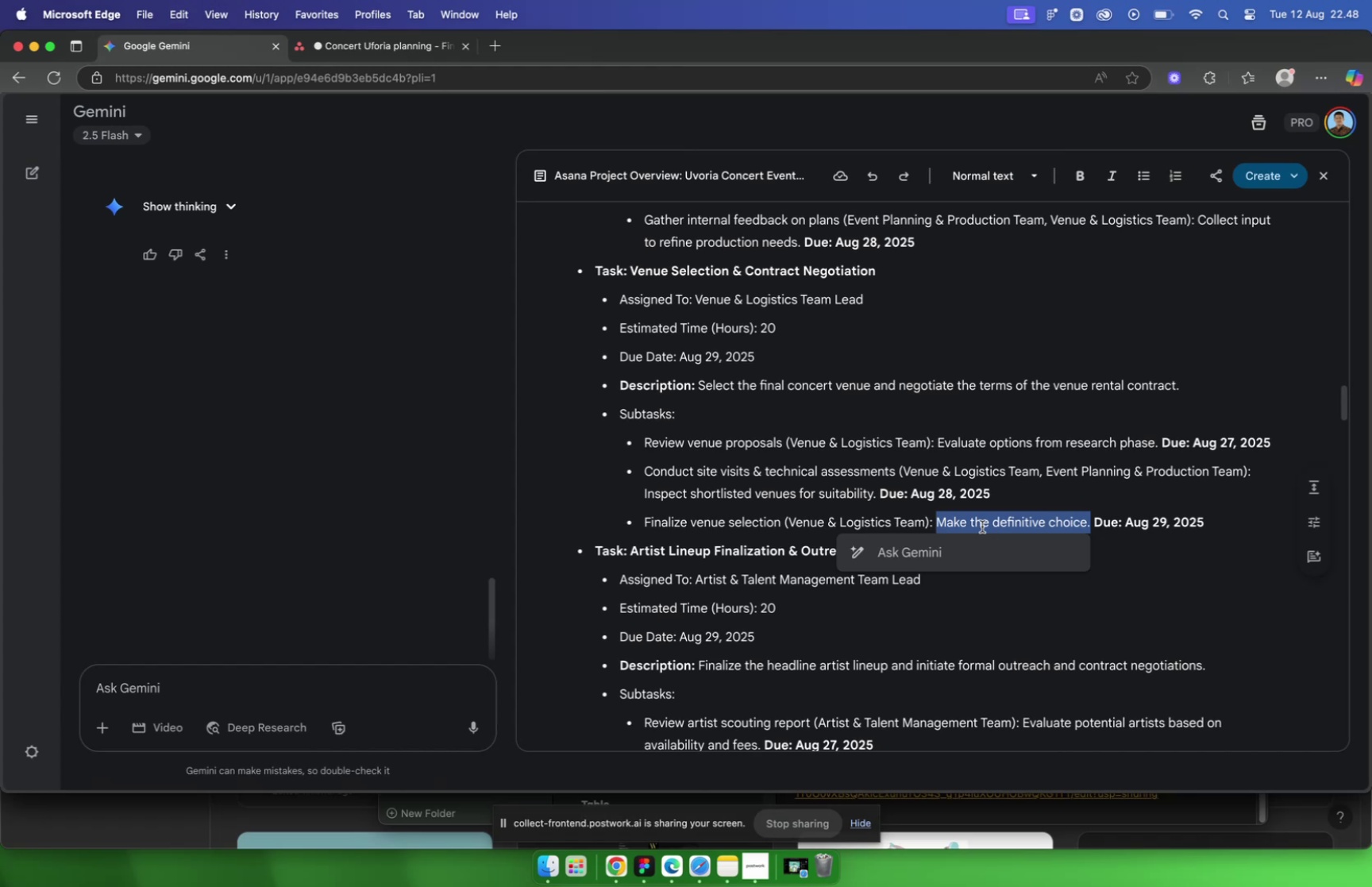 
left_click([394, 53])
 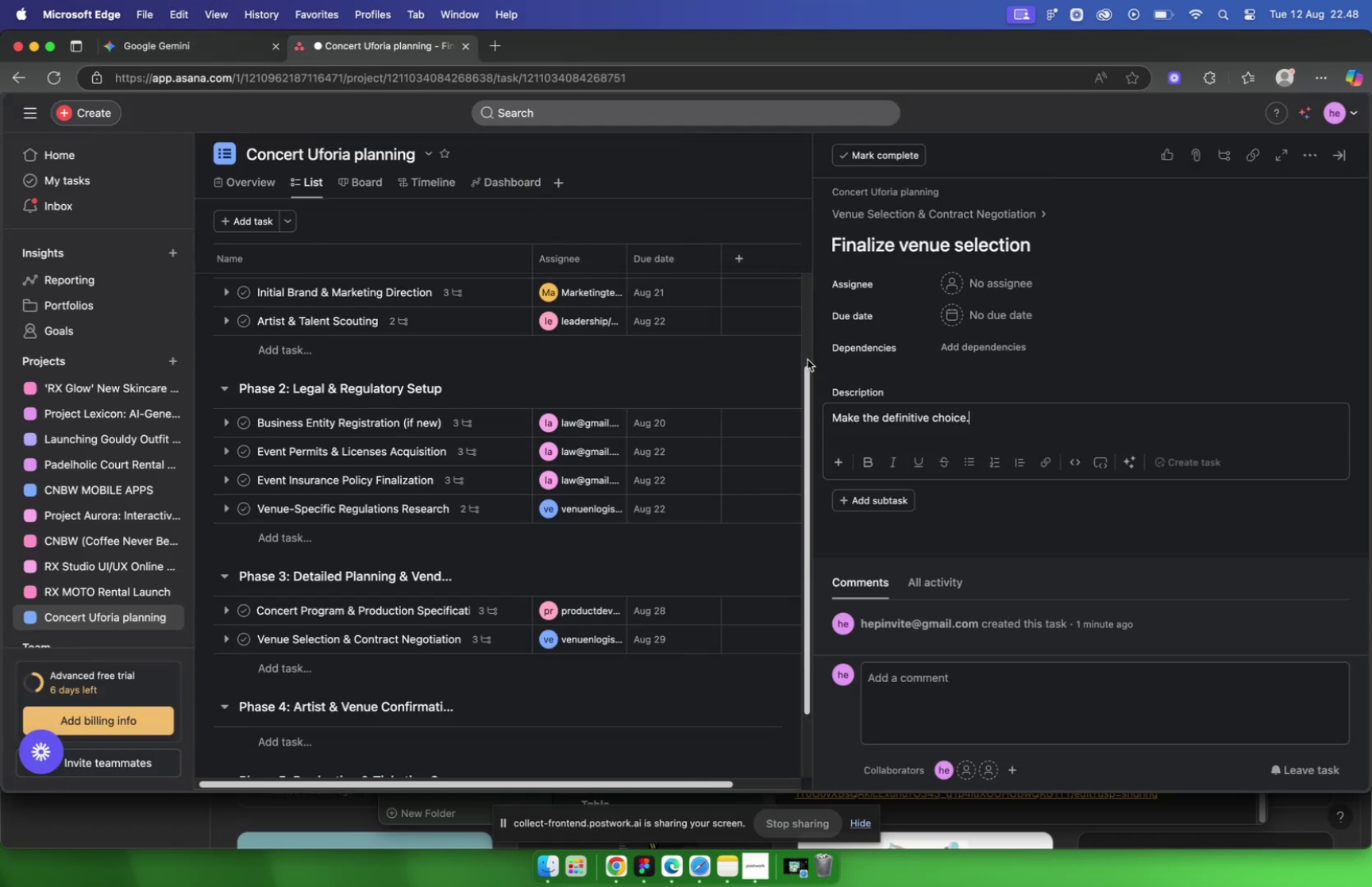 
mouse_move([1029, 294])
 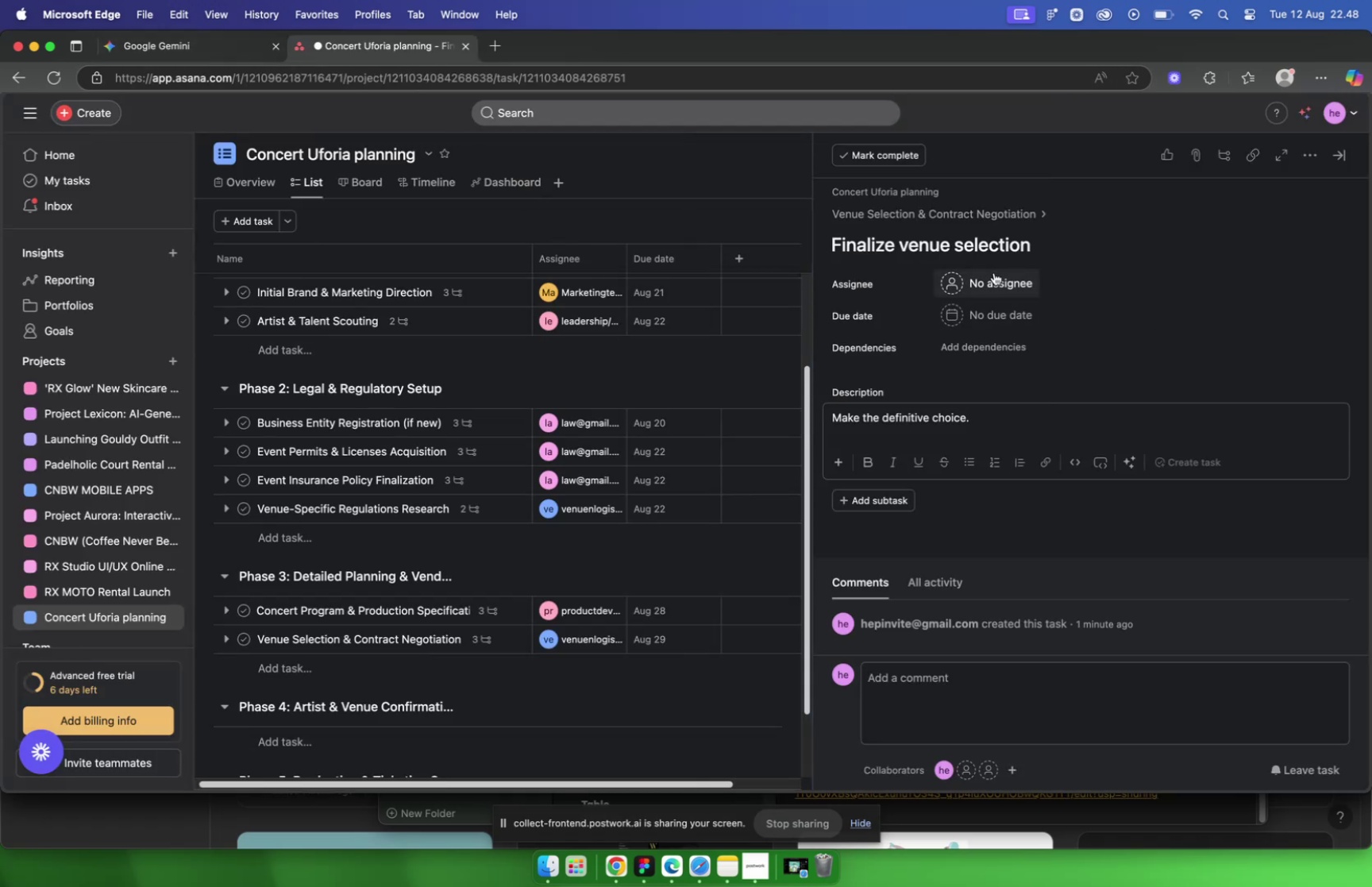 
left_click([991, 281])
 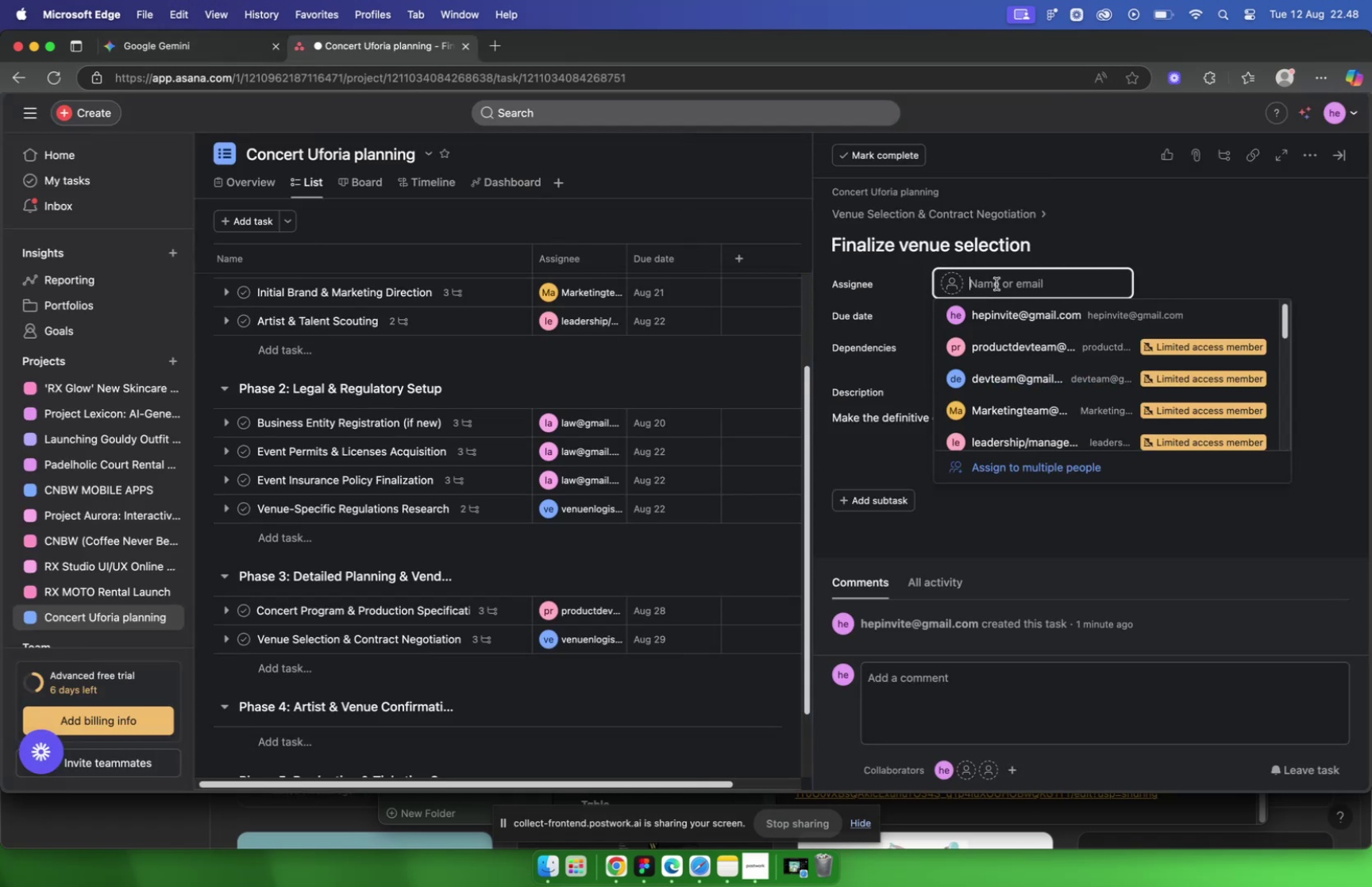 
type(eve)
 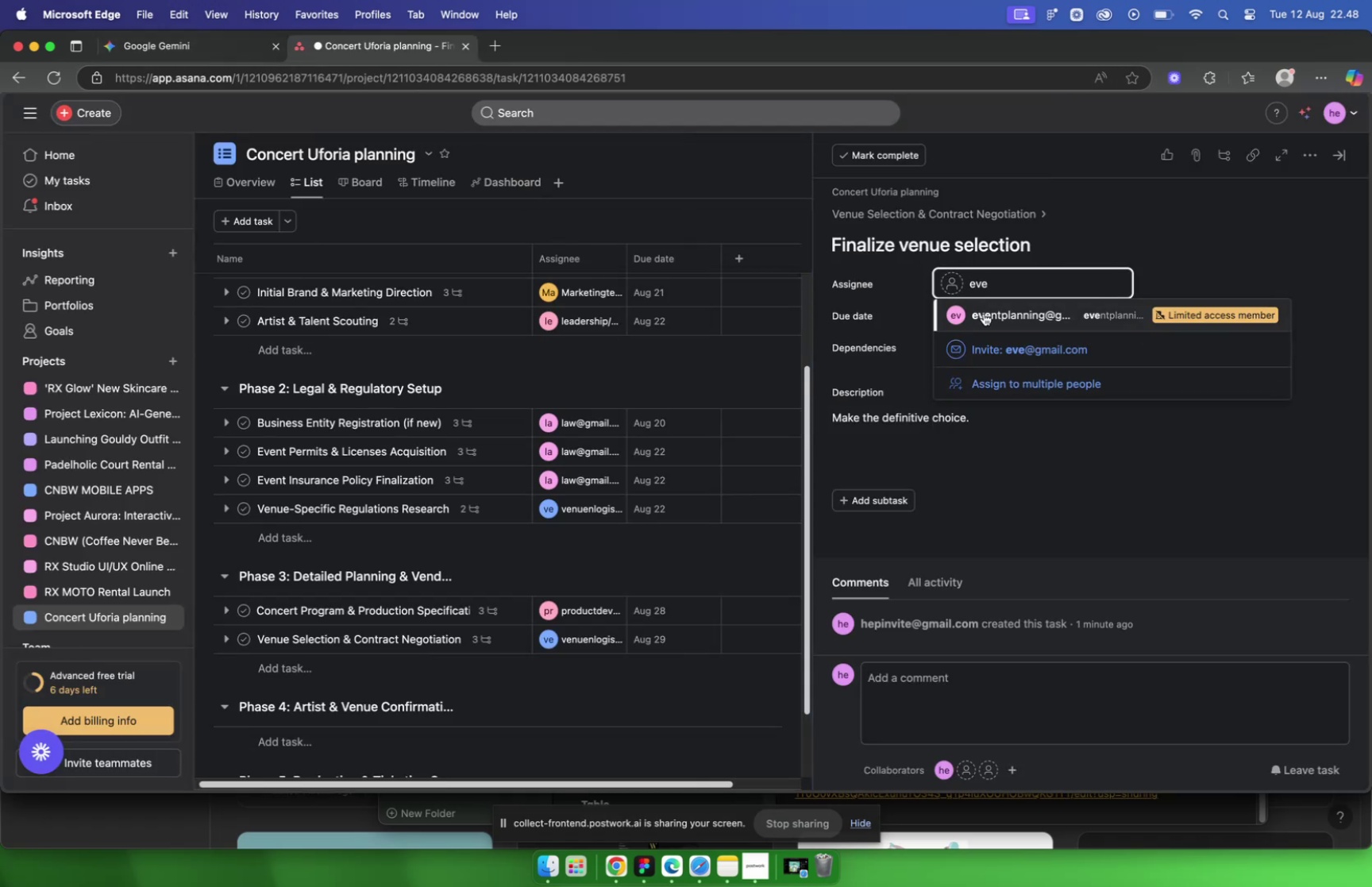 
left_click([985, 314])
 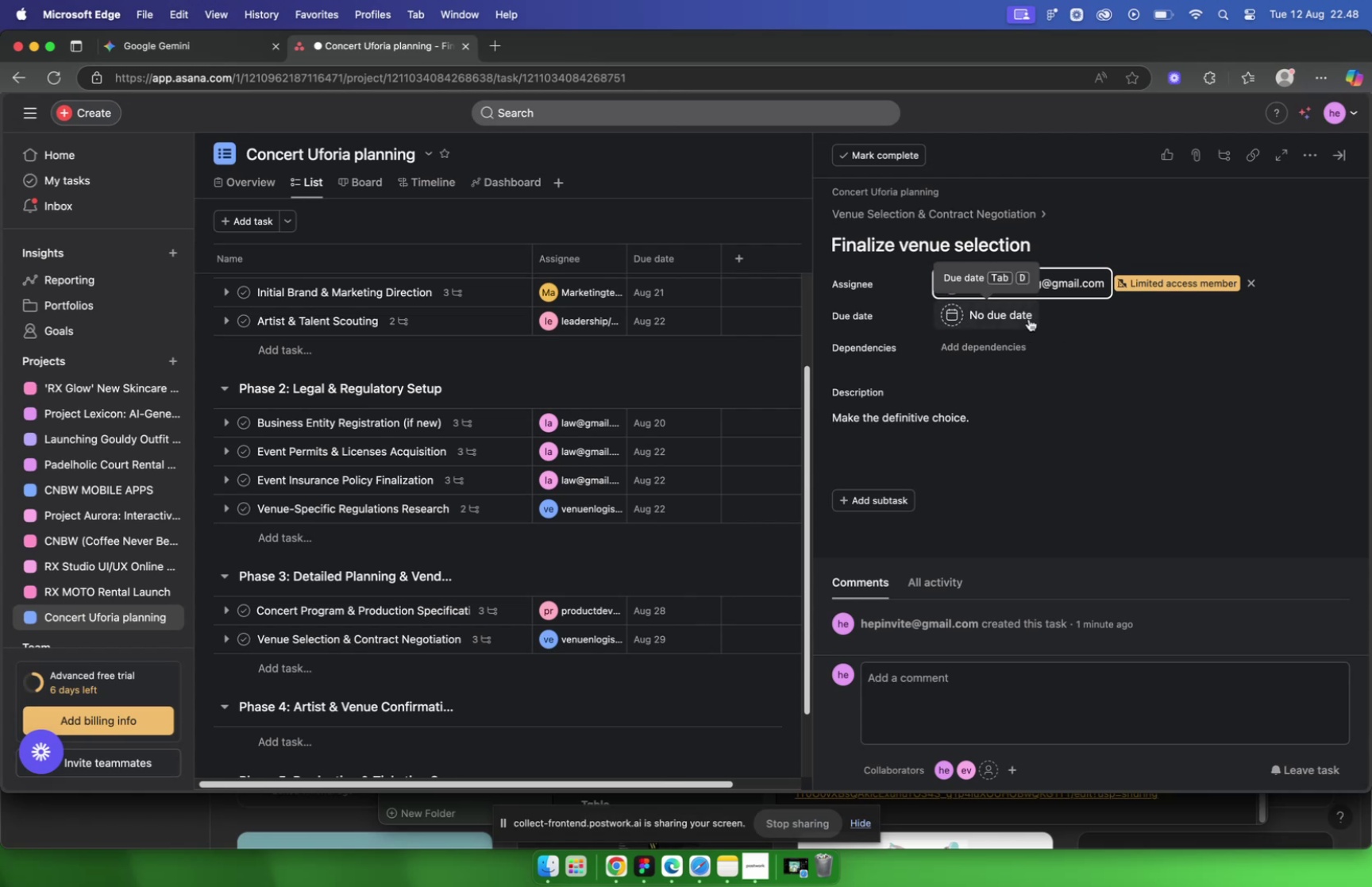 
left_click([616, 866])
 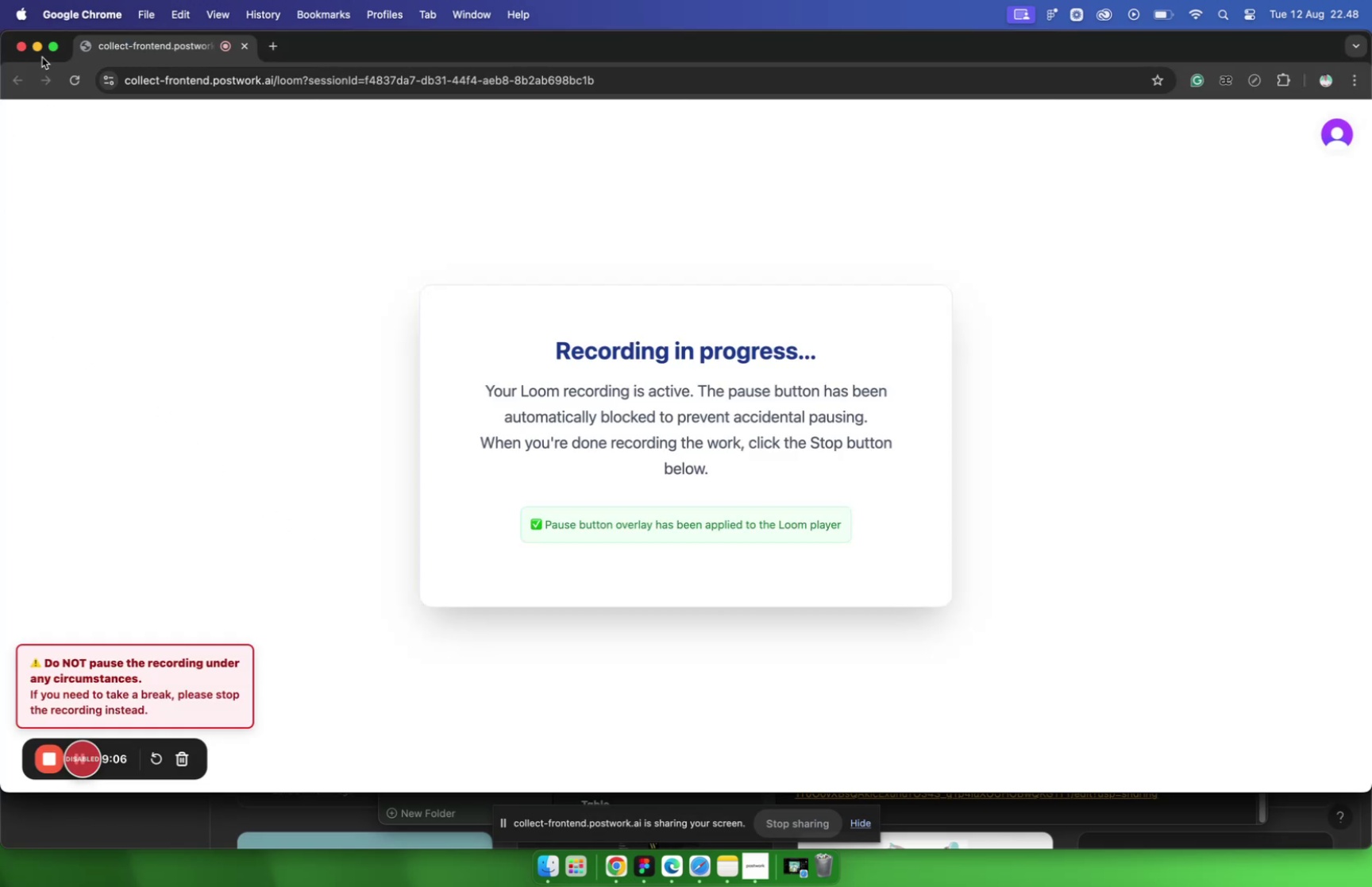 
left_click([38, 46])
 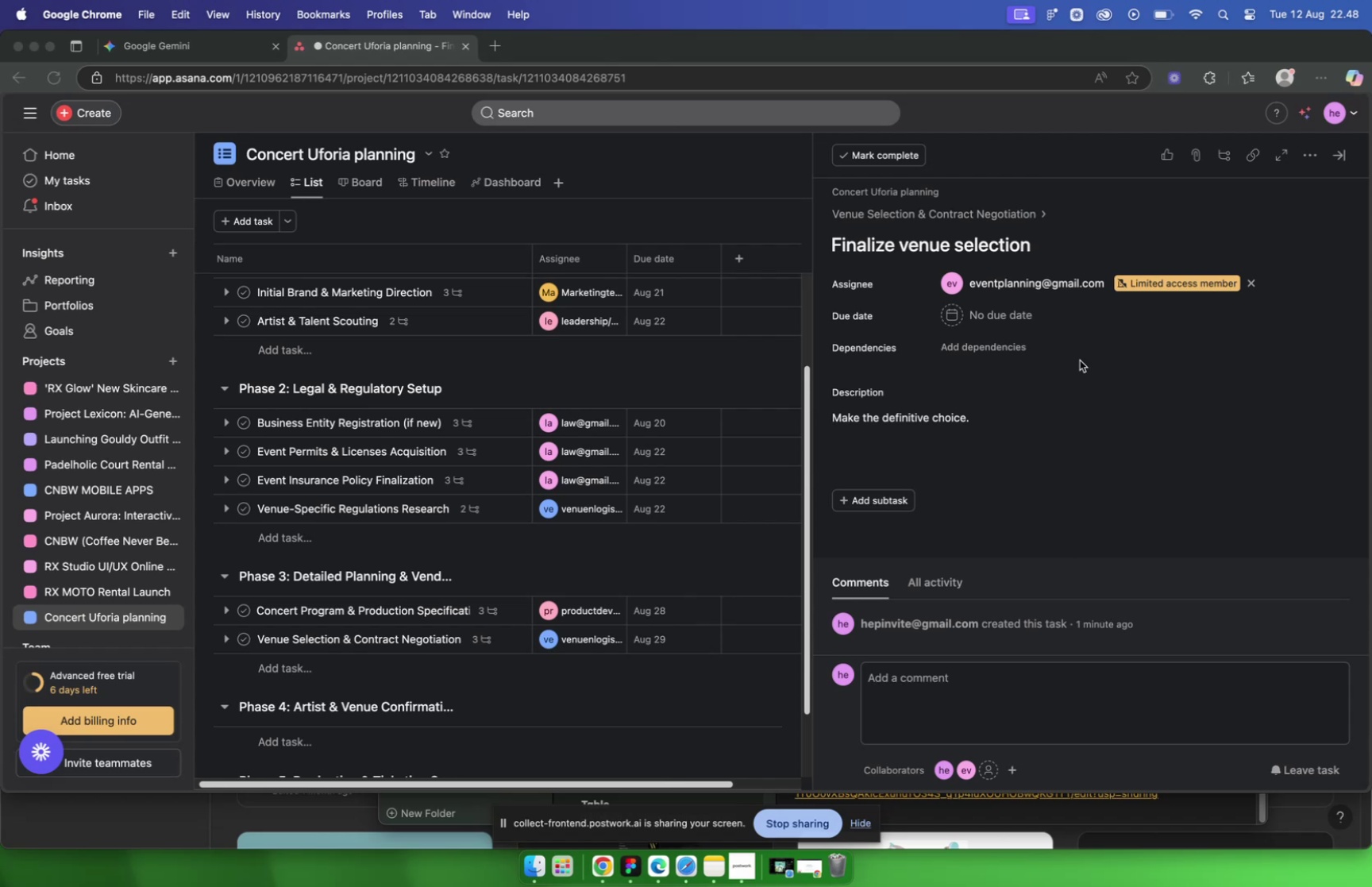 
left_click([958, 319])
 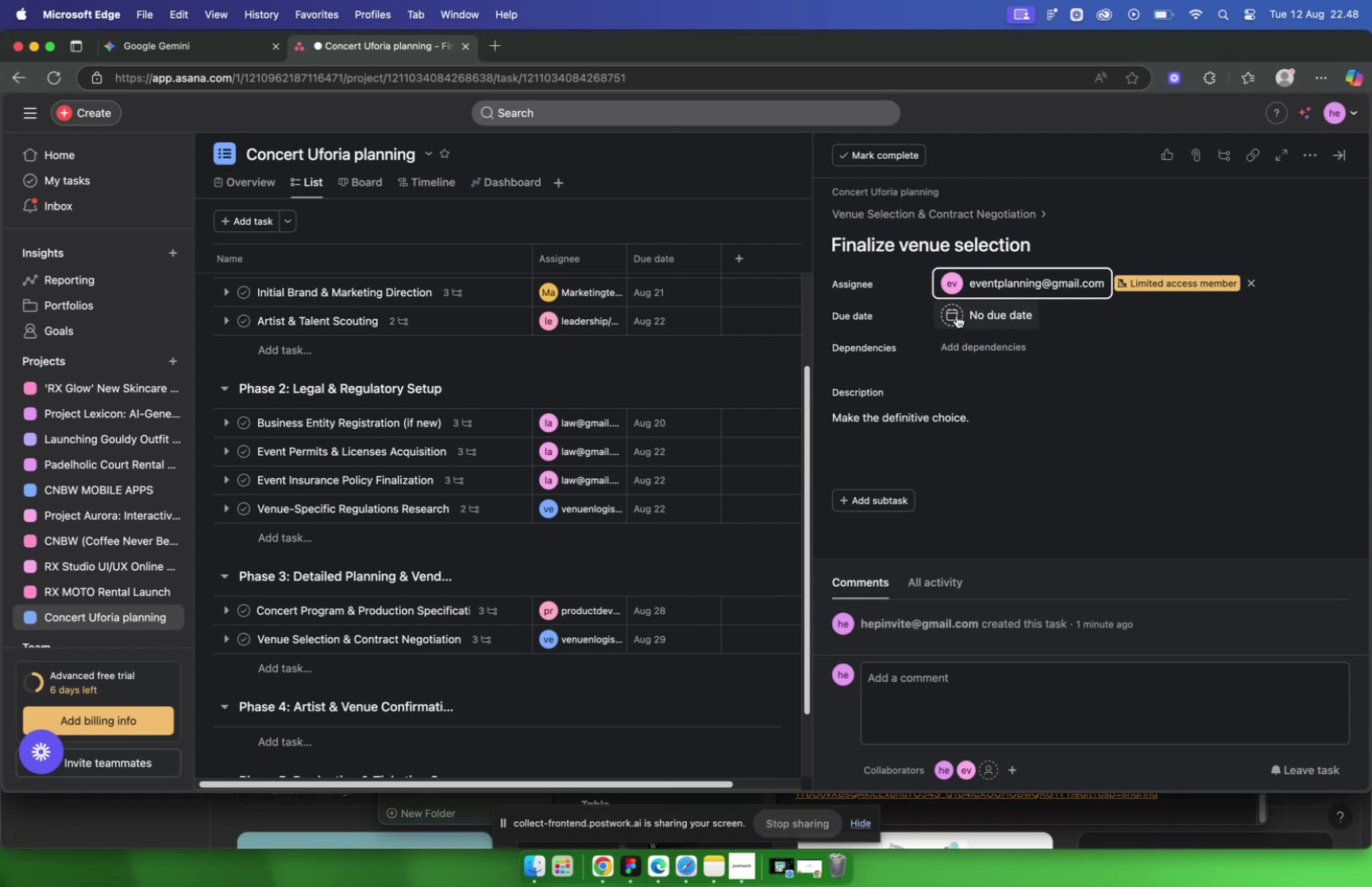 
left_click([957, 315])
 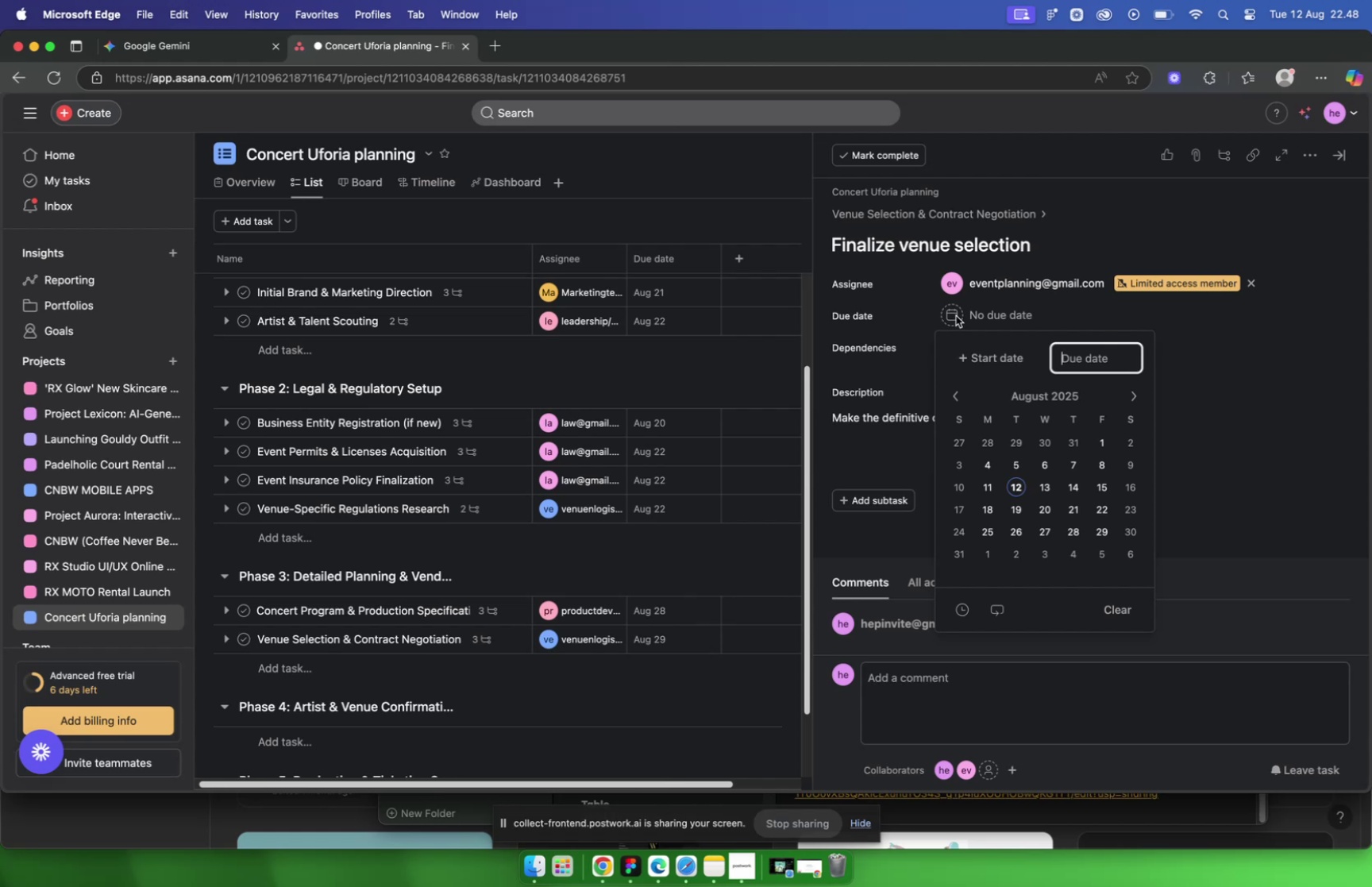 
wait(17.29)
 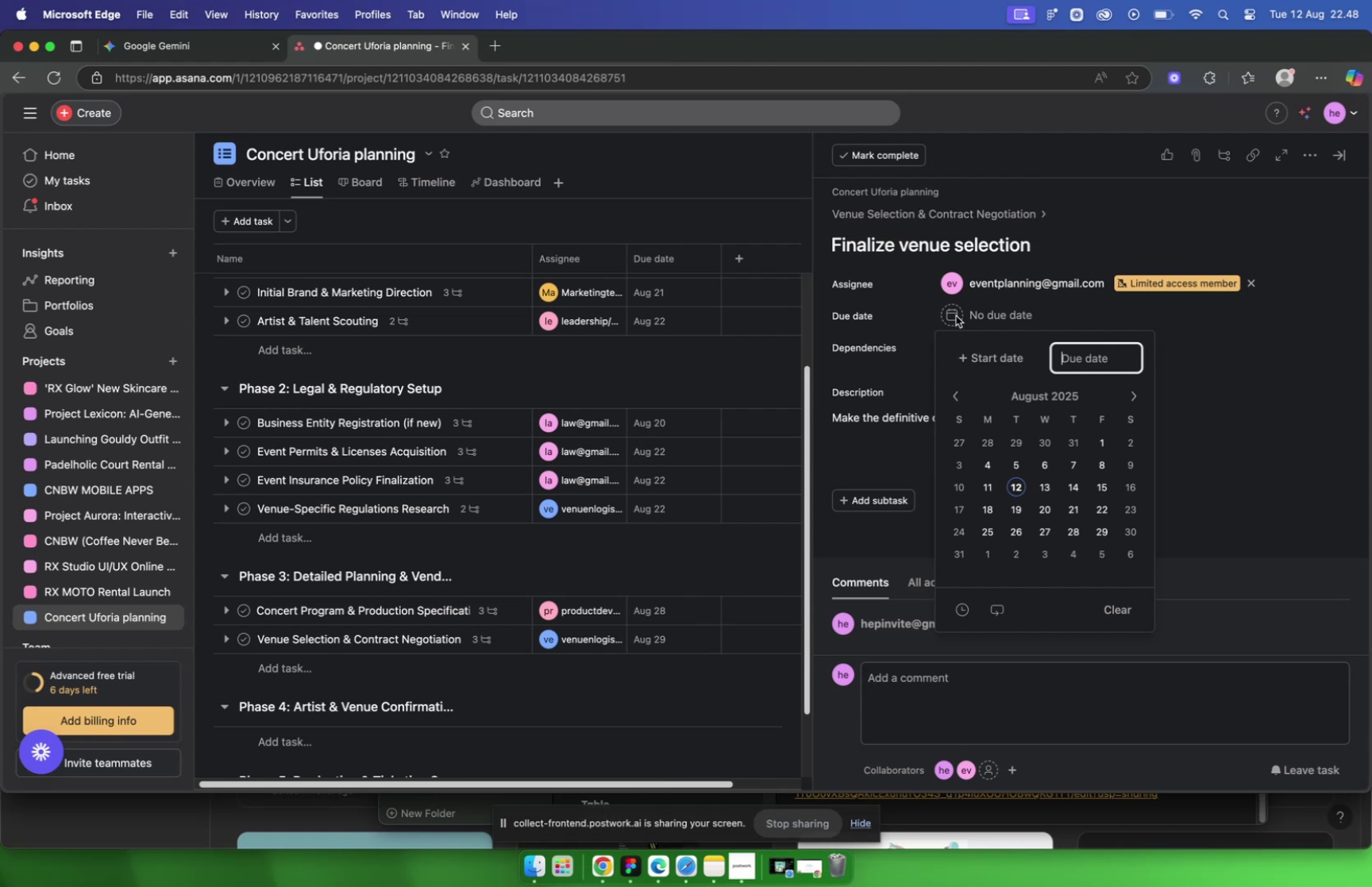 
left_click([186, 54])
 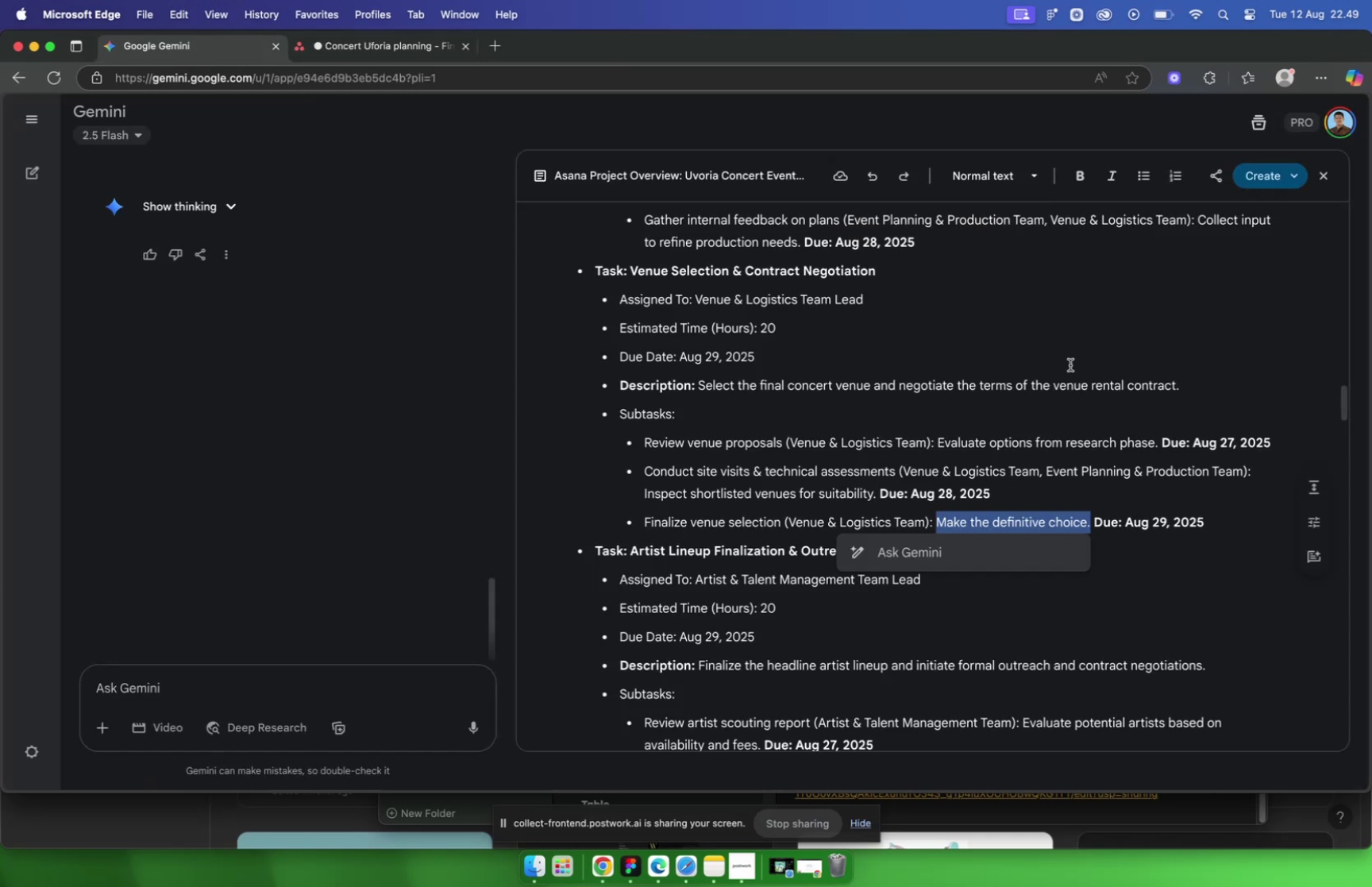 
key(Meta+CommandLeft)
 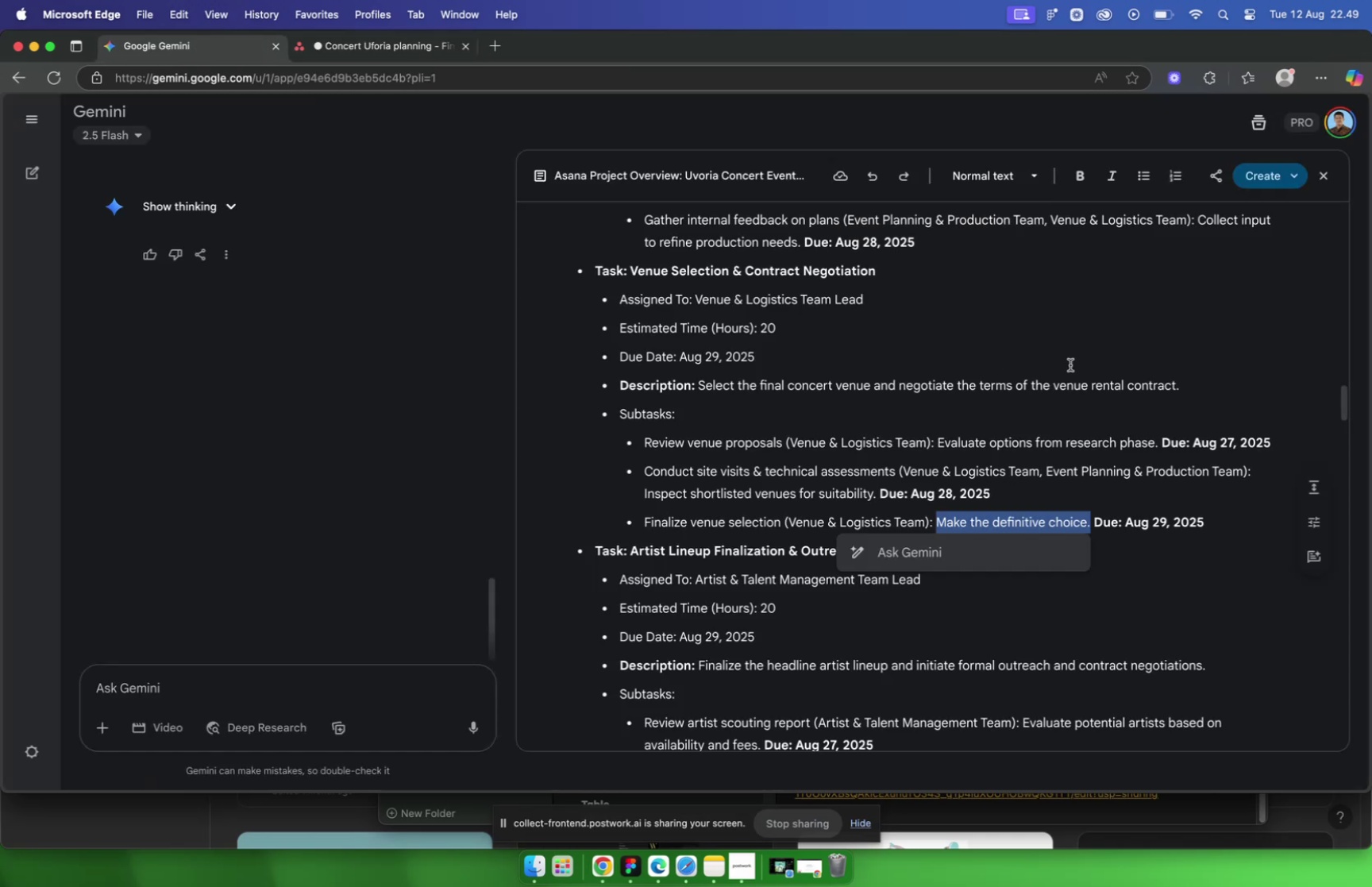 
key(Meta+C)
 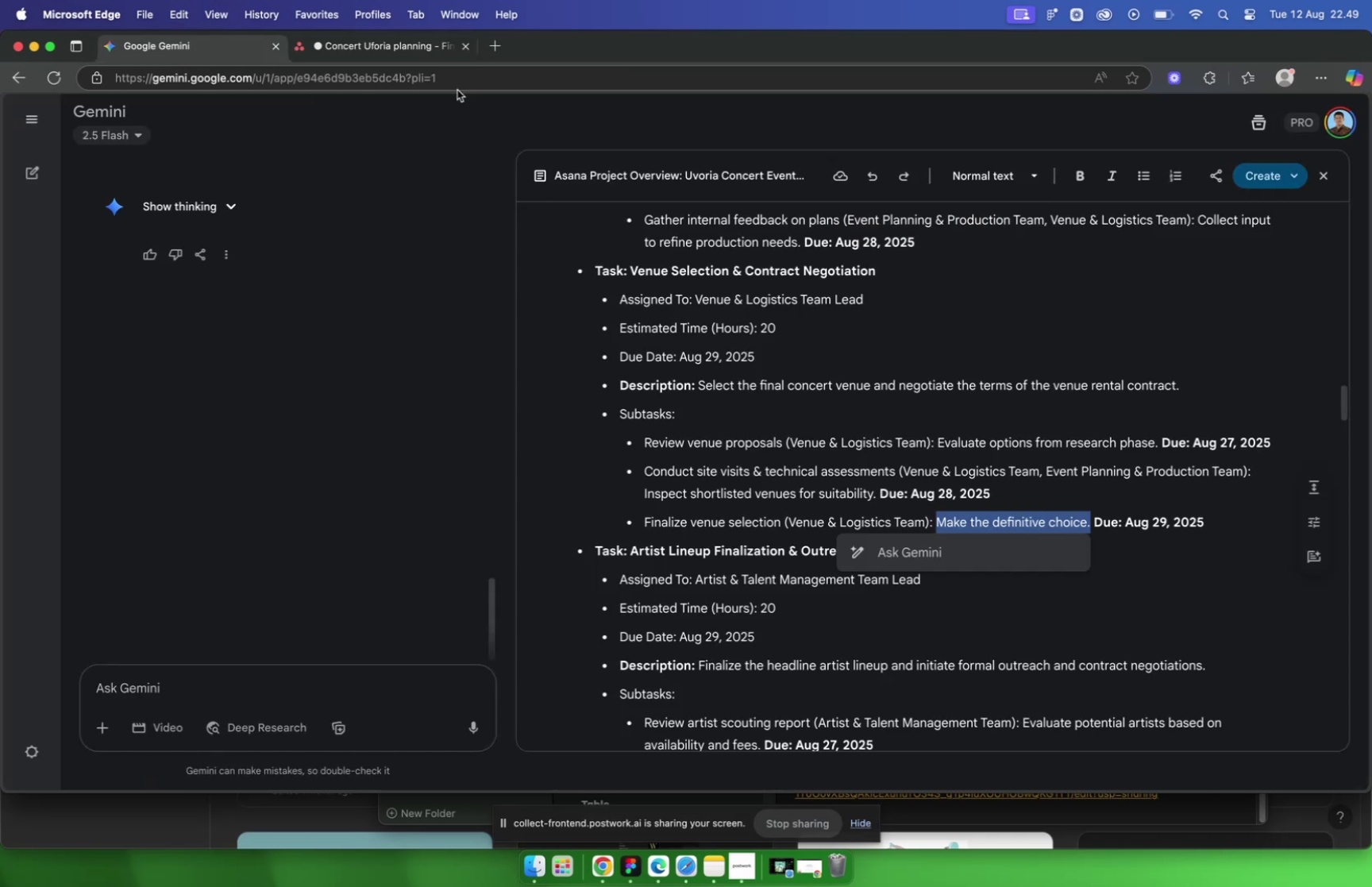 
left_click([420, 57])
 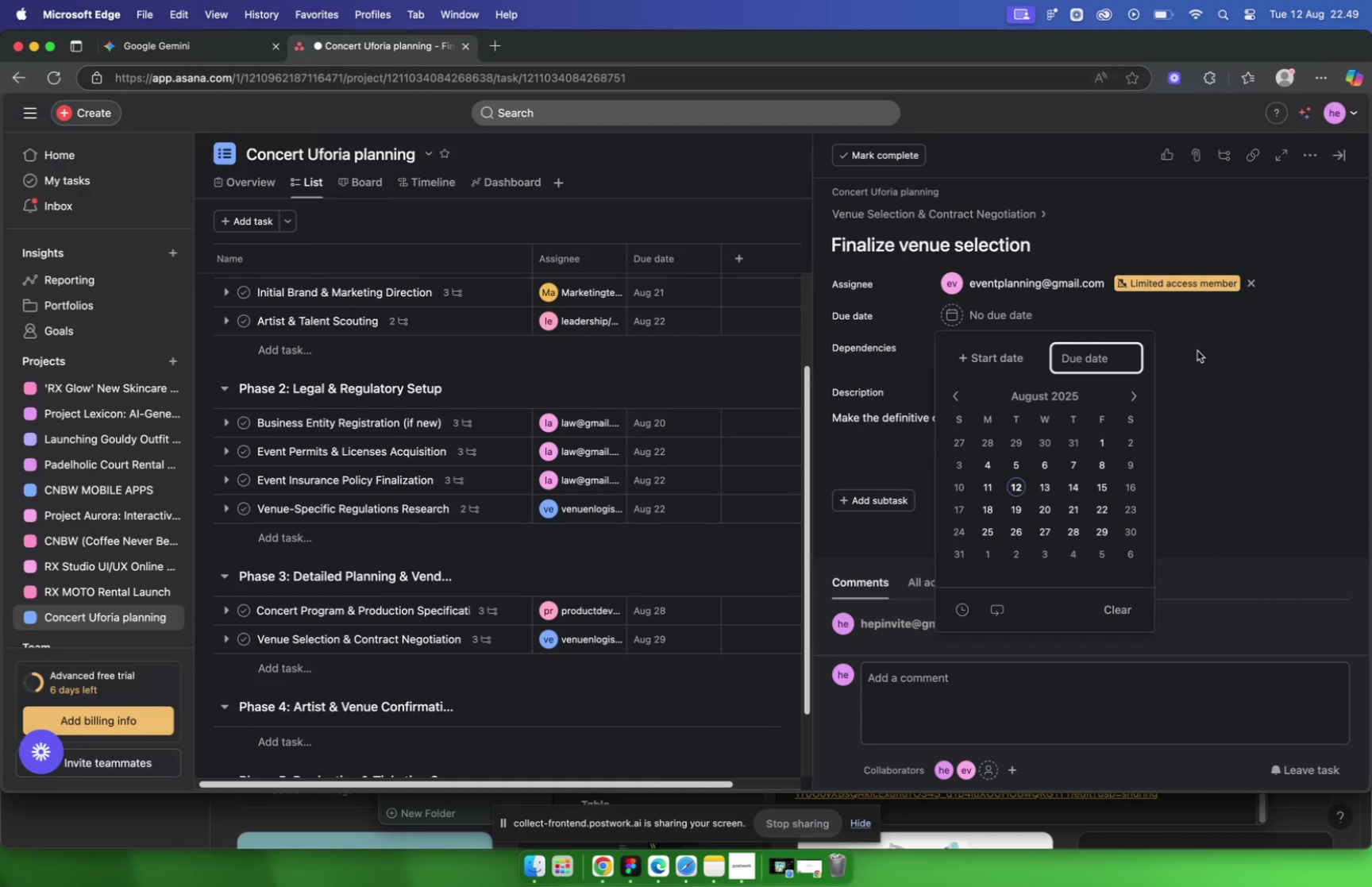 
left_click([992, 307])
 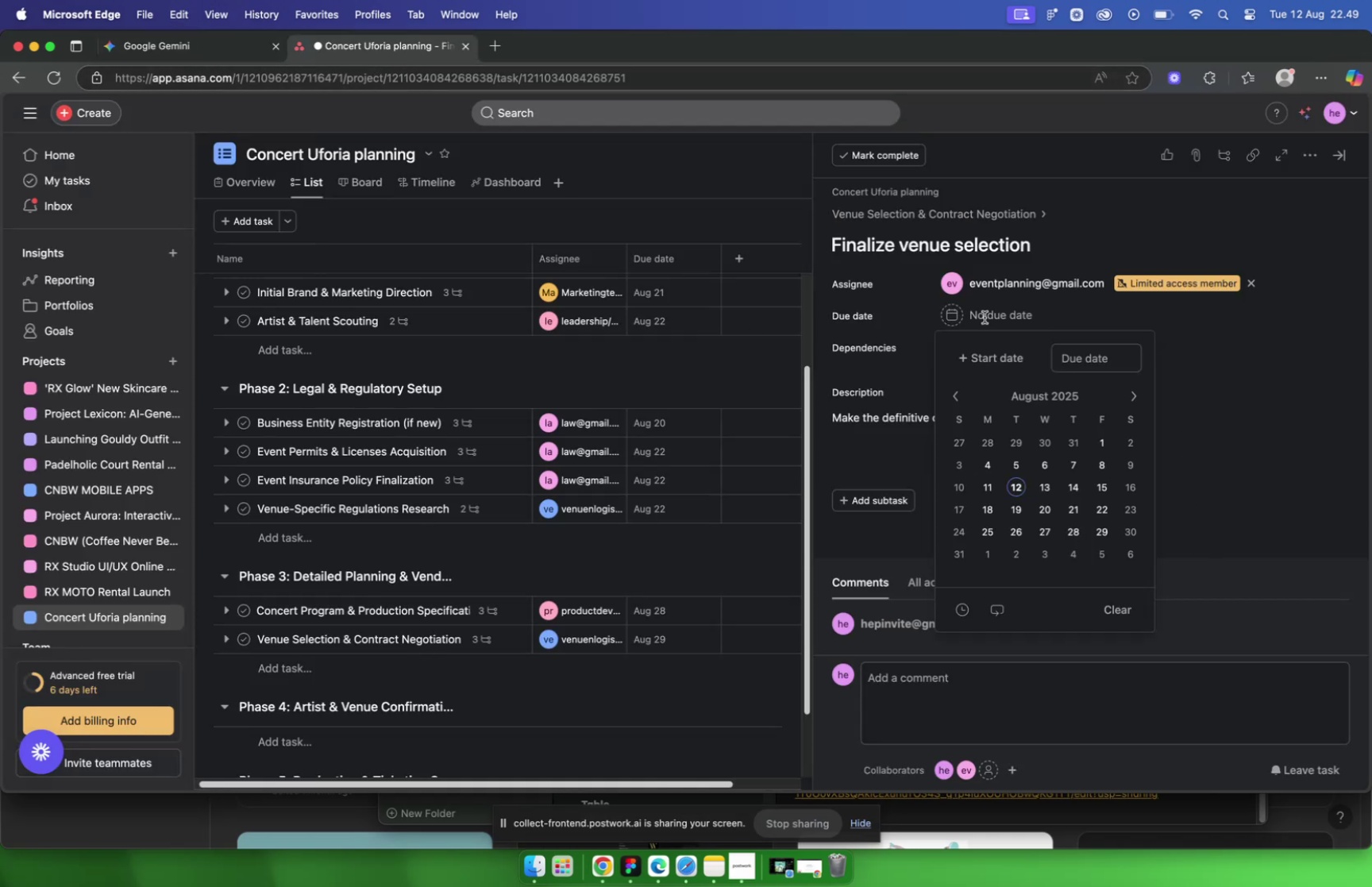 
left_click([982, 316])
 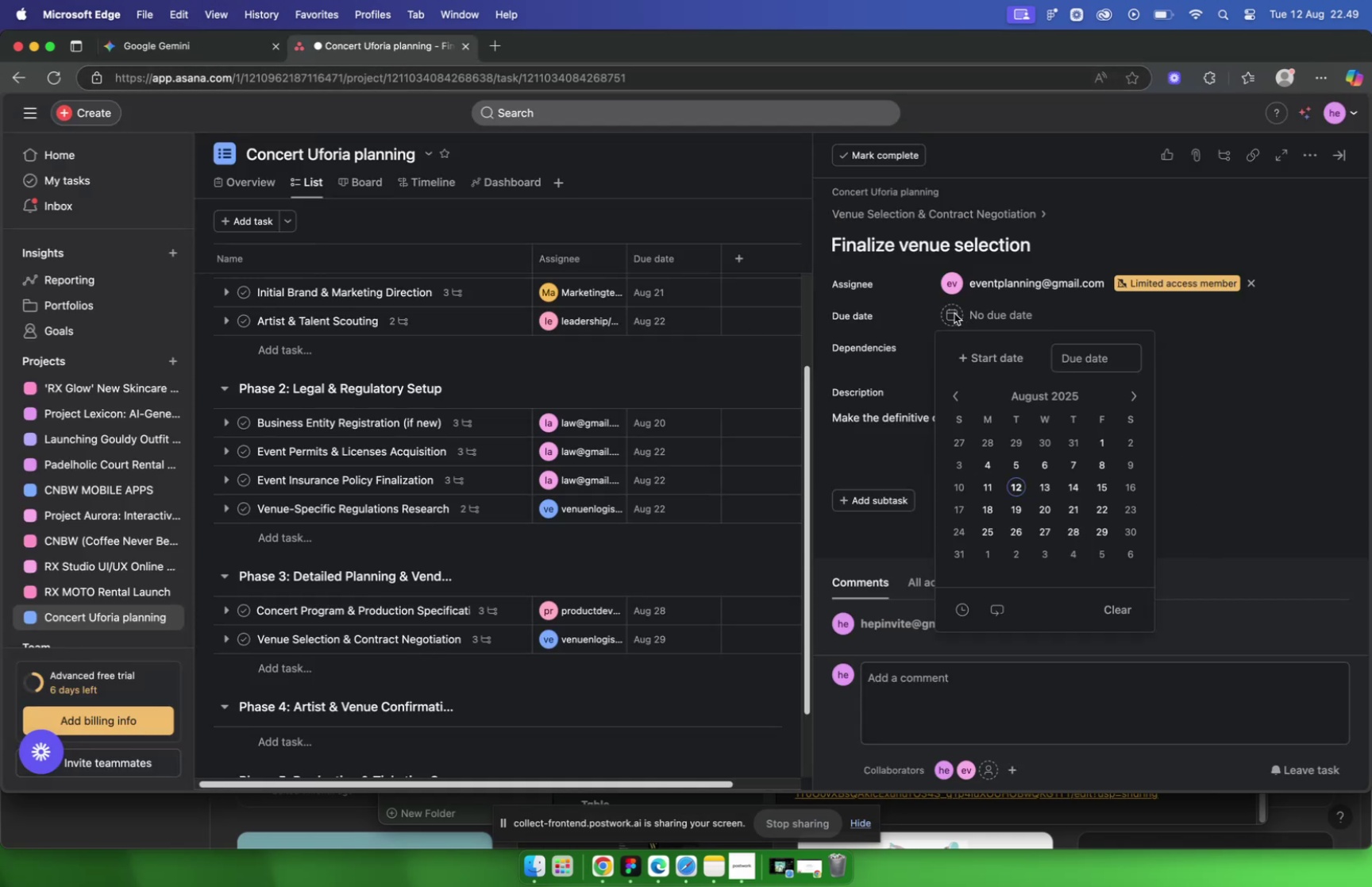 
left_click([954, 313])
 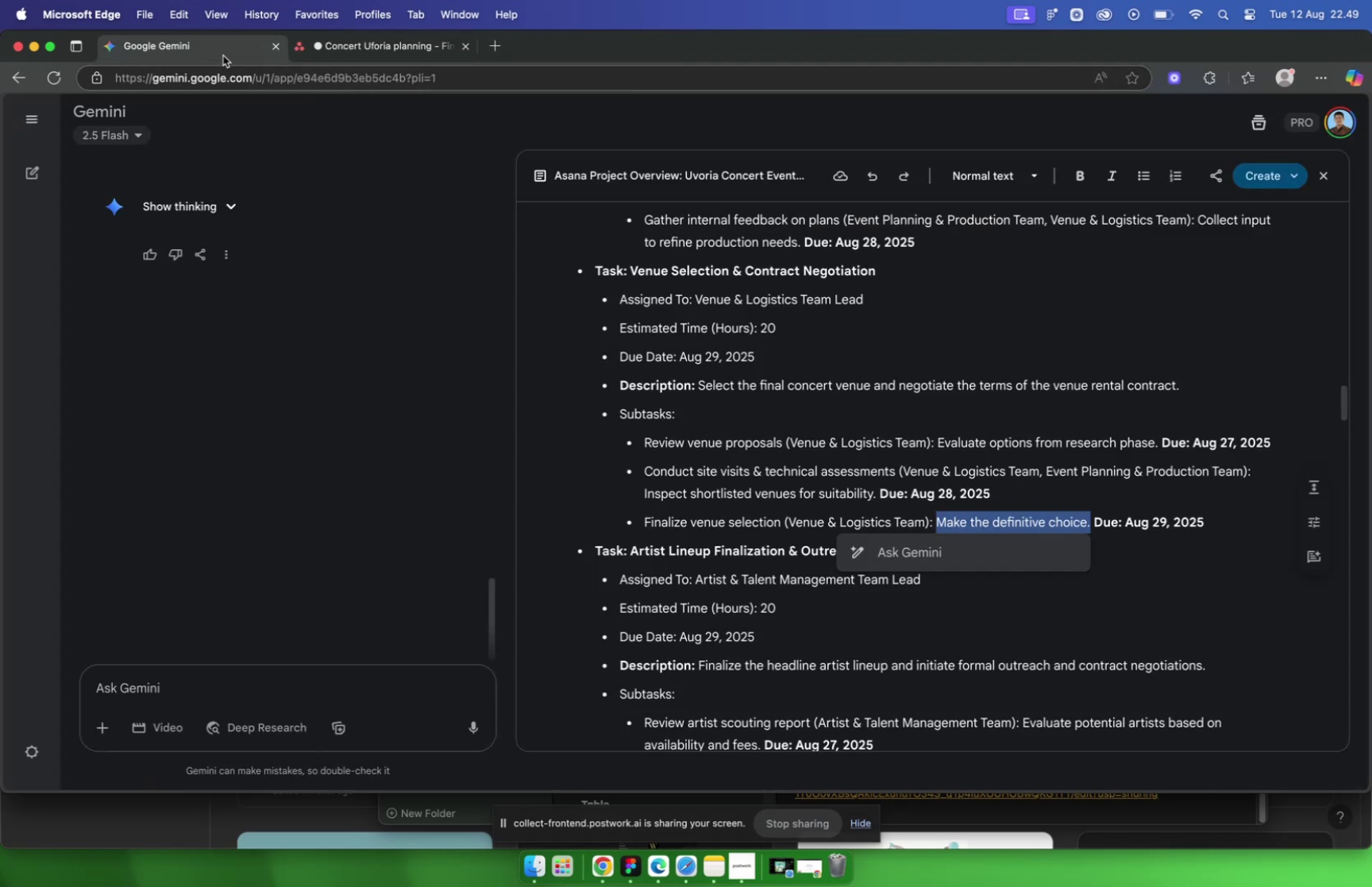 
wait(5.01)
 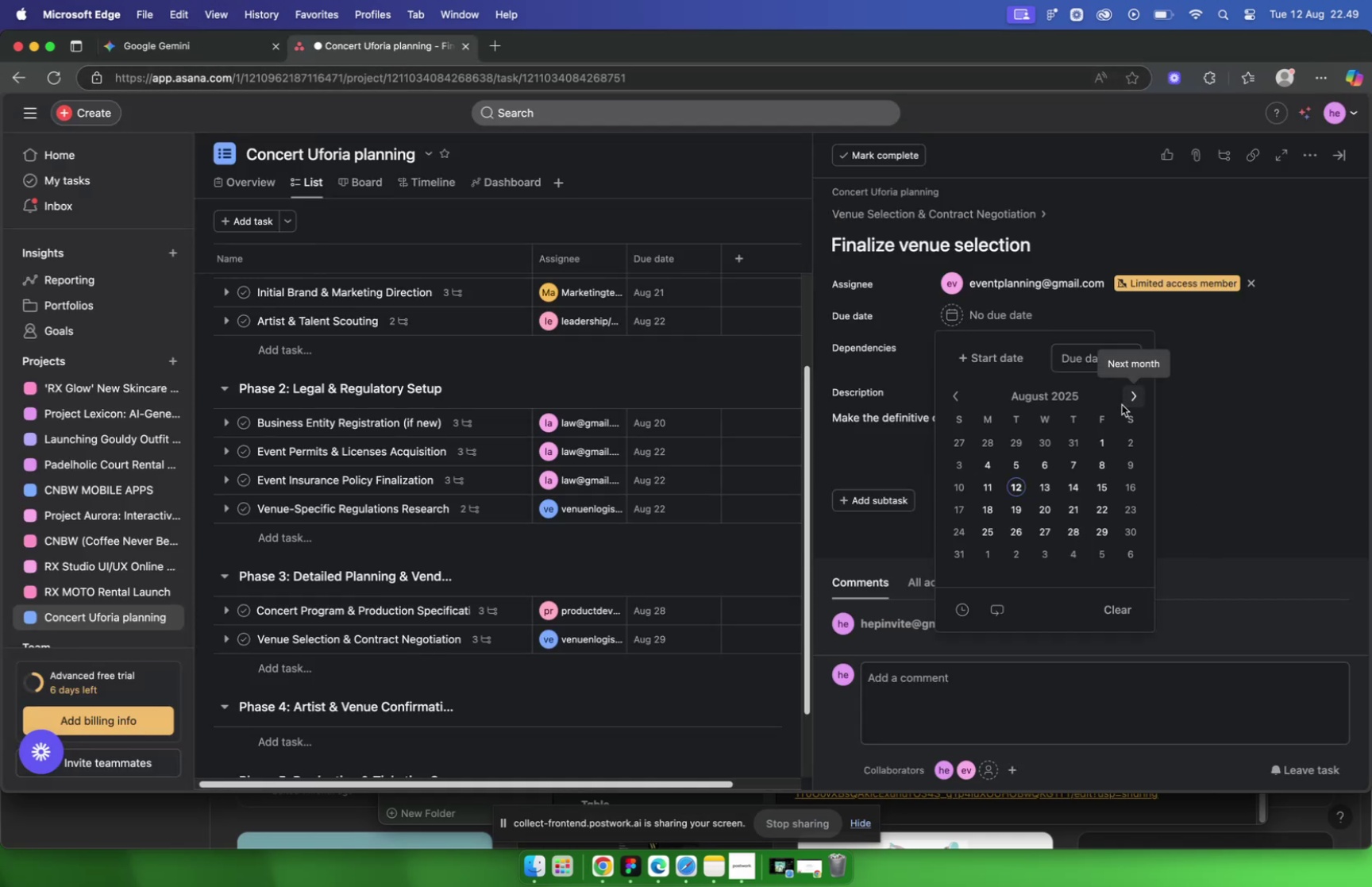 
key(Meta+CommandLeft)
 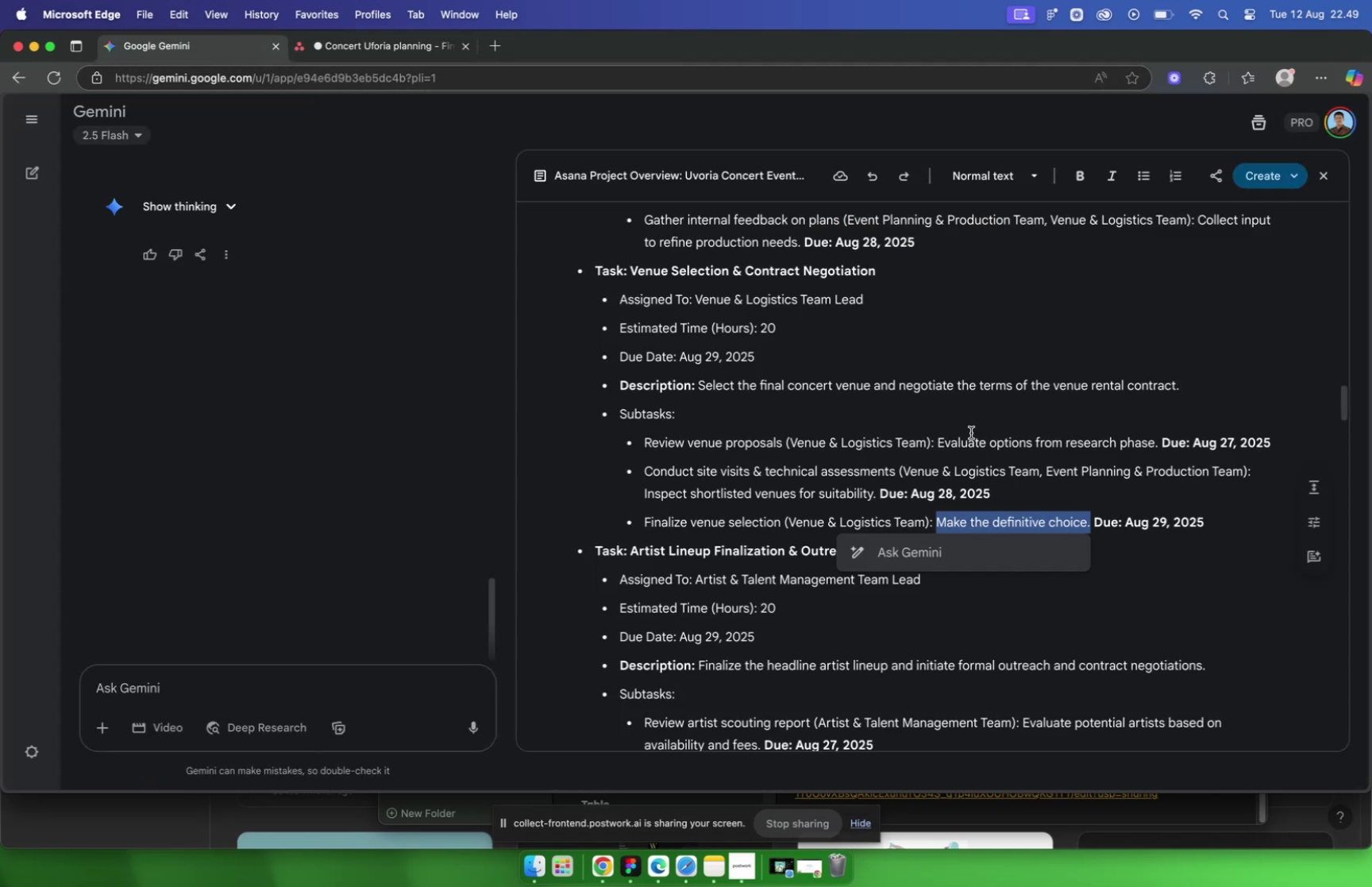 
key(Meta+C)
 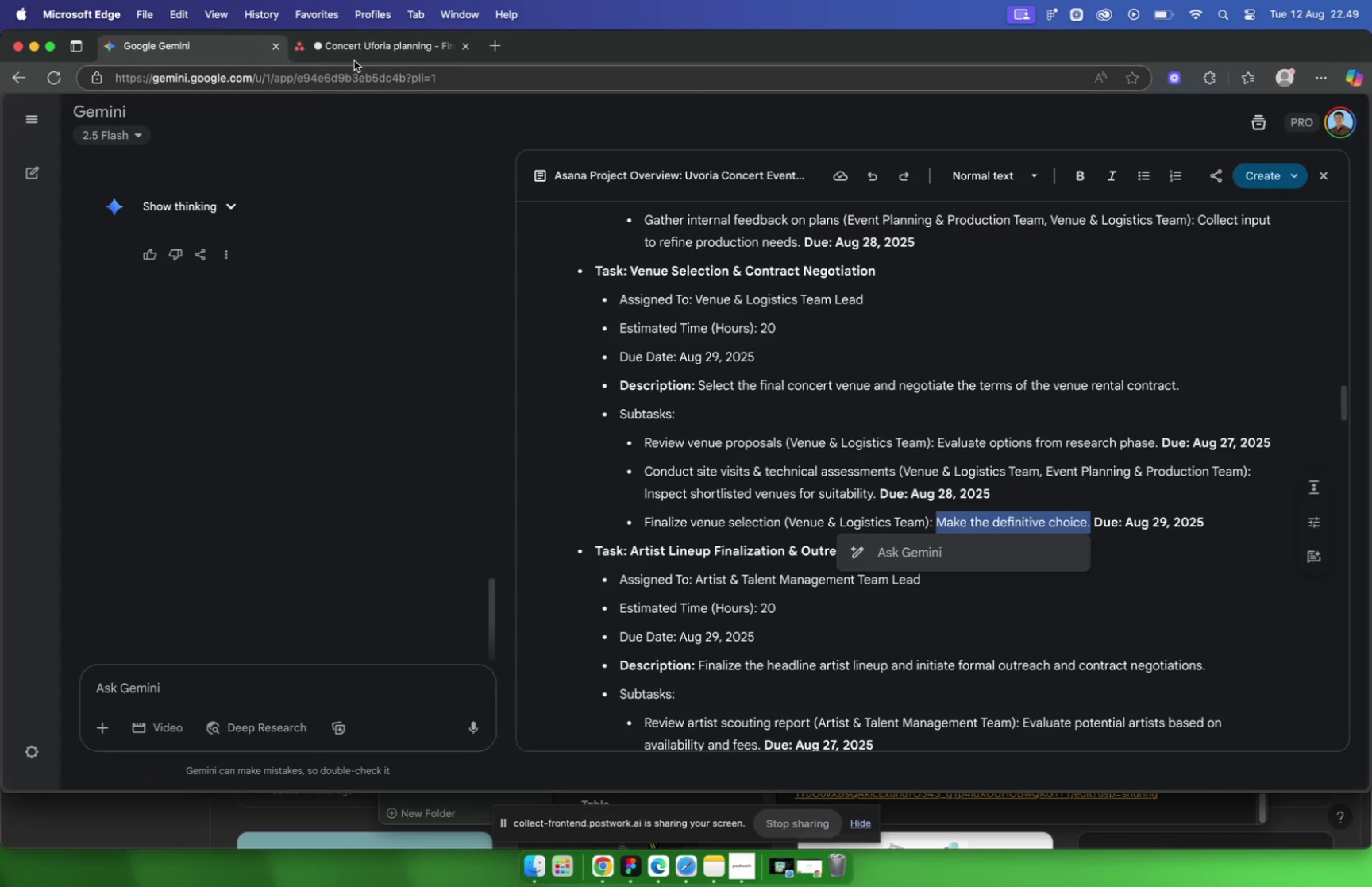 
left_click([350, 47])
 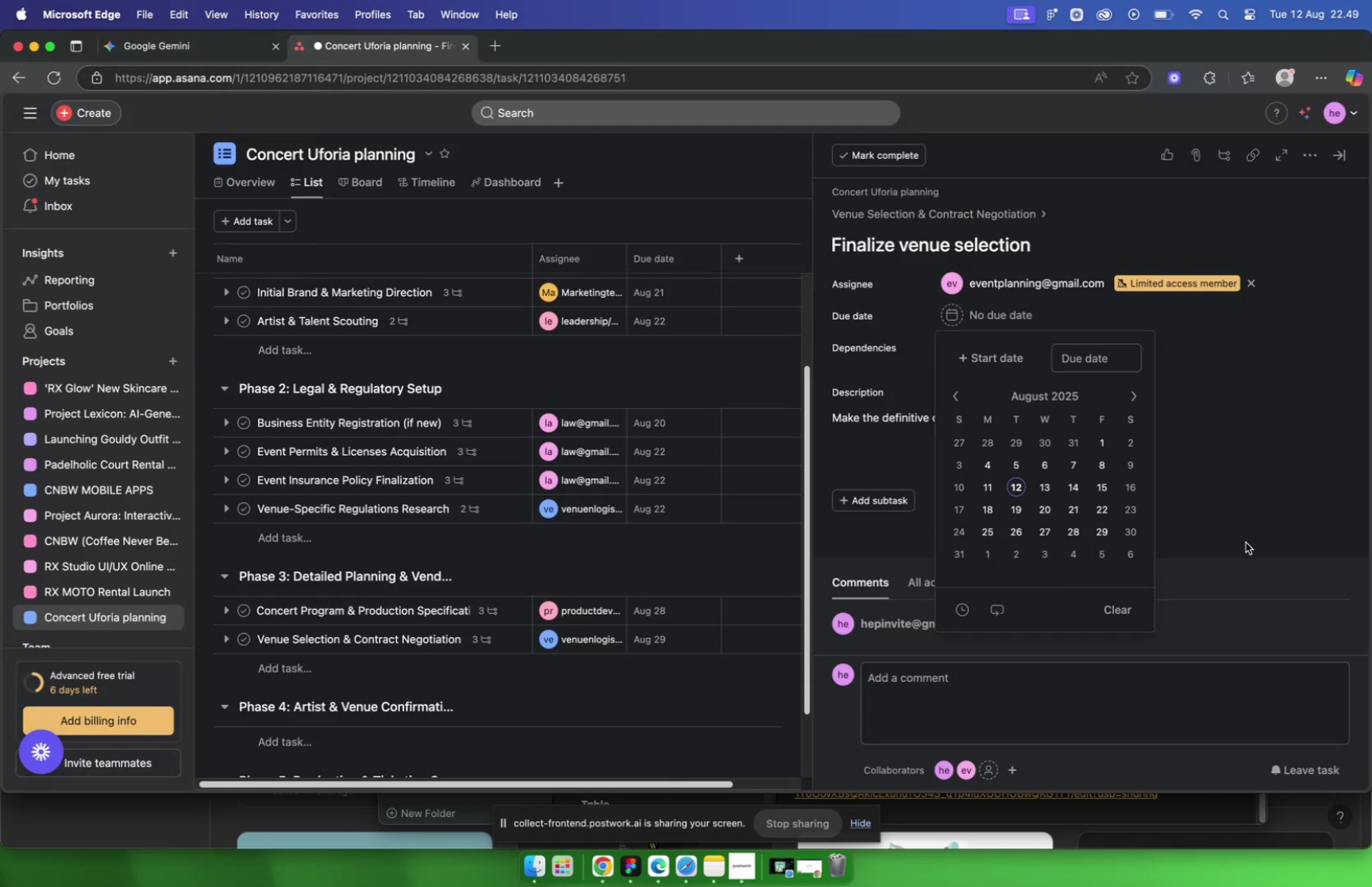 
left_click([1245, 541])
 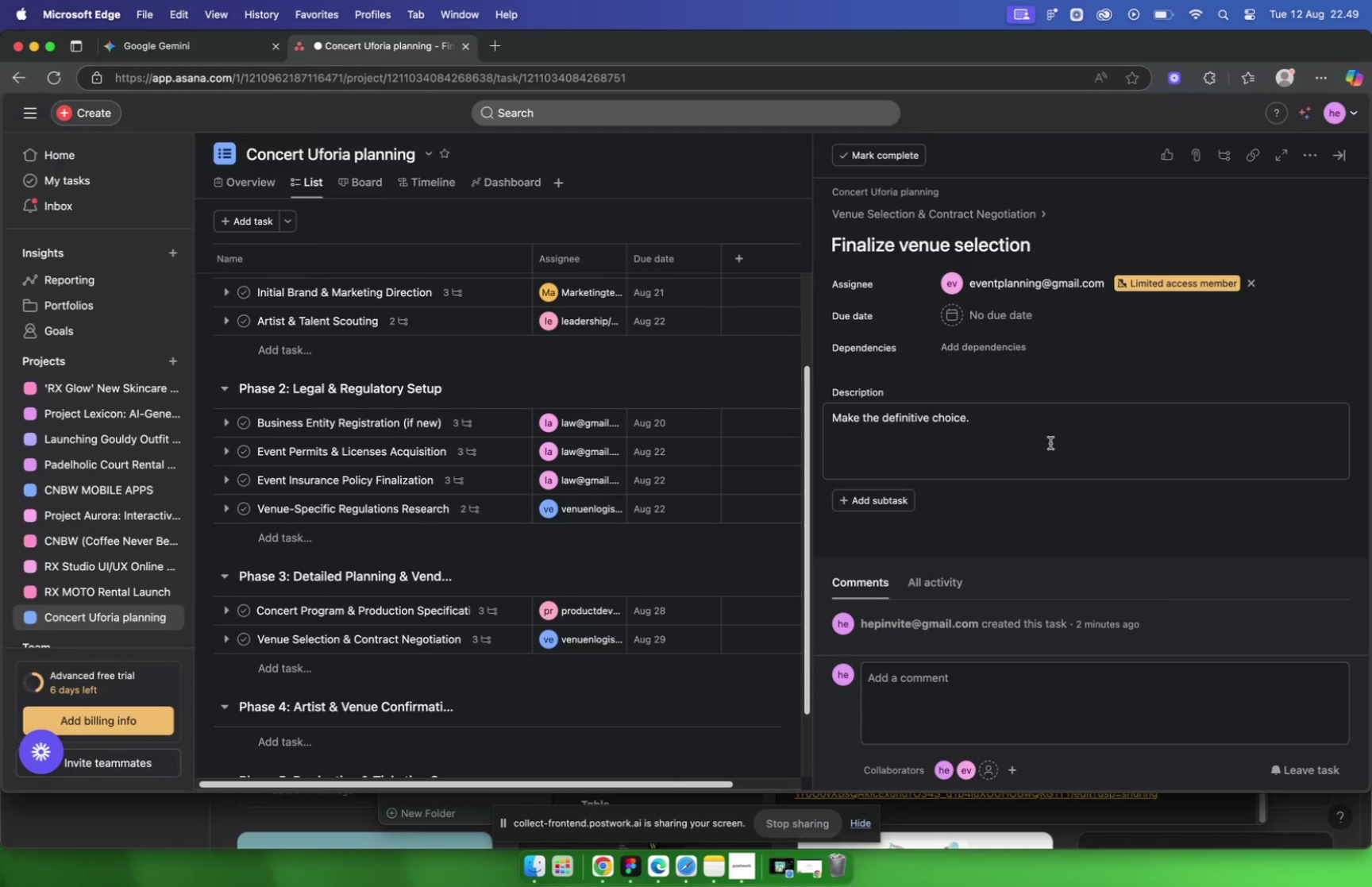 
left_click([955, 314])
 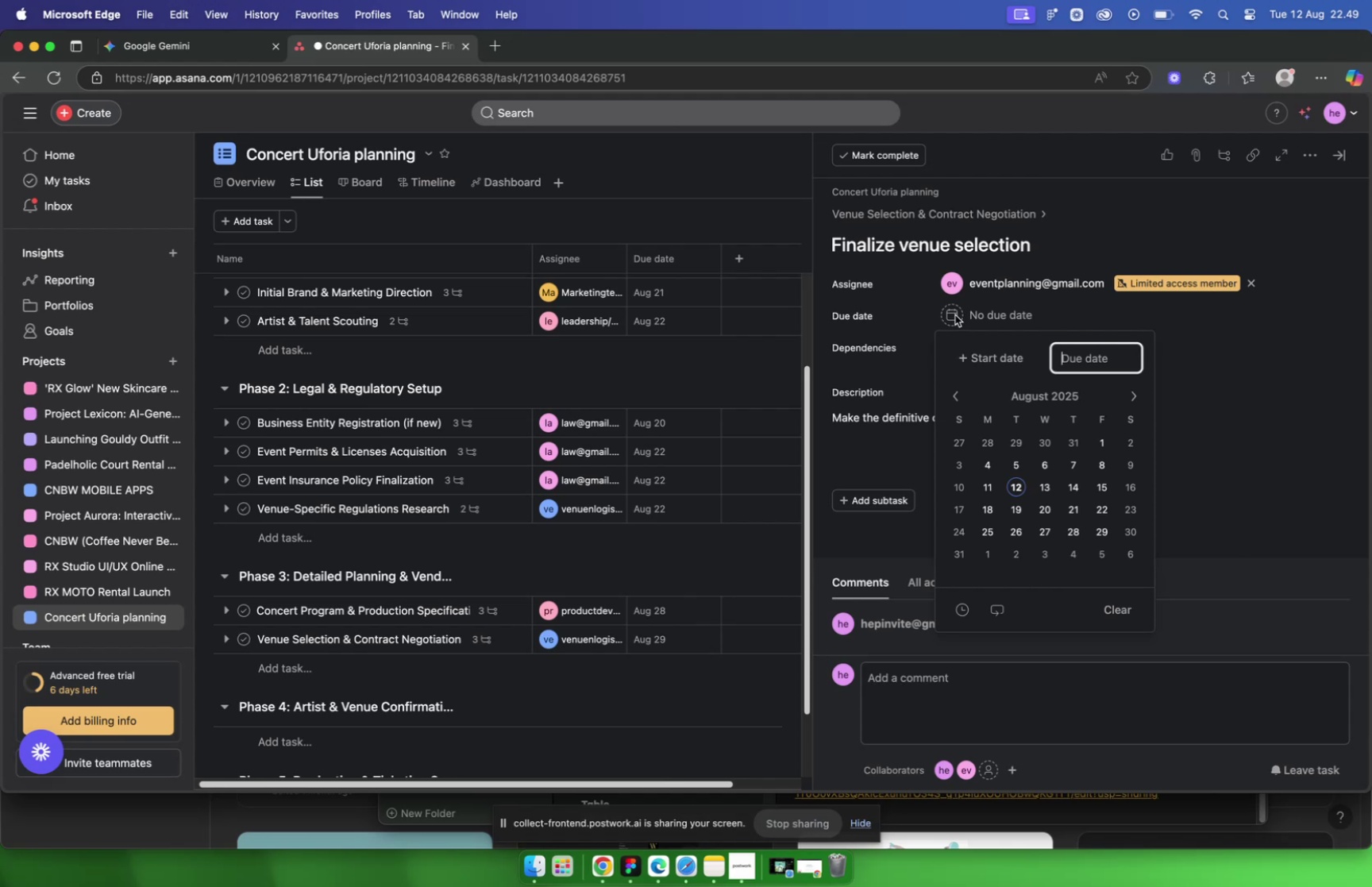 
wait(18.23)
 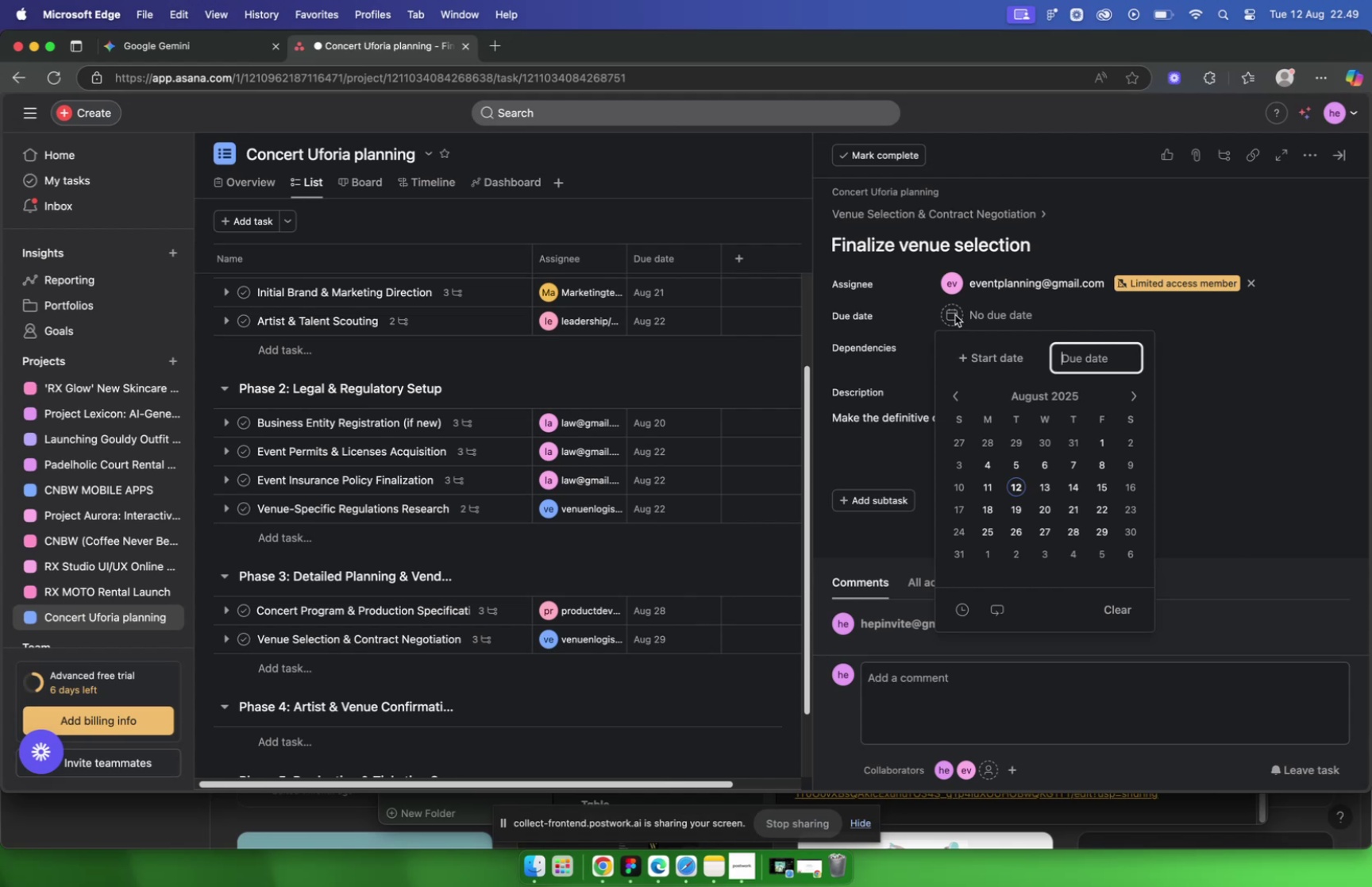 
left_click([210, 46])
 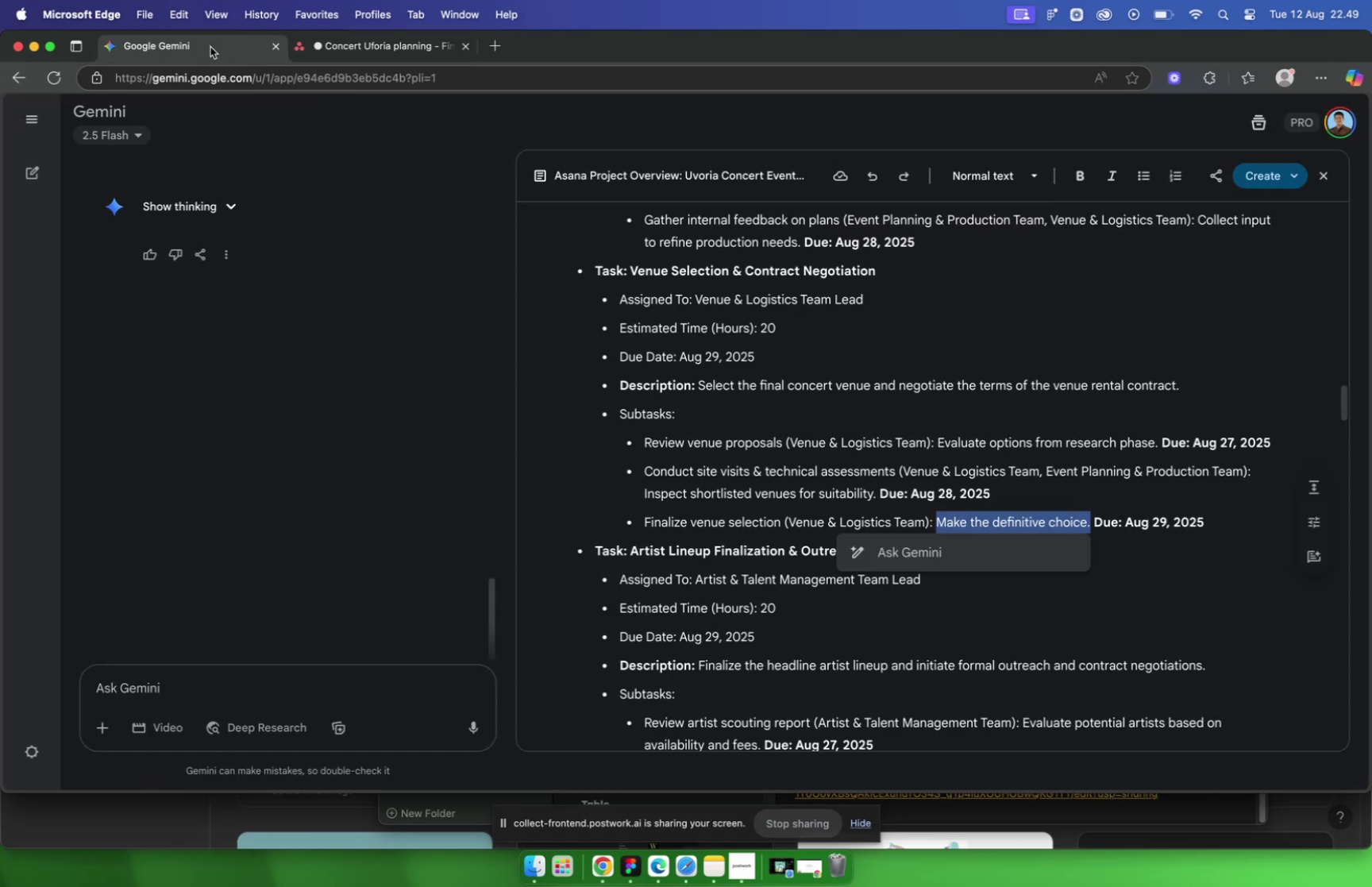 
key(Meta+CommandLeft)
 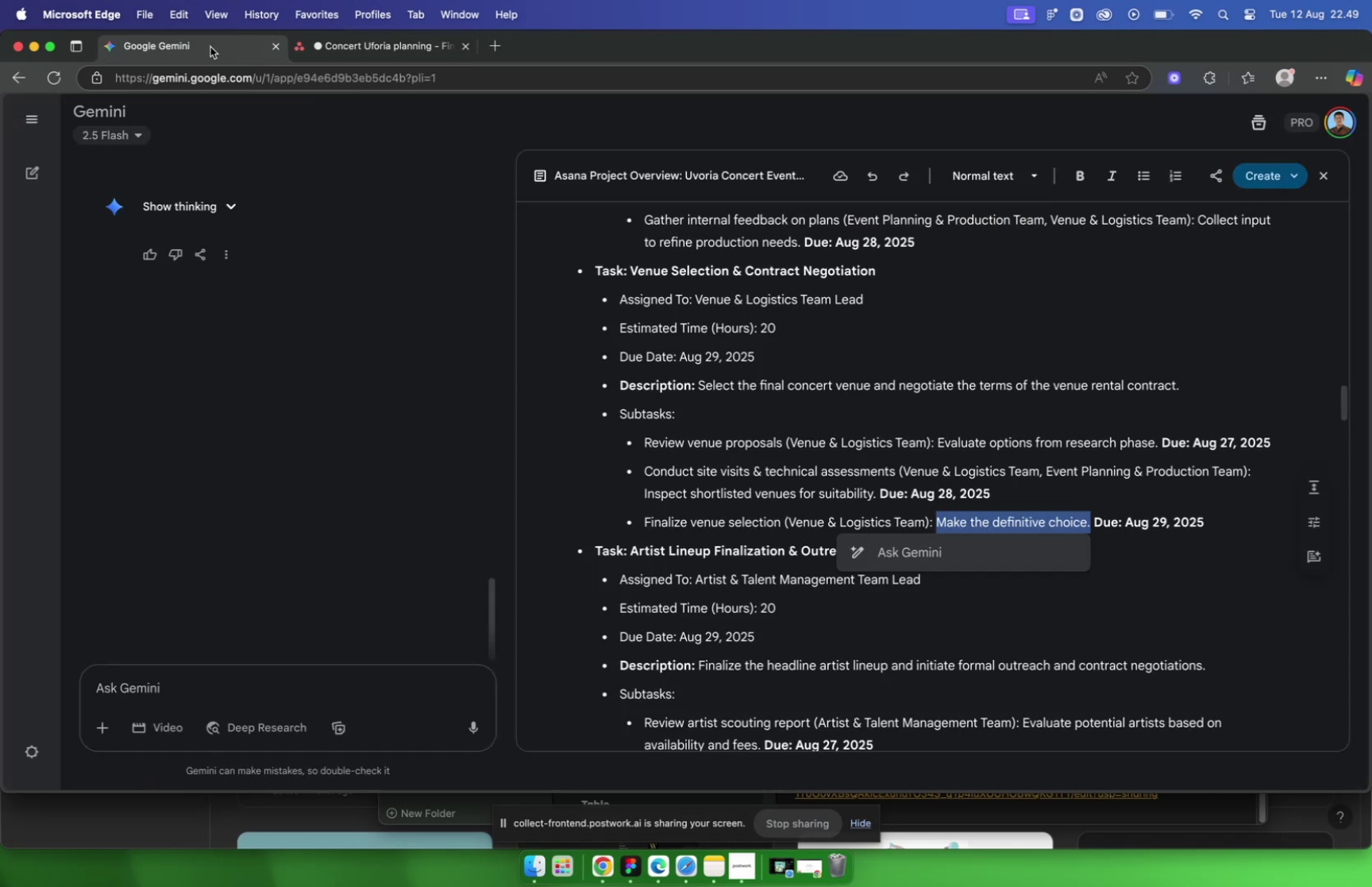 
key(Meta+C)
 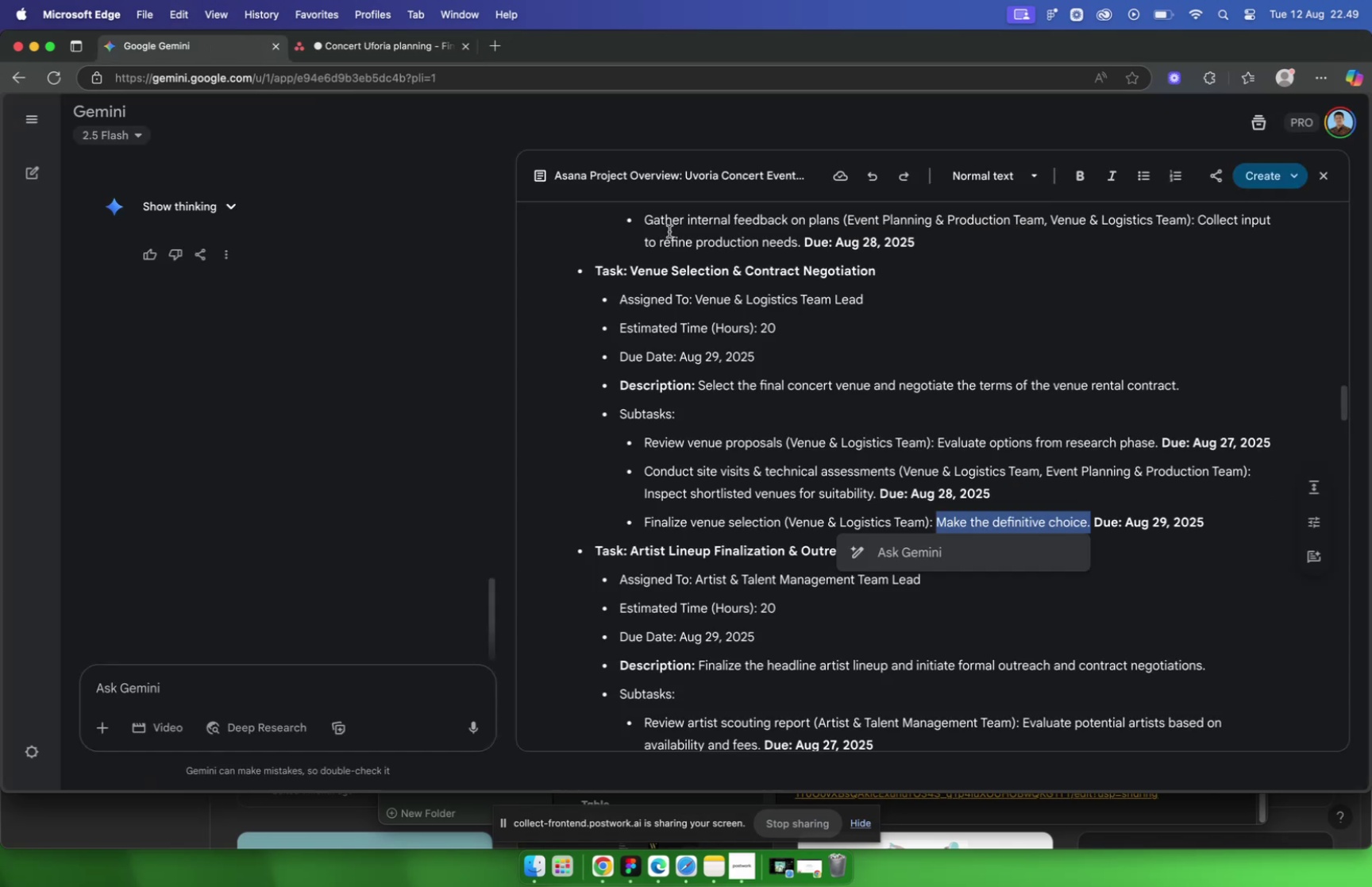 
left_click([375, 62])
 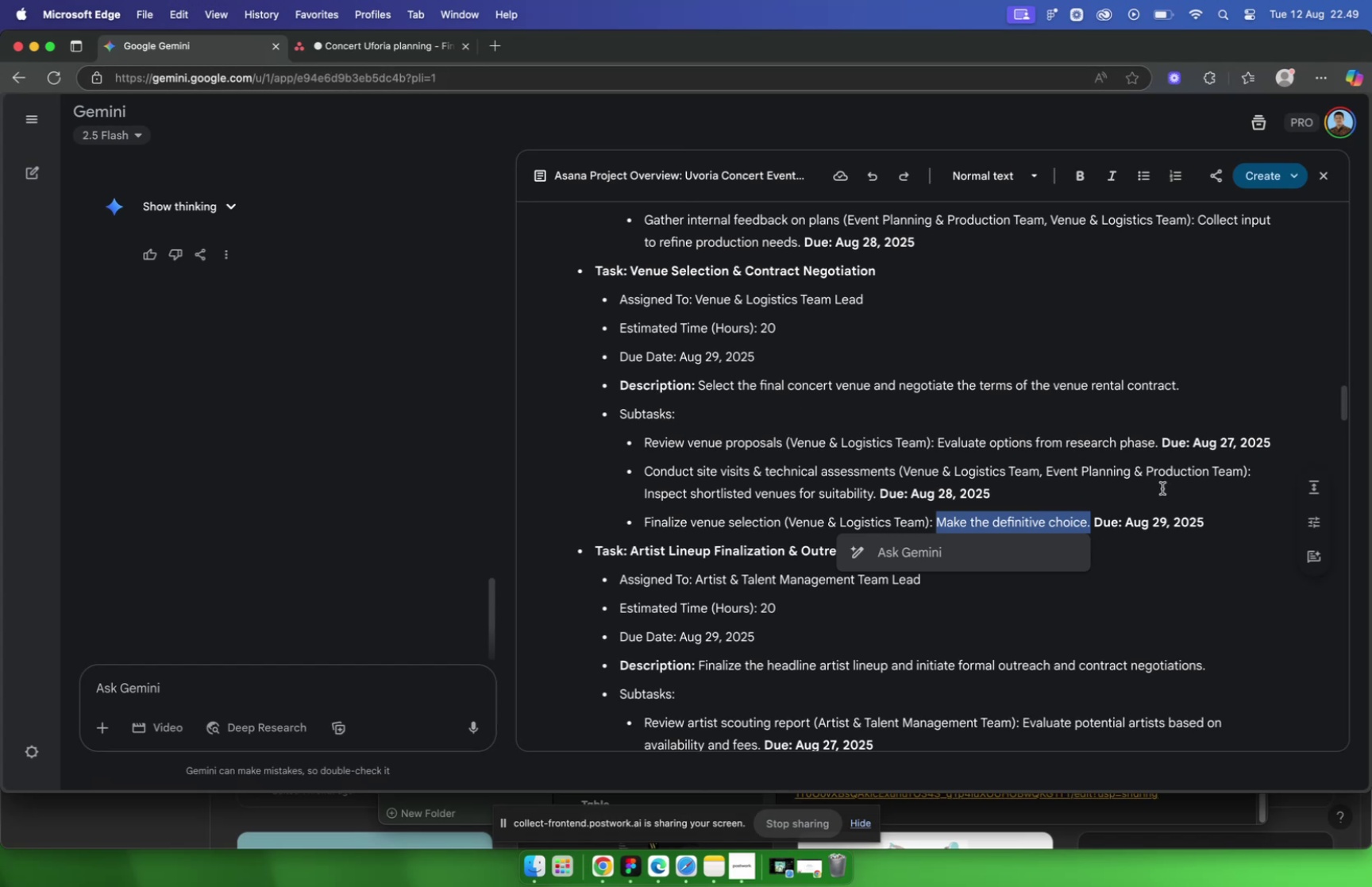 
wait(5.02)
 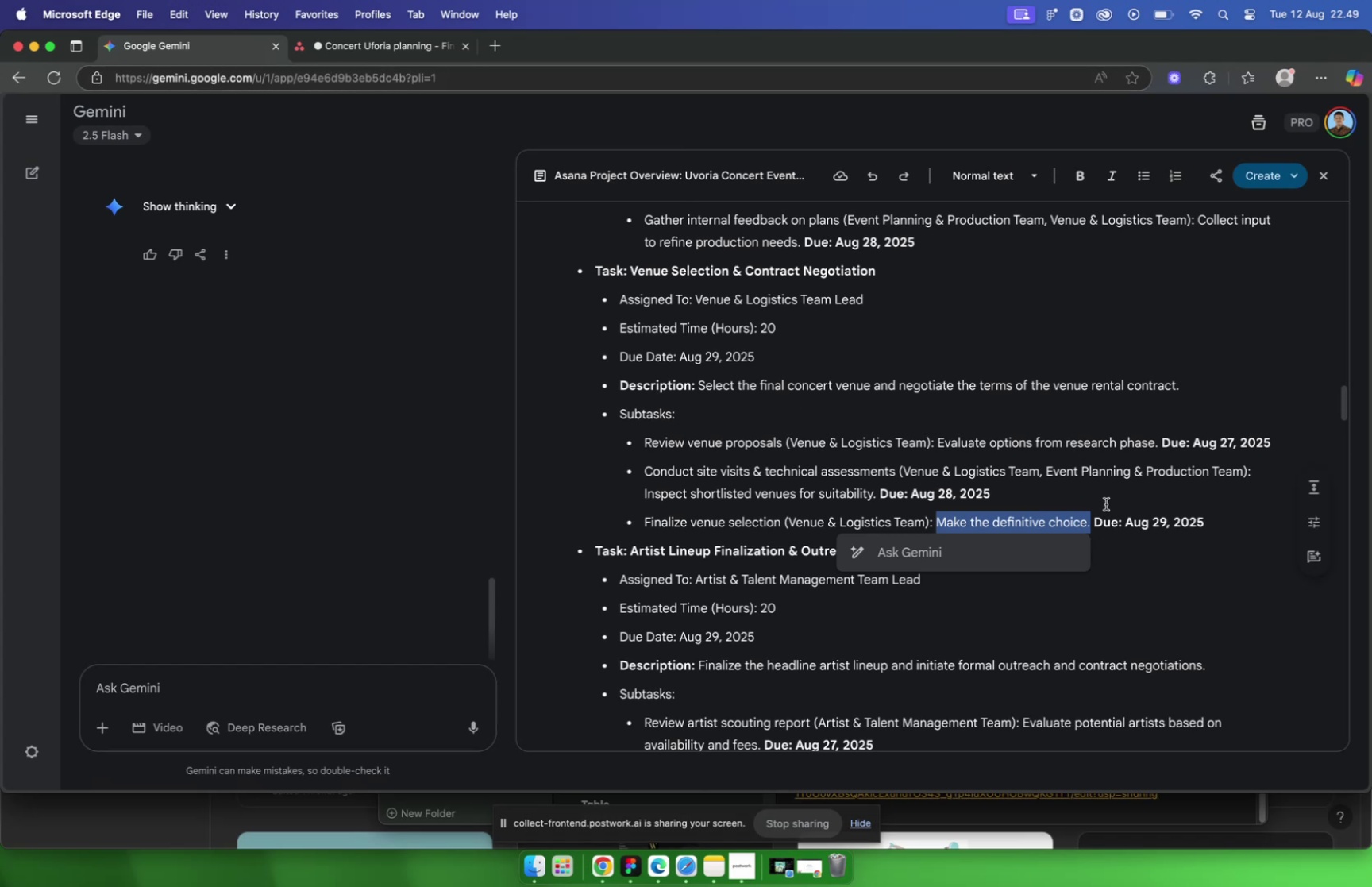 
left_click([384, 46])
 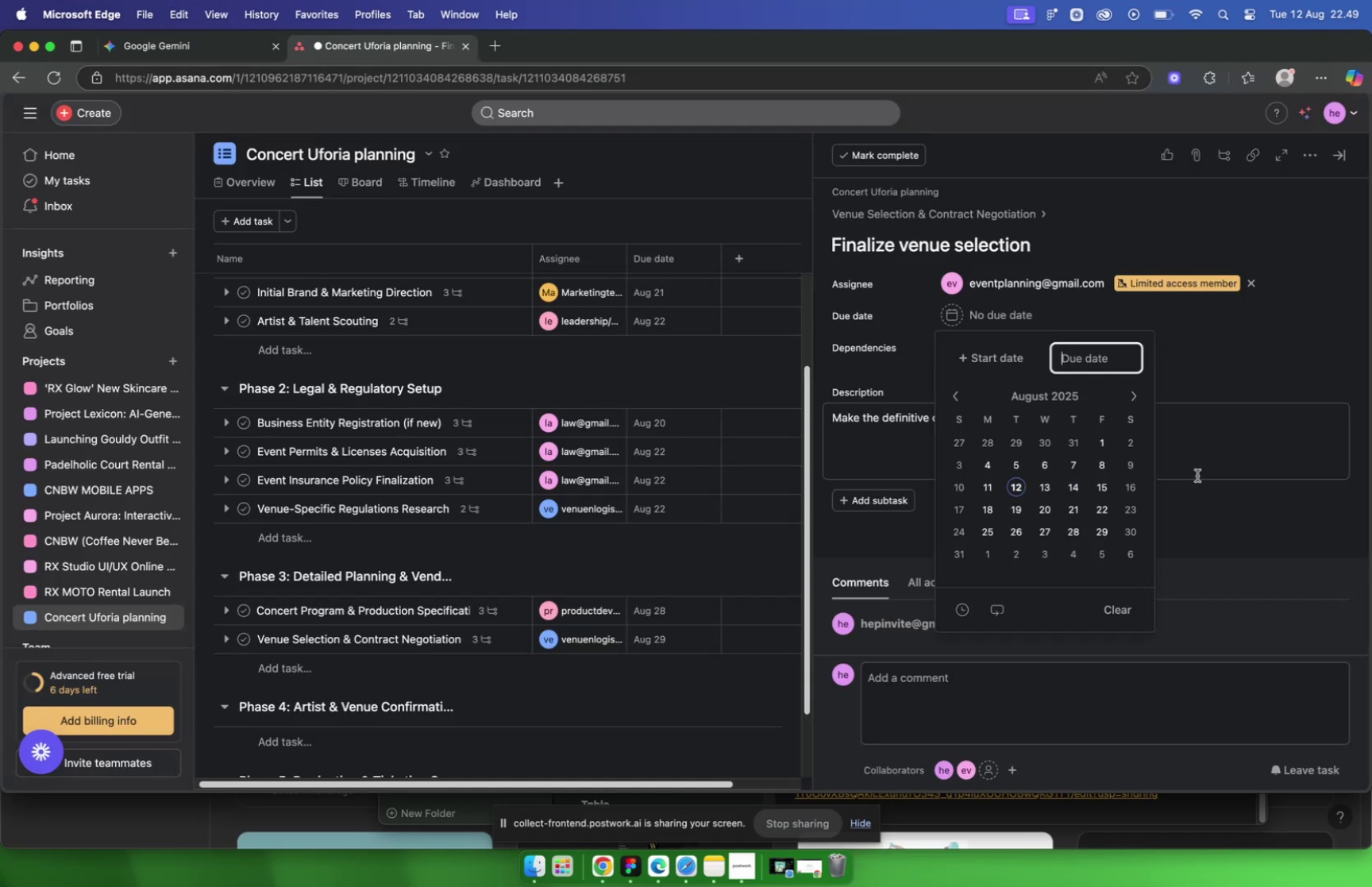 
left_click([1198, 442])
 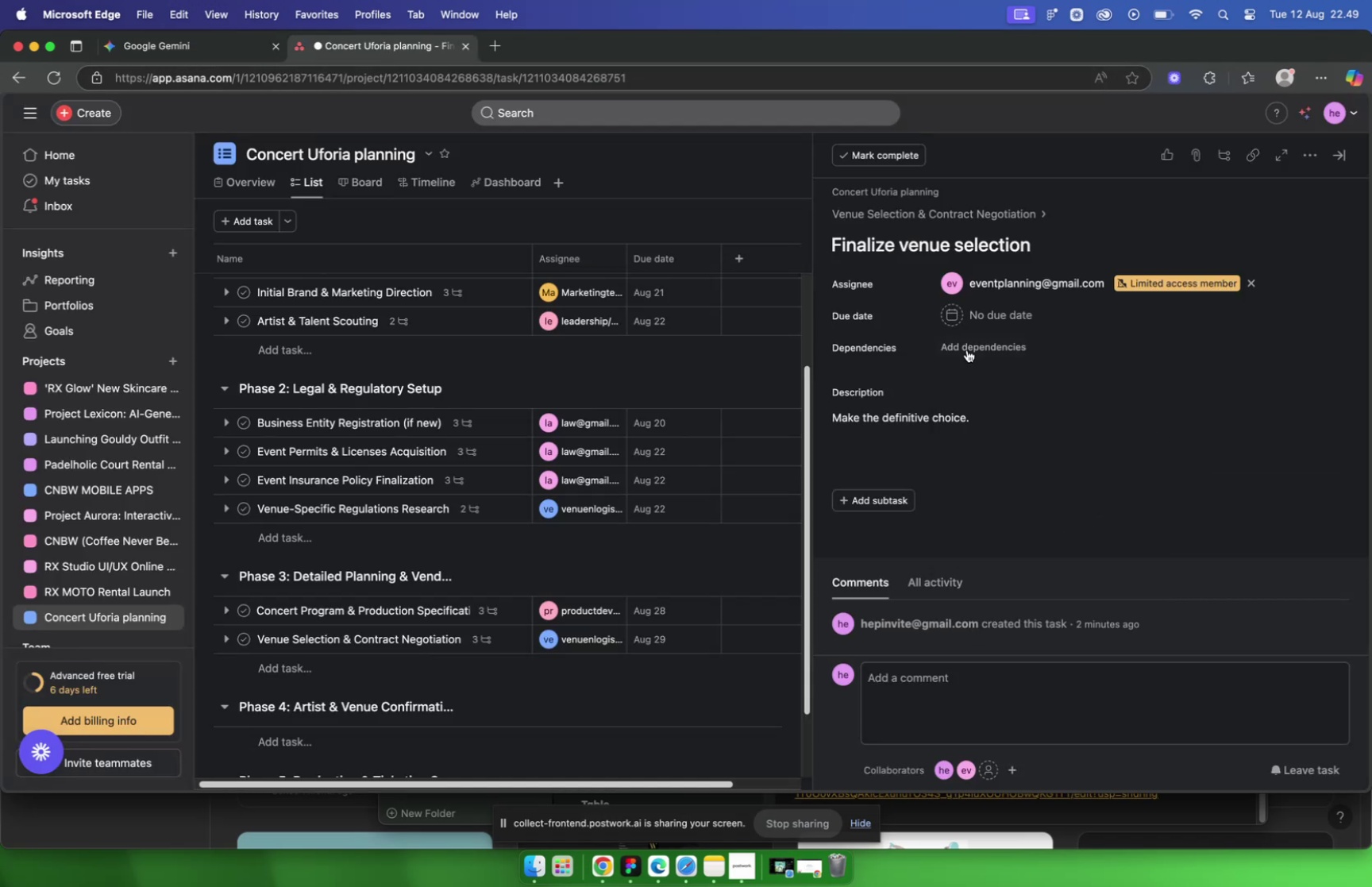 
left_click([969, 317])
 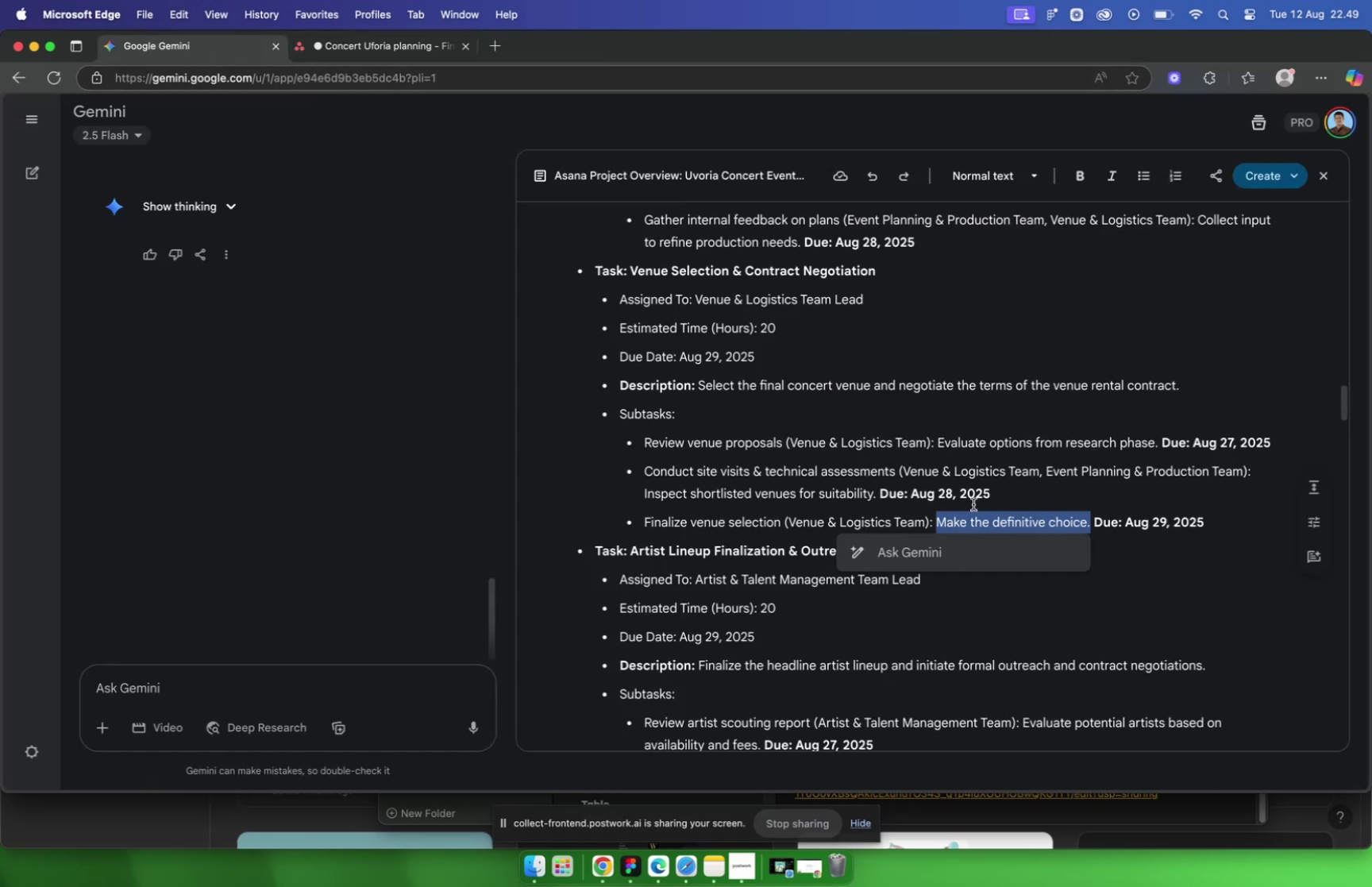 
wait(9.57)
 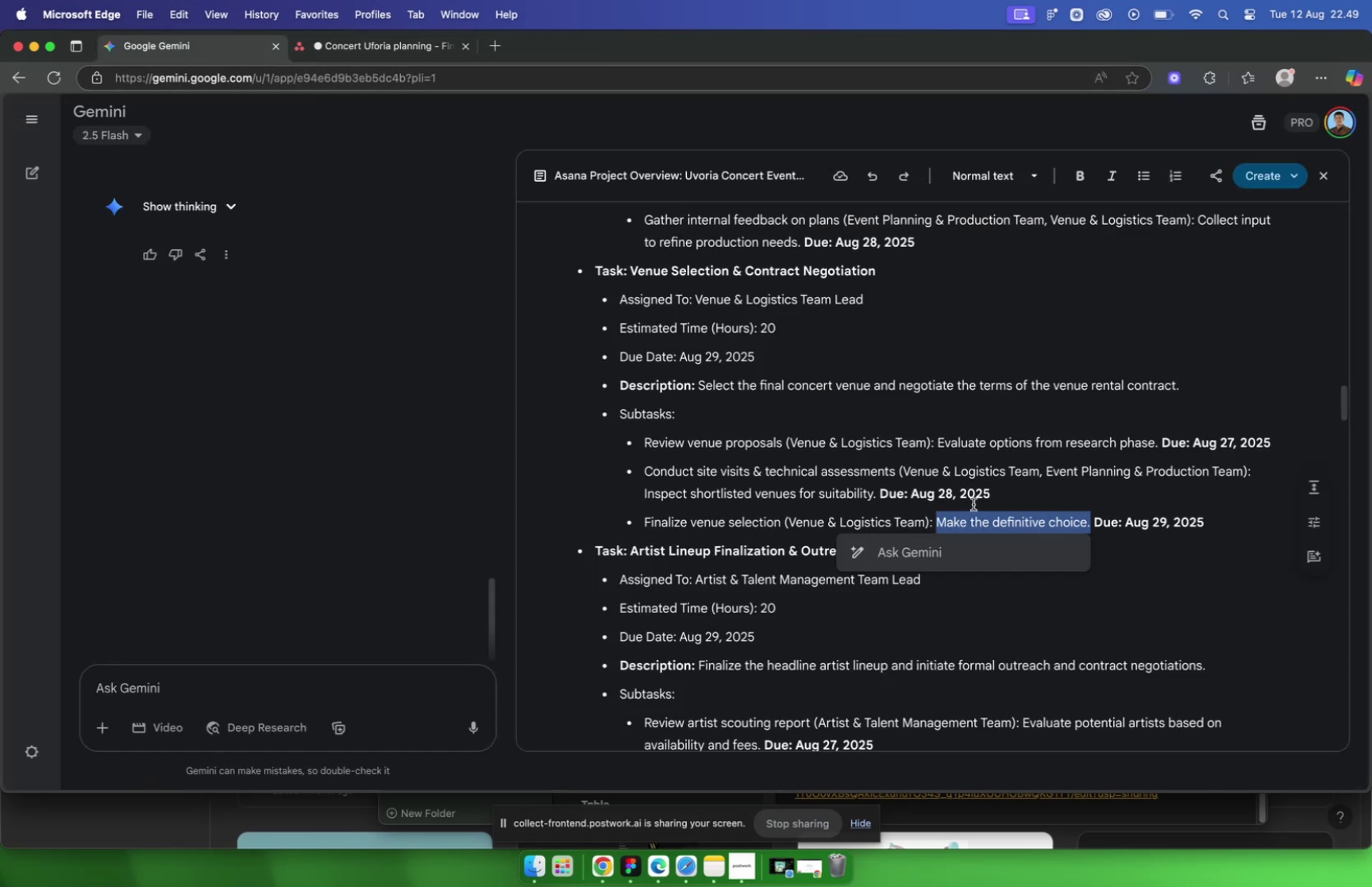 
left_click([410, 46])
 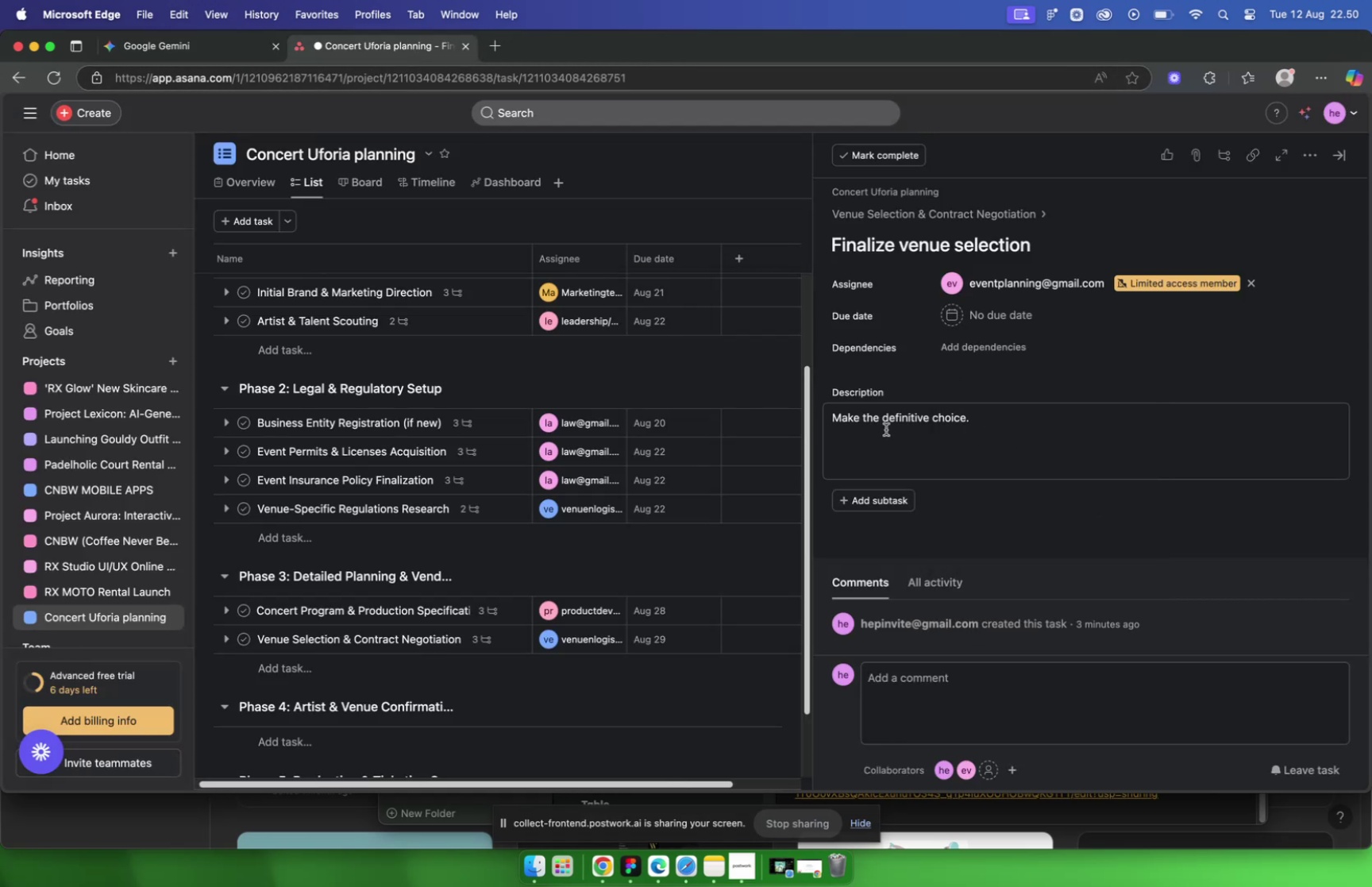 
left_click([912, 429])
 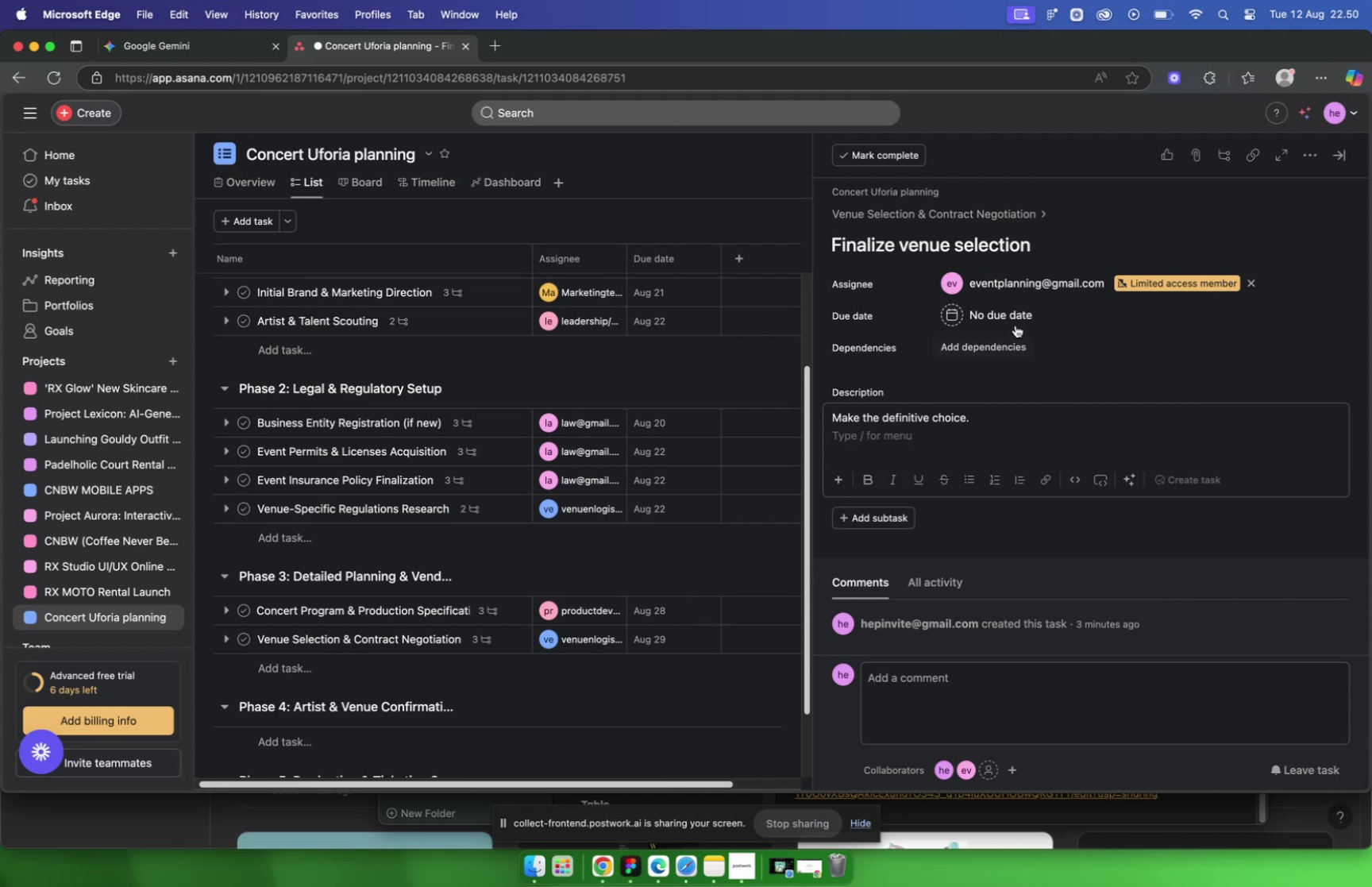 
left_click([1012, 308])
 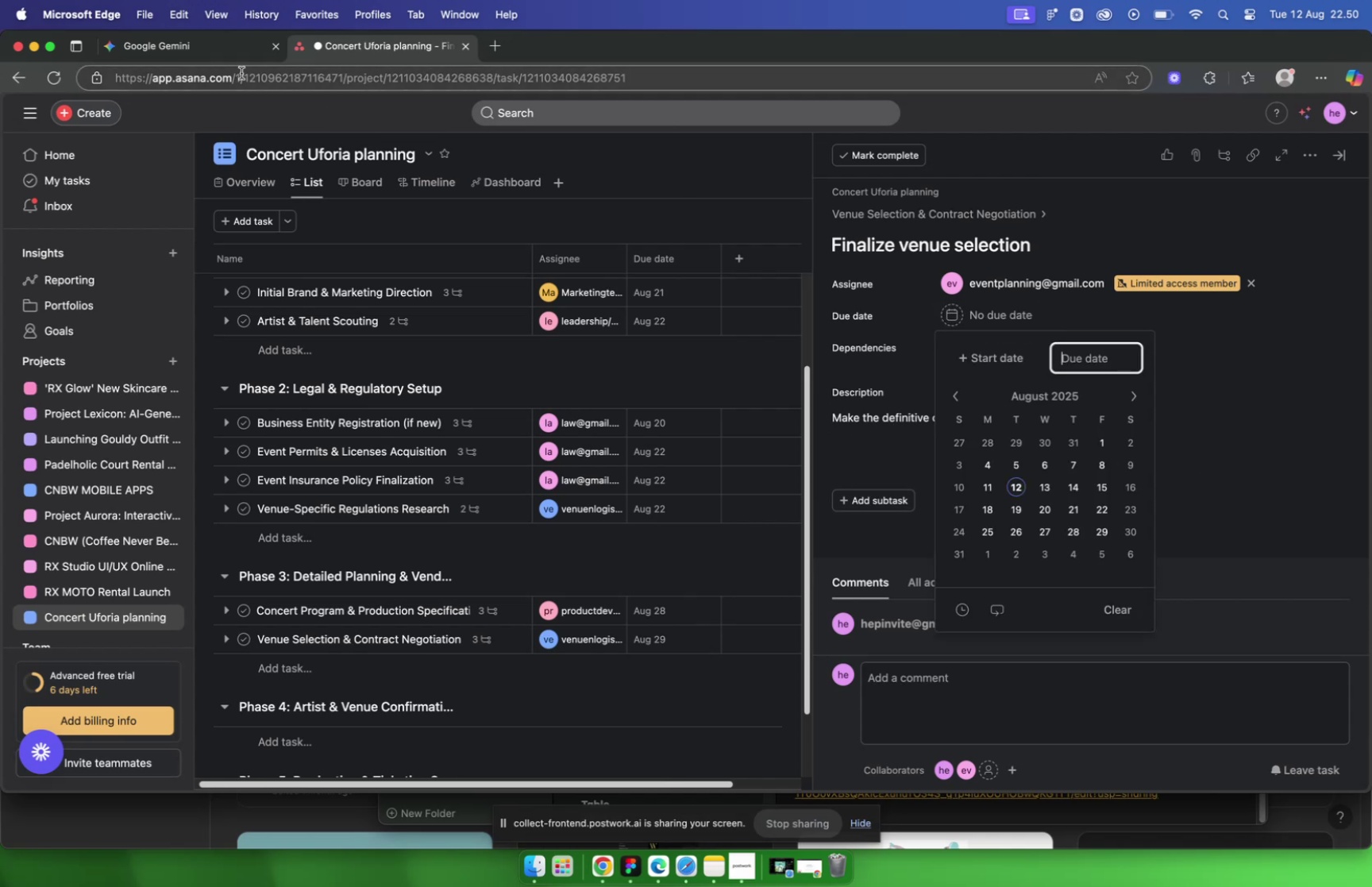 
left_click([215, 52])
 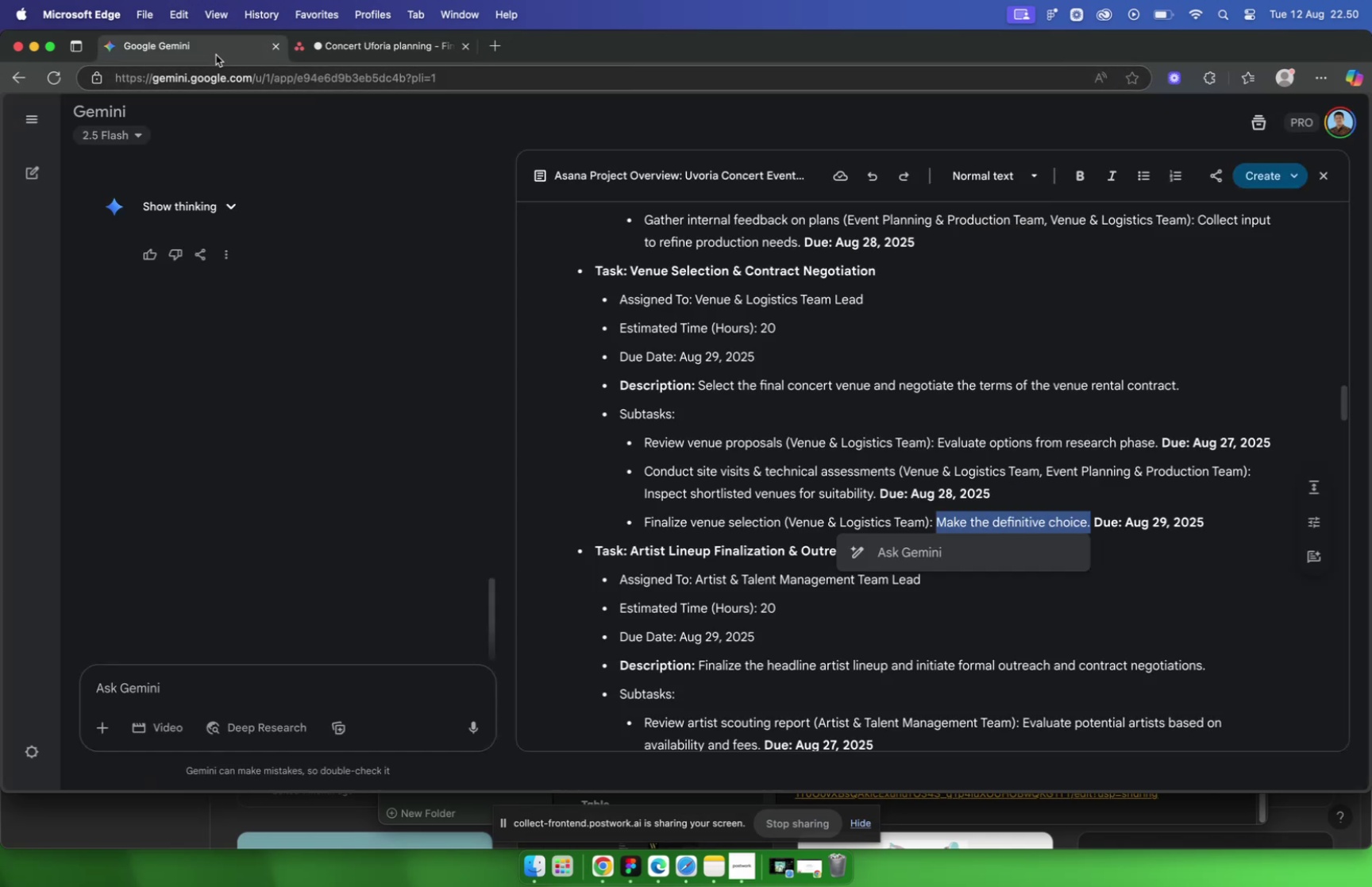 
left_click([338, 43])
 